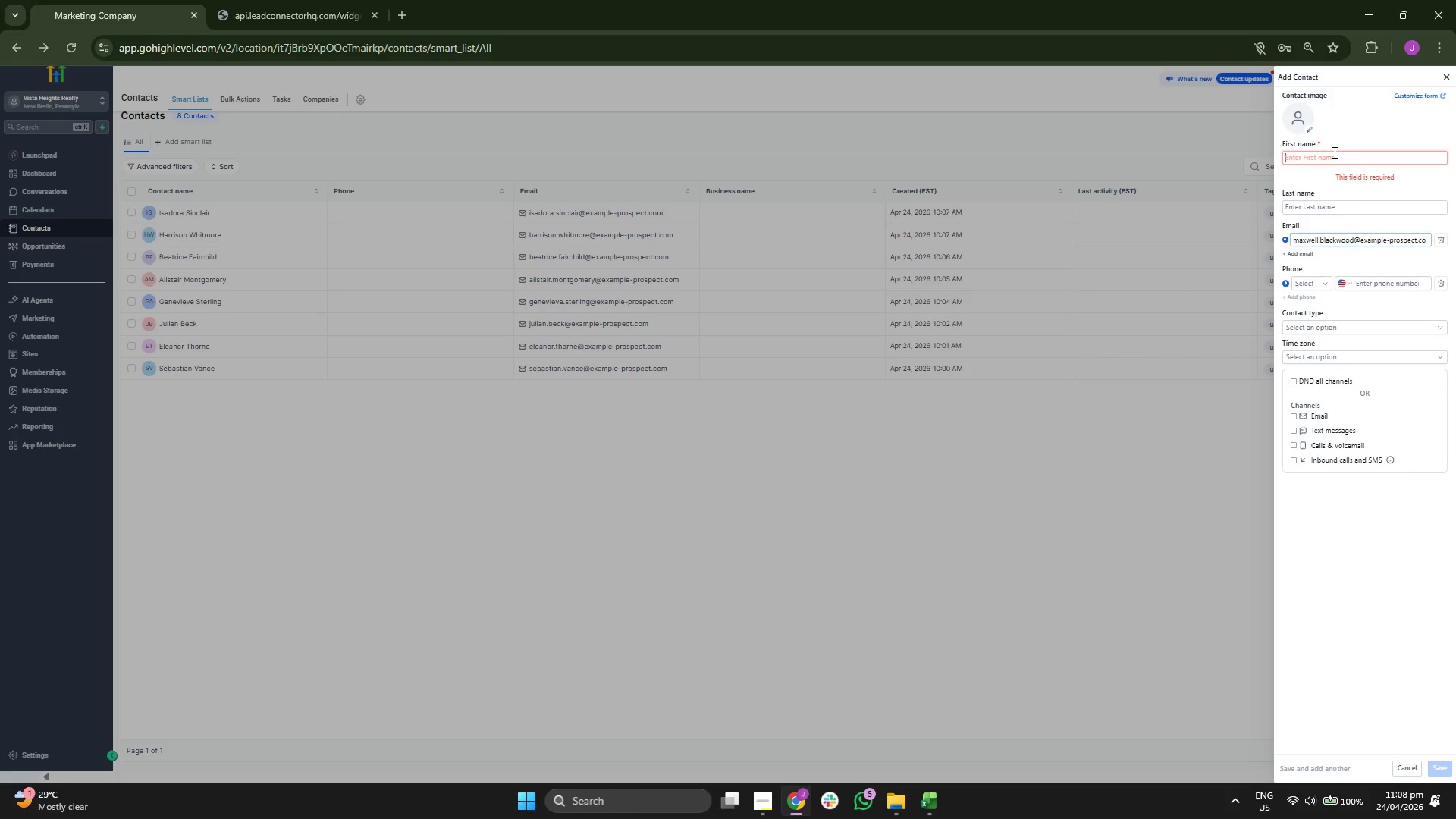 
type(A)
key(Backspace)
type(La)
key(Backspace)
key(Backspace)
type(Maxwell)
key(Tab)
type(Blak)
key(Backspace)
type(ckhood)
 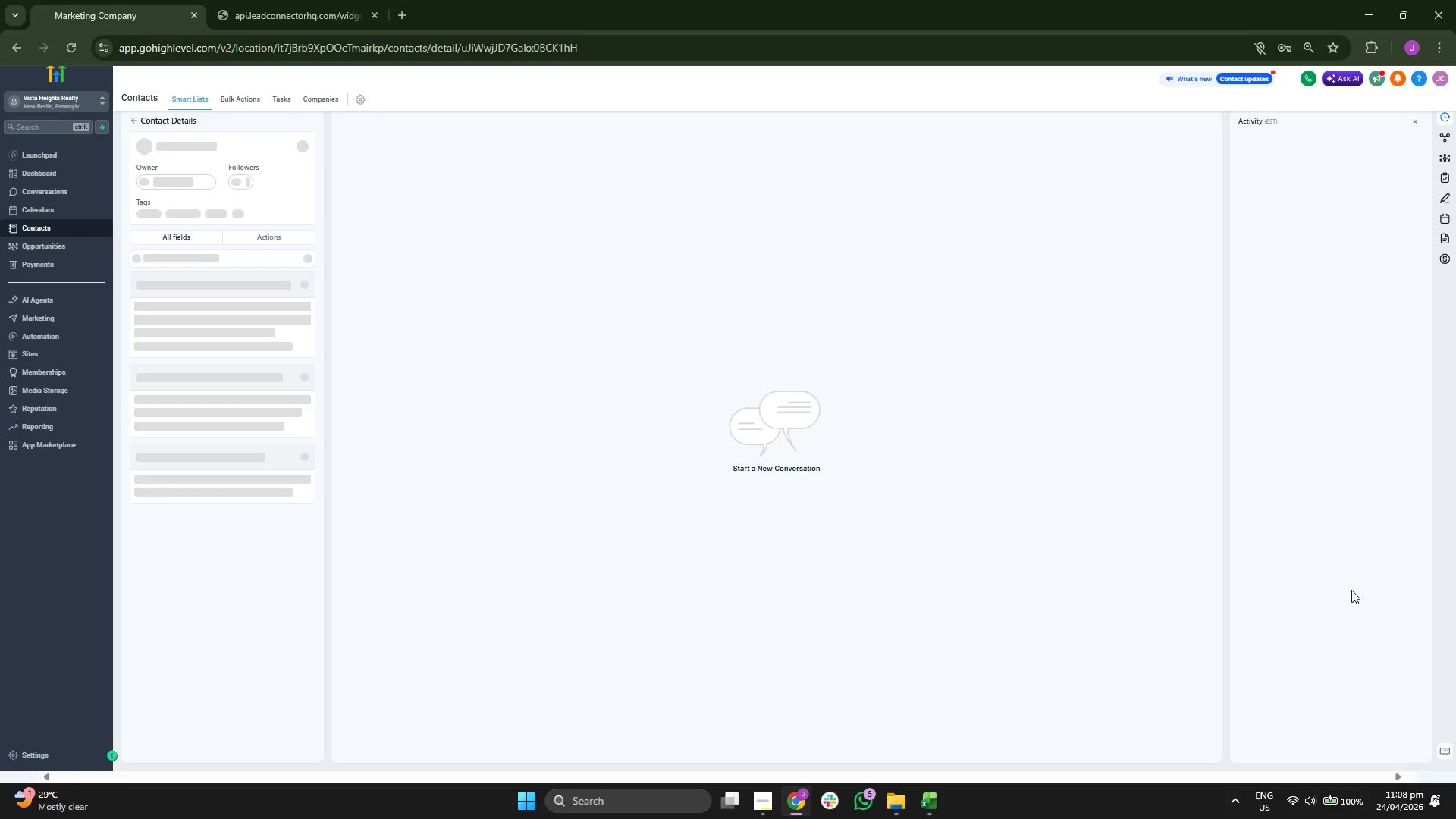 
wait(6.86)
 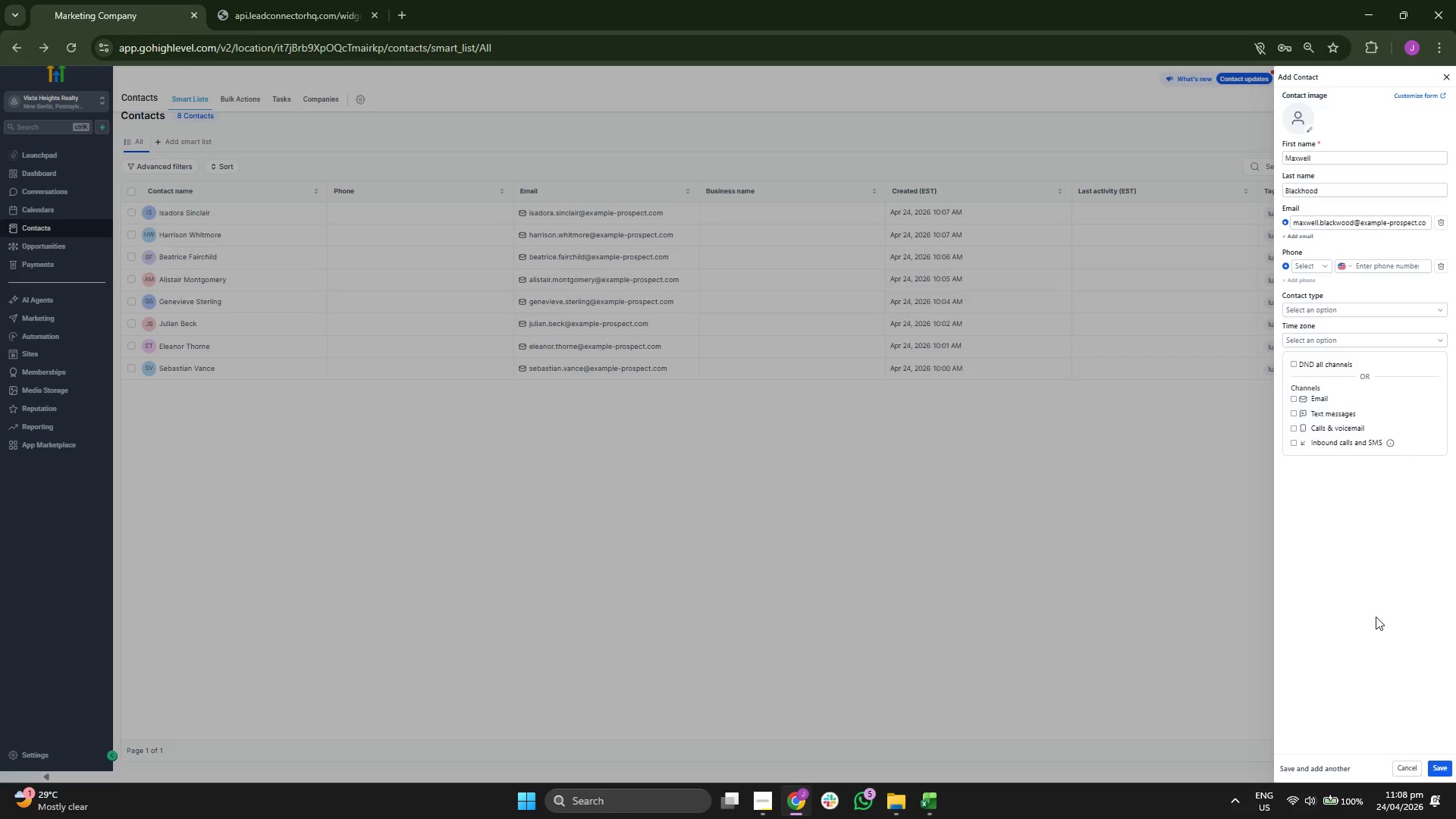 
left_click([158, 201])
 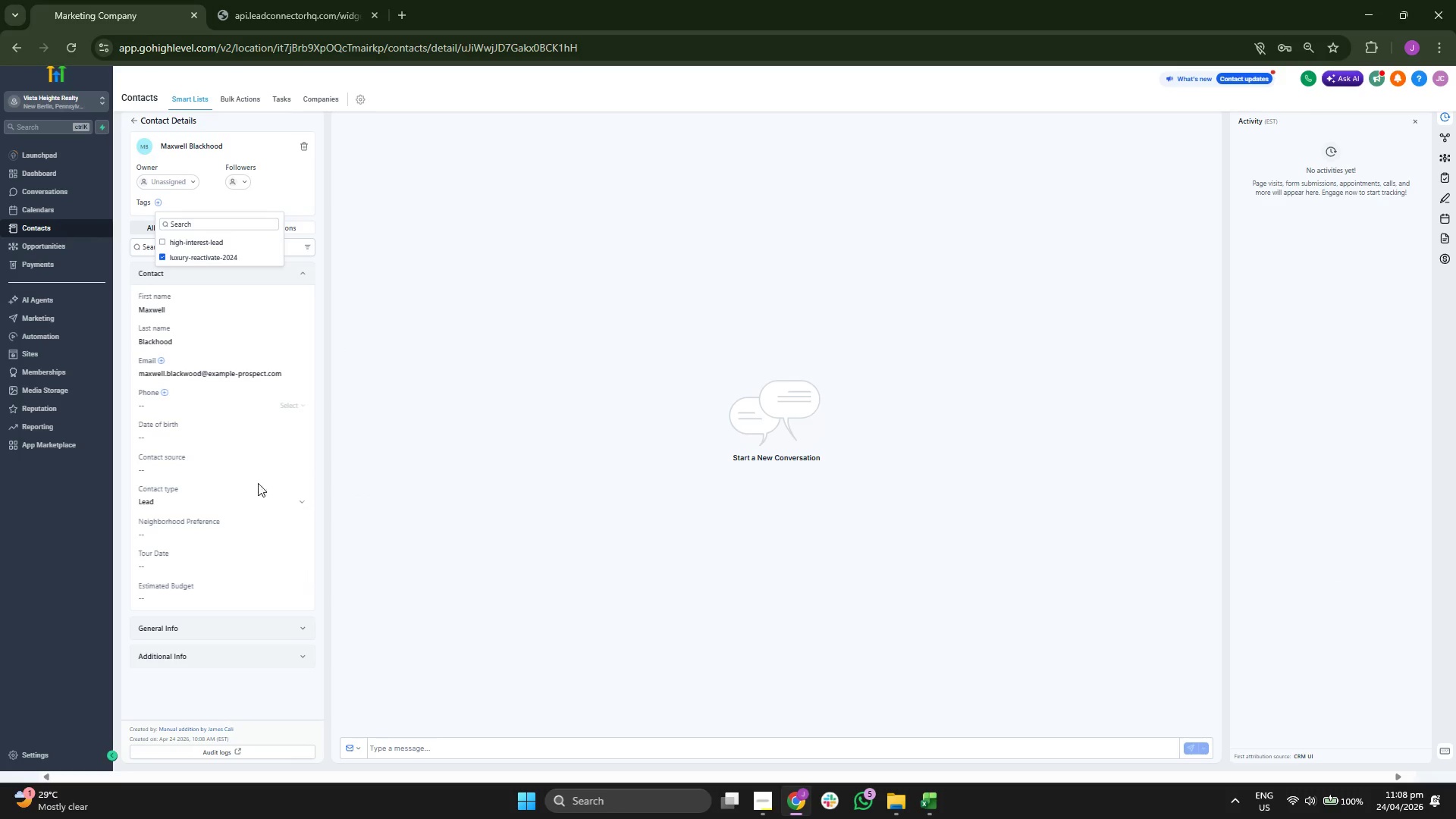 
left_click([290, 196])
 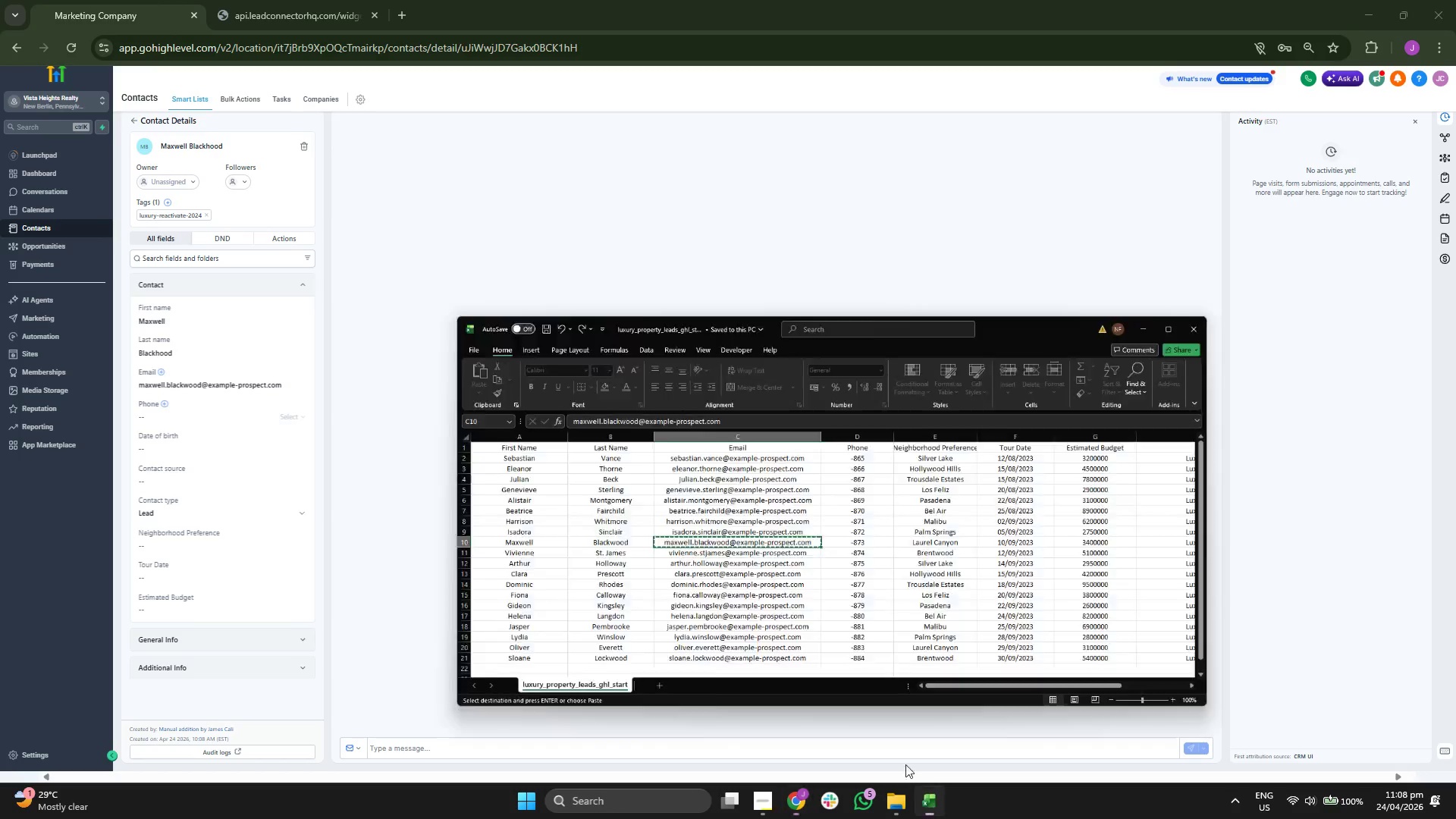 
key(ArrowRight)
 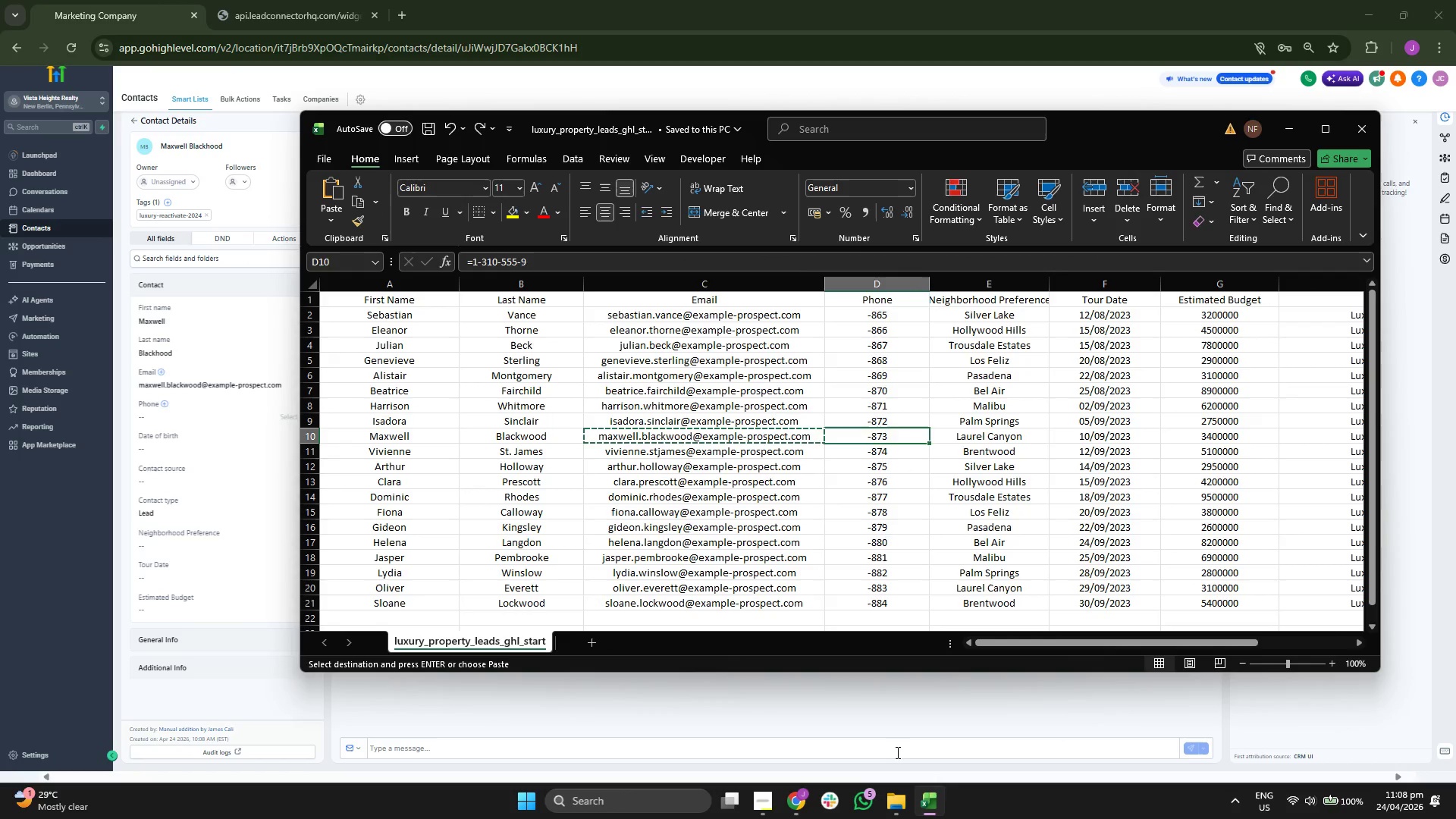 
key(ArrowRight)
 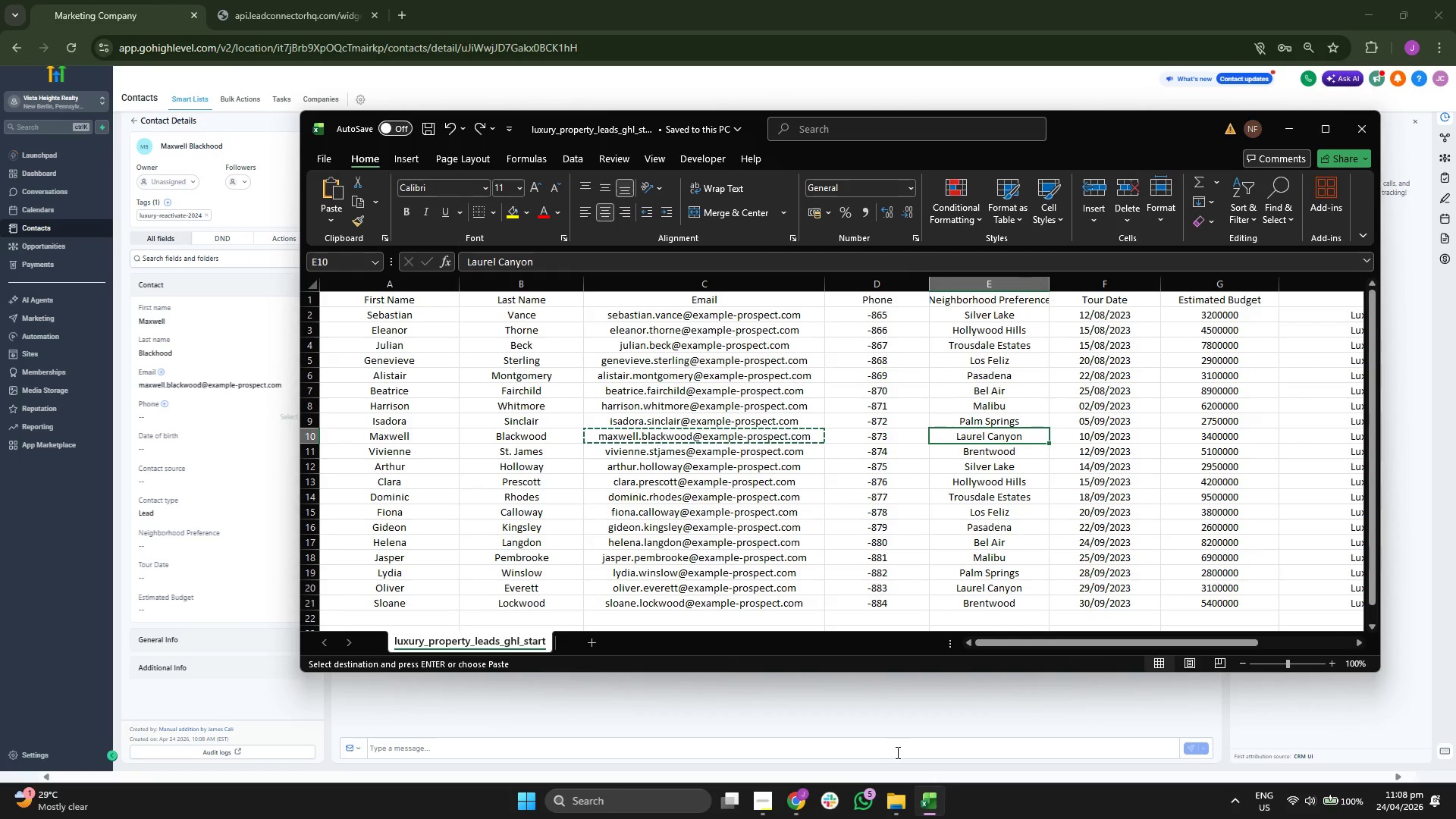 
key(ArrowRight)
 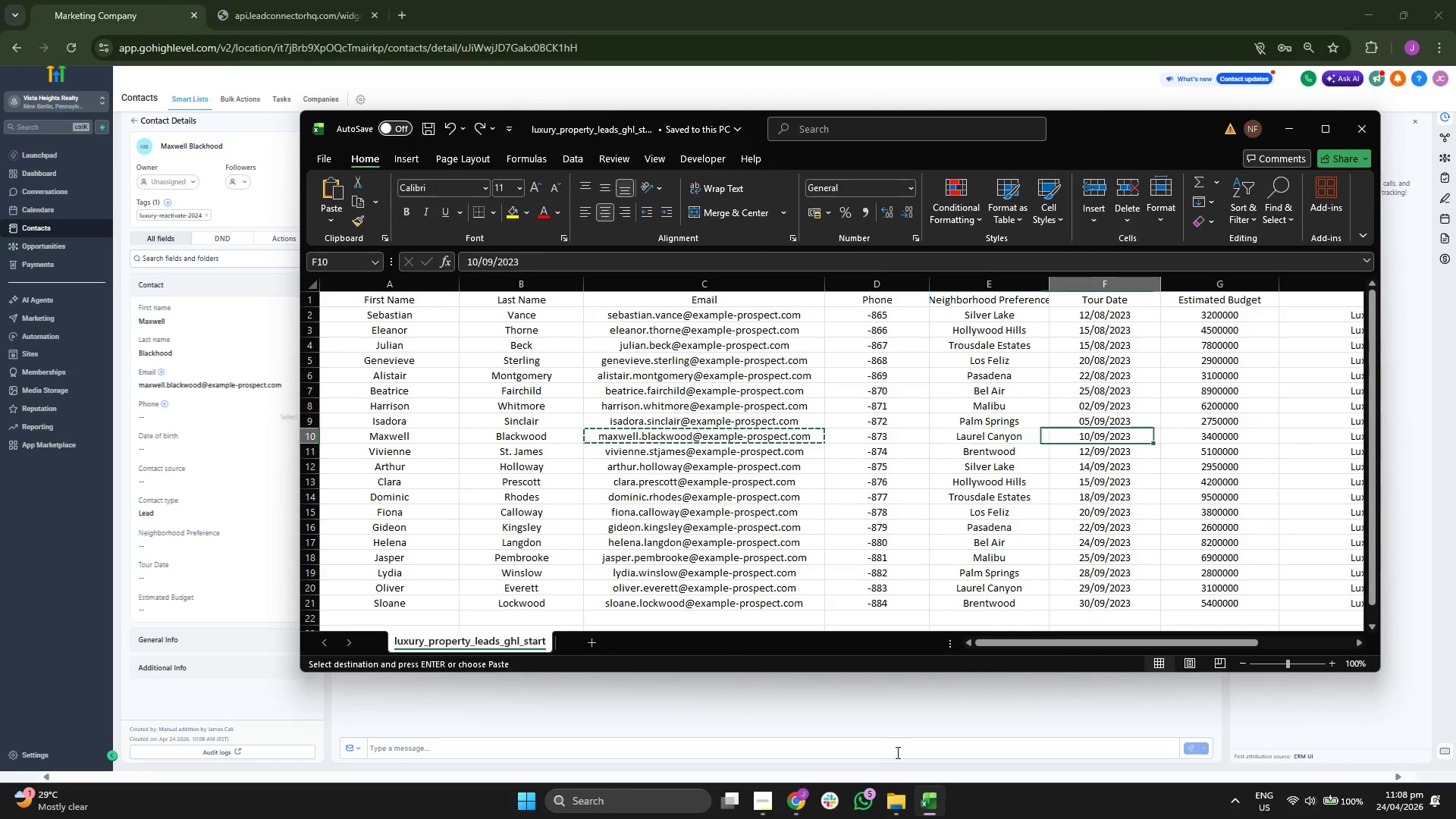 
key(Control+ControlLeft)
 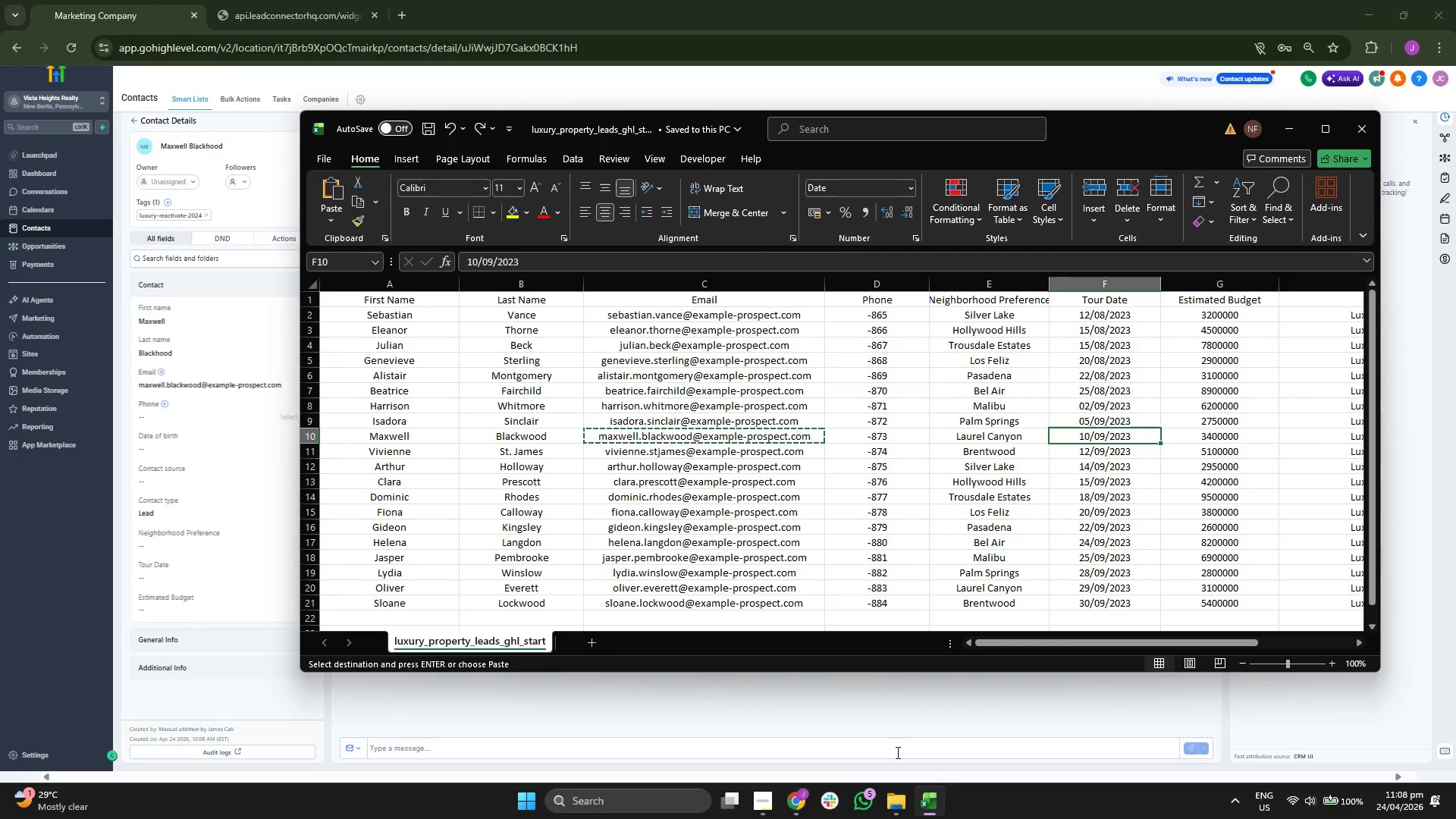 
key(Control+C)
 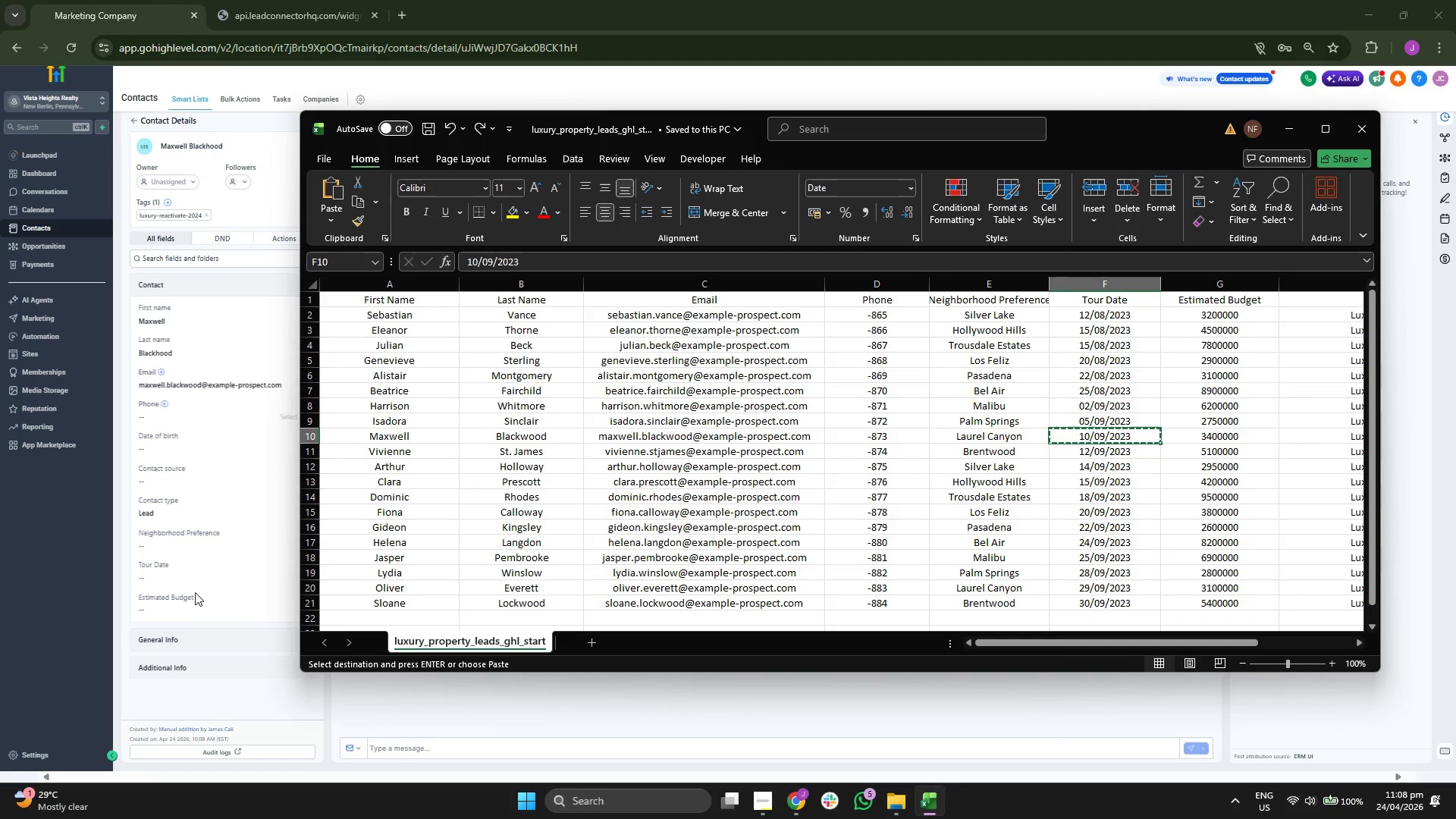 
key(Control+ControlLeft)
 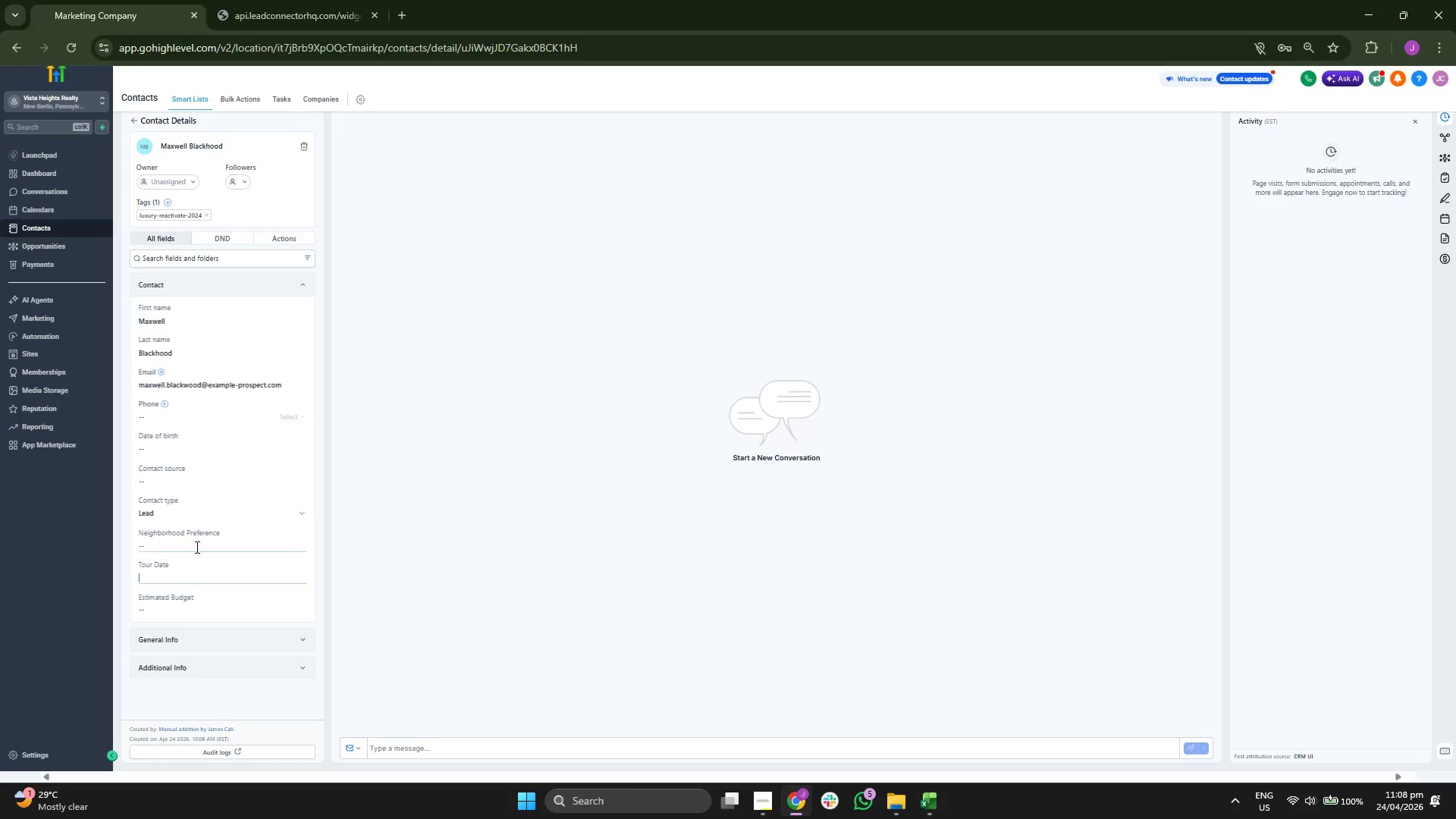 
key(Control+V)
 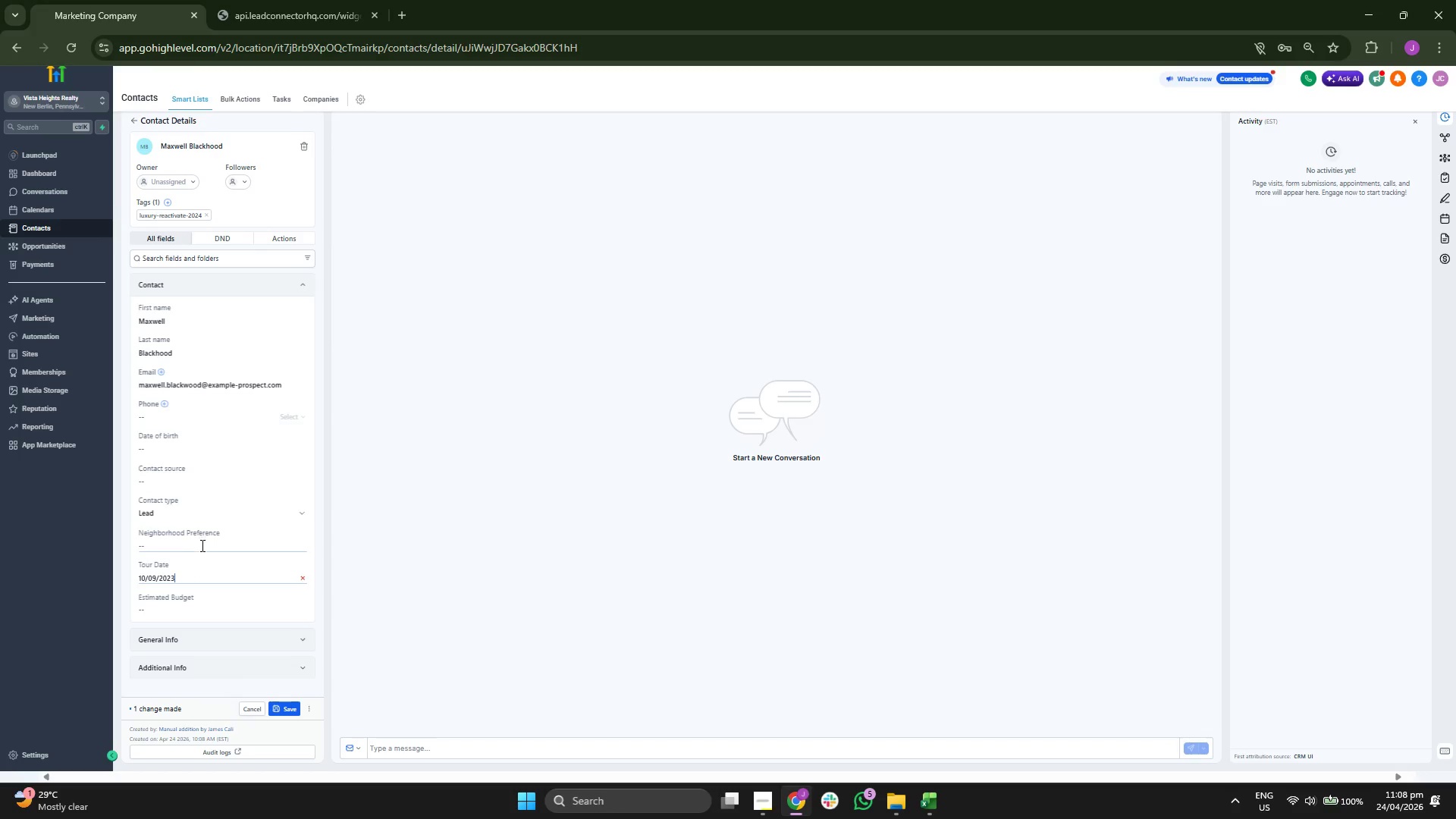 
left_click([201, 546])
 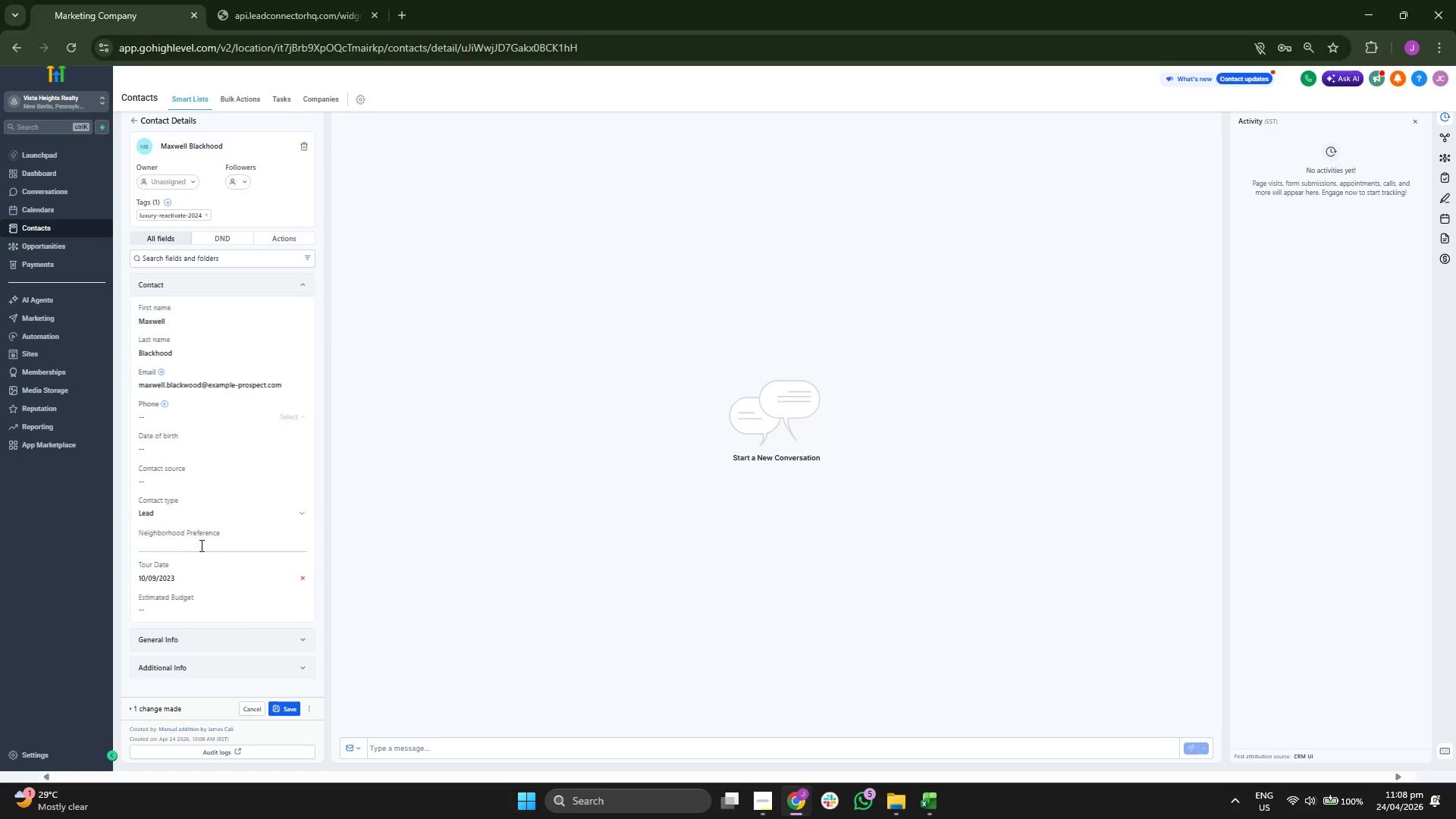 
type(Laurel Canyon)
 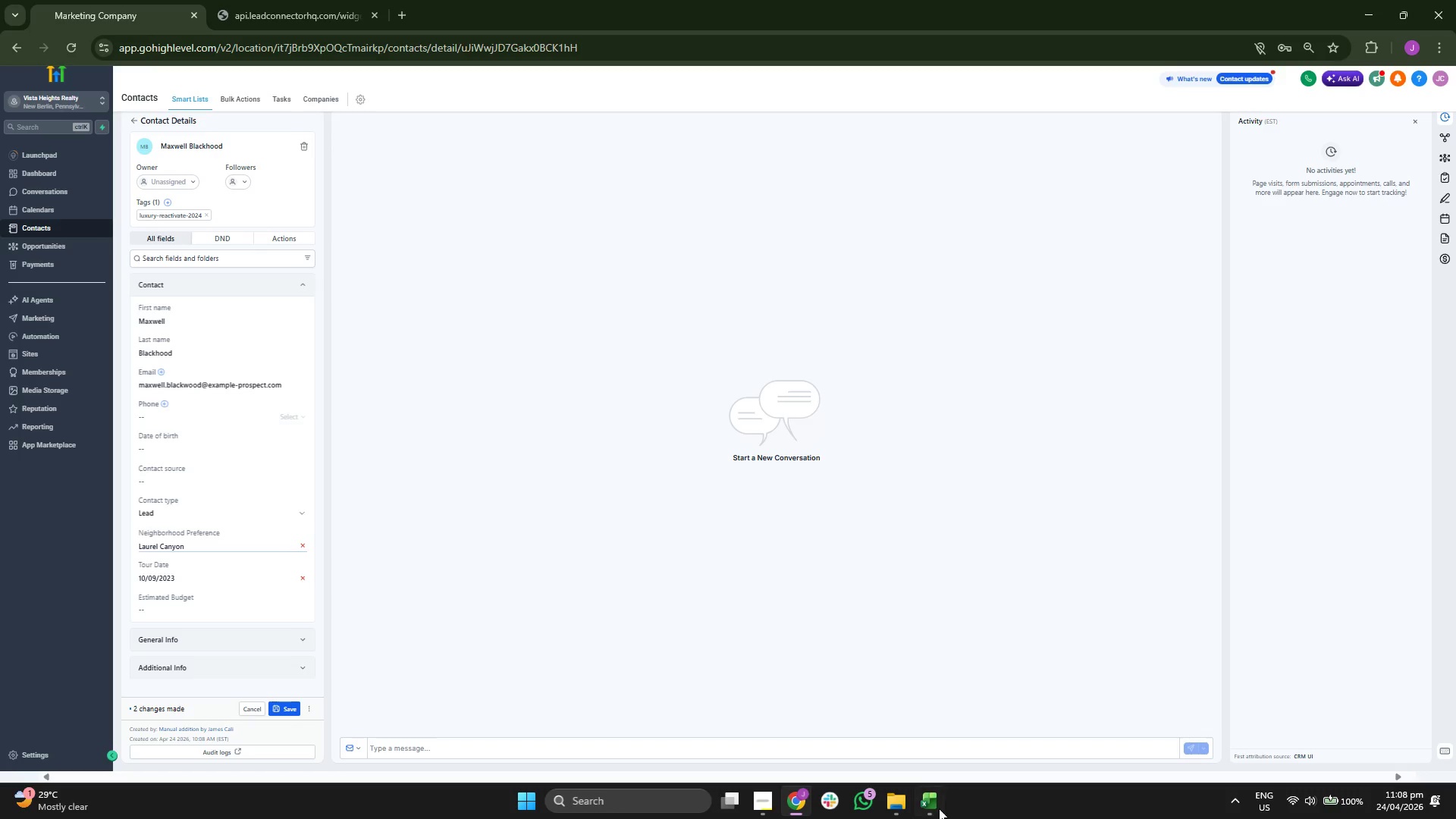 
key(ArrowRight)
 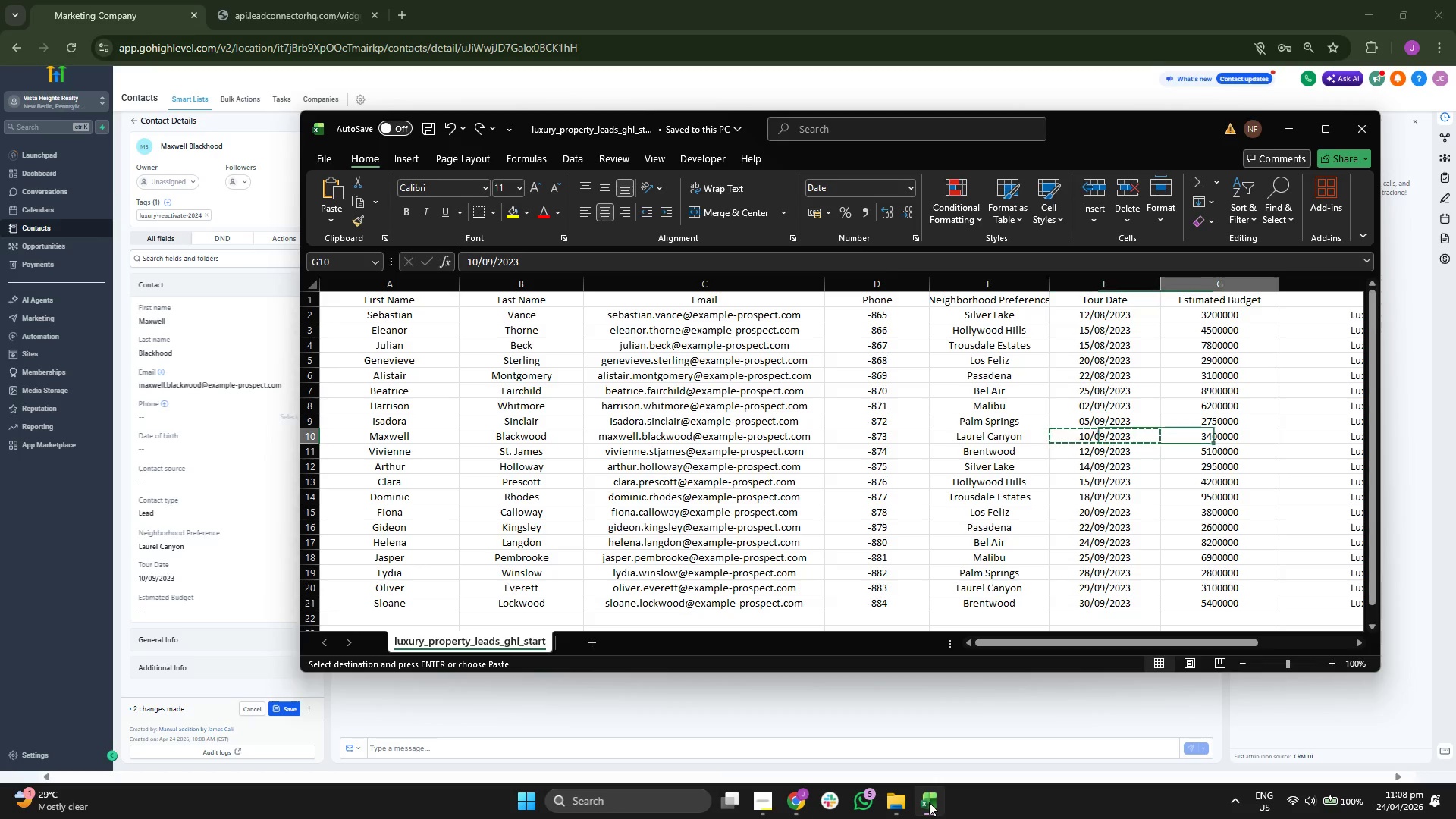 
key(Control+ControlLeft)
 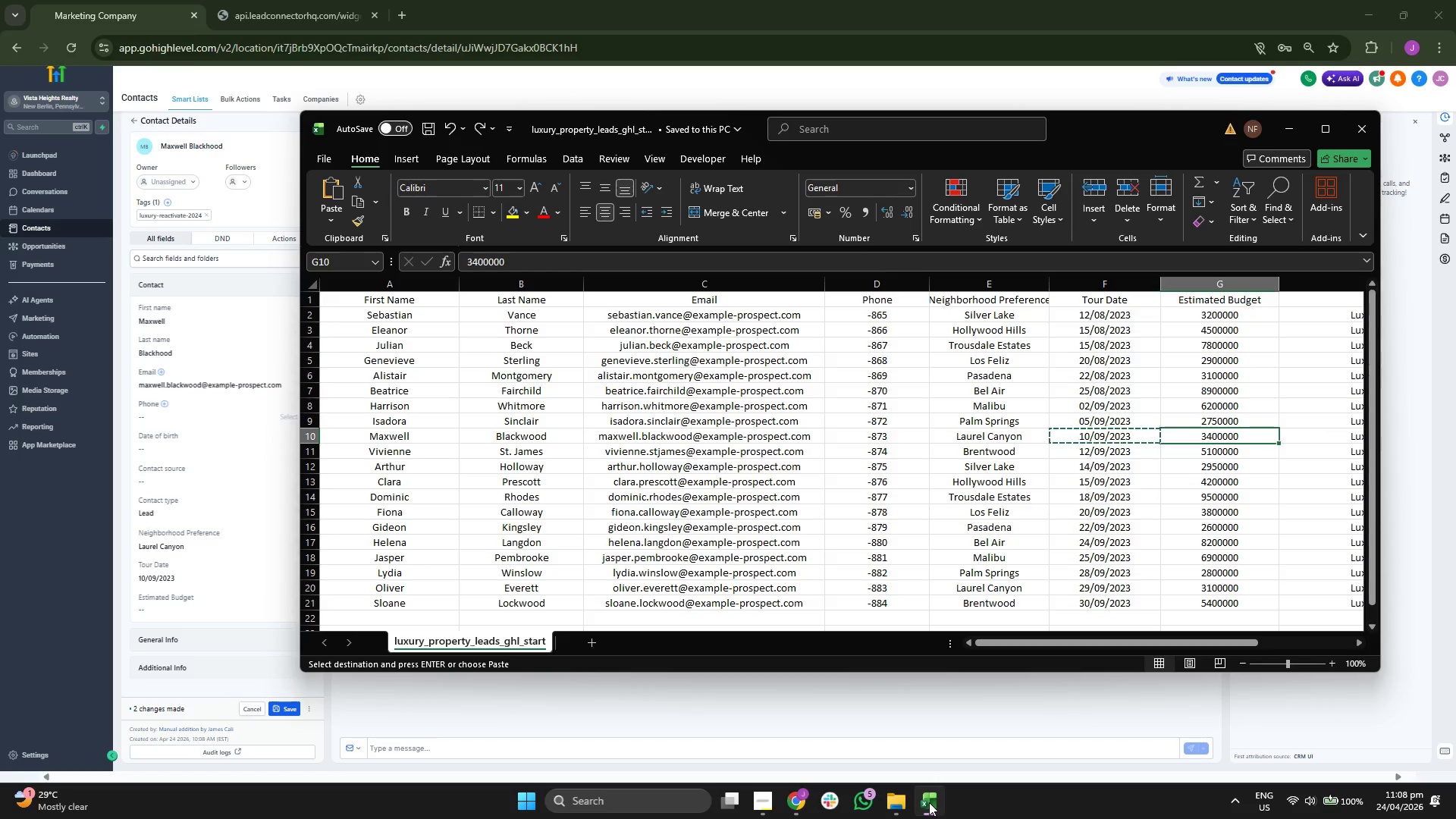 
key(Control+C)
 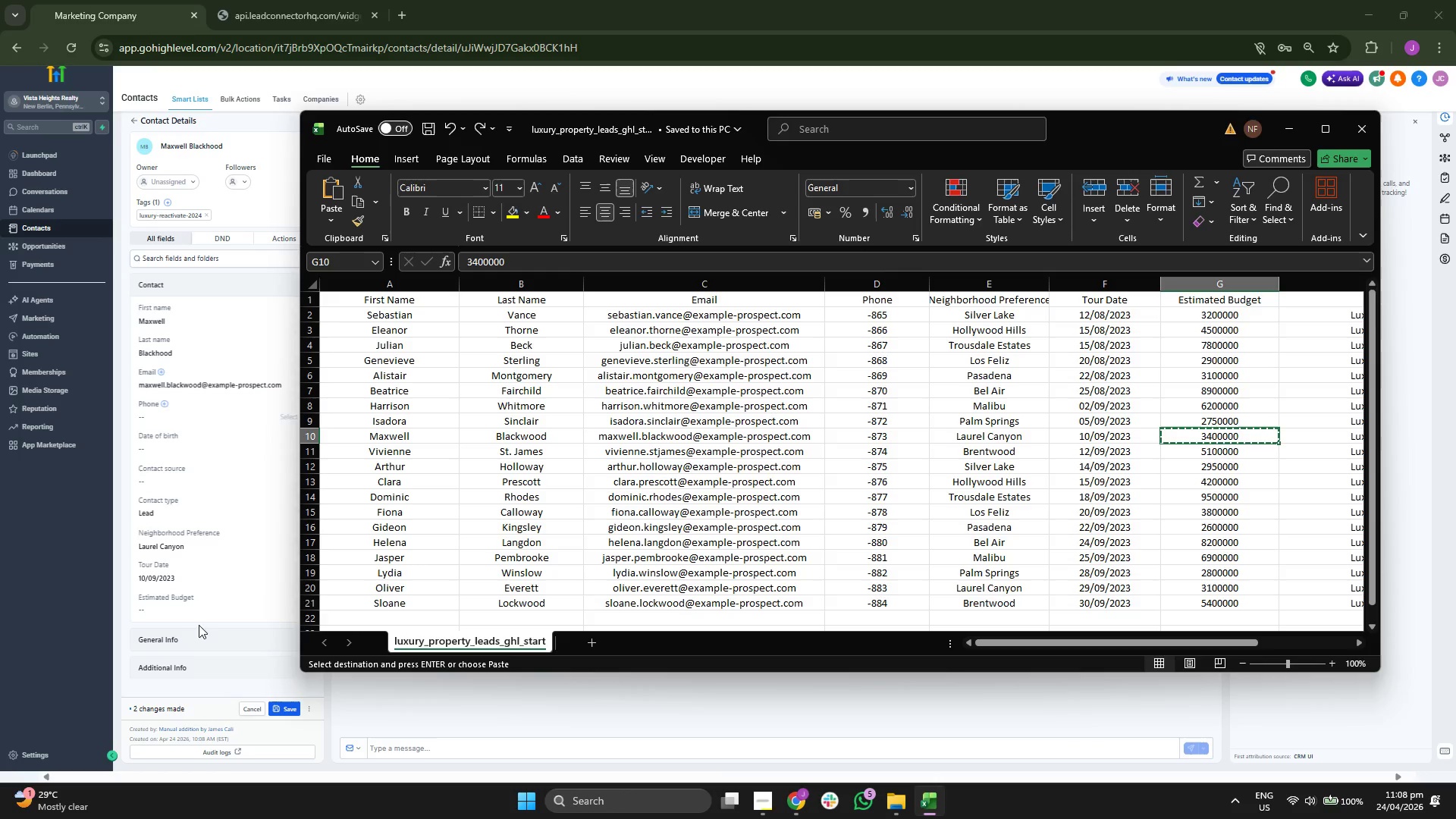 
left_click([199, 603])
 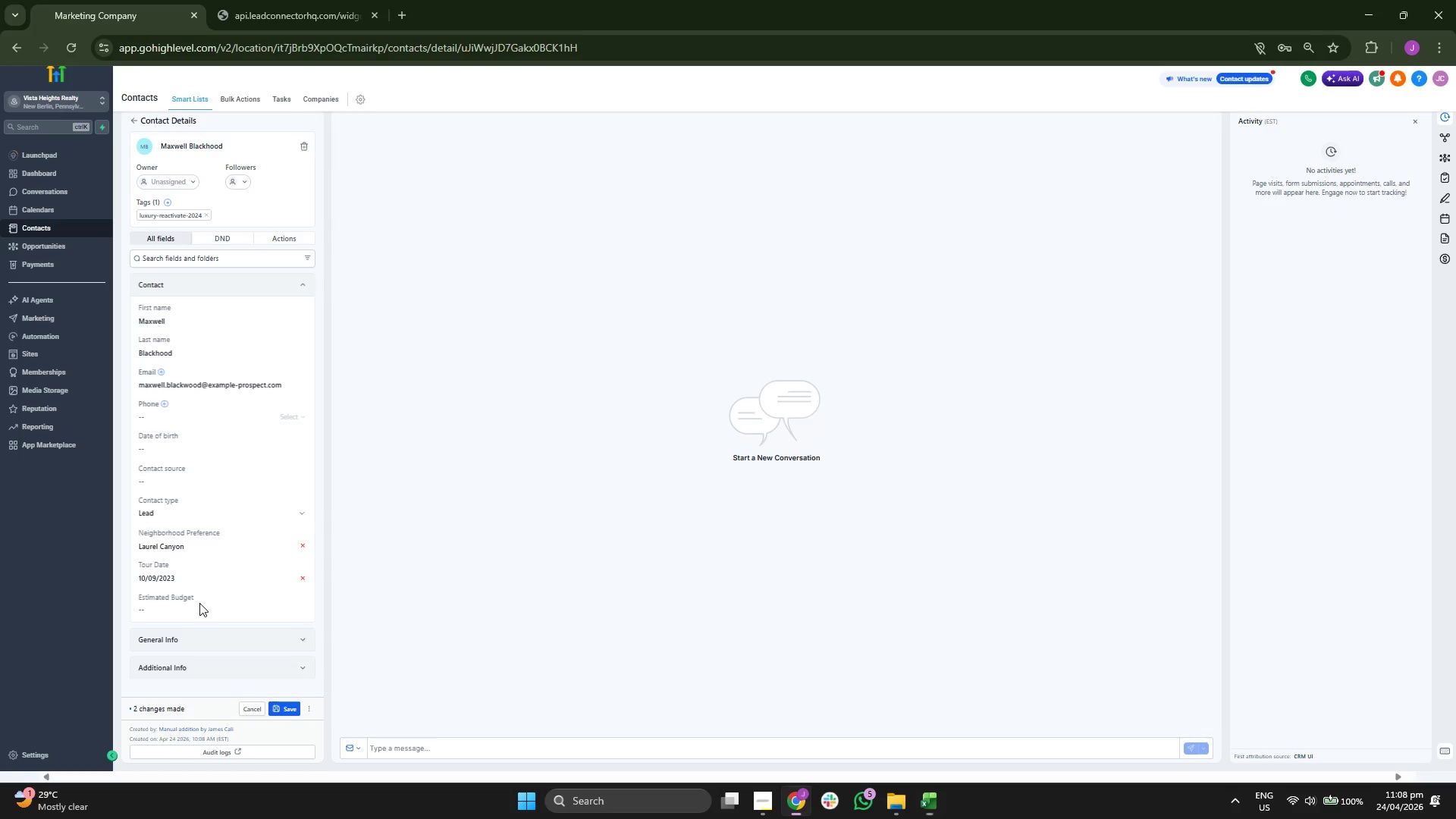 
key(Control+ControlLeft)
 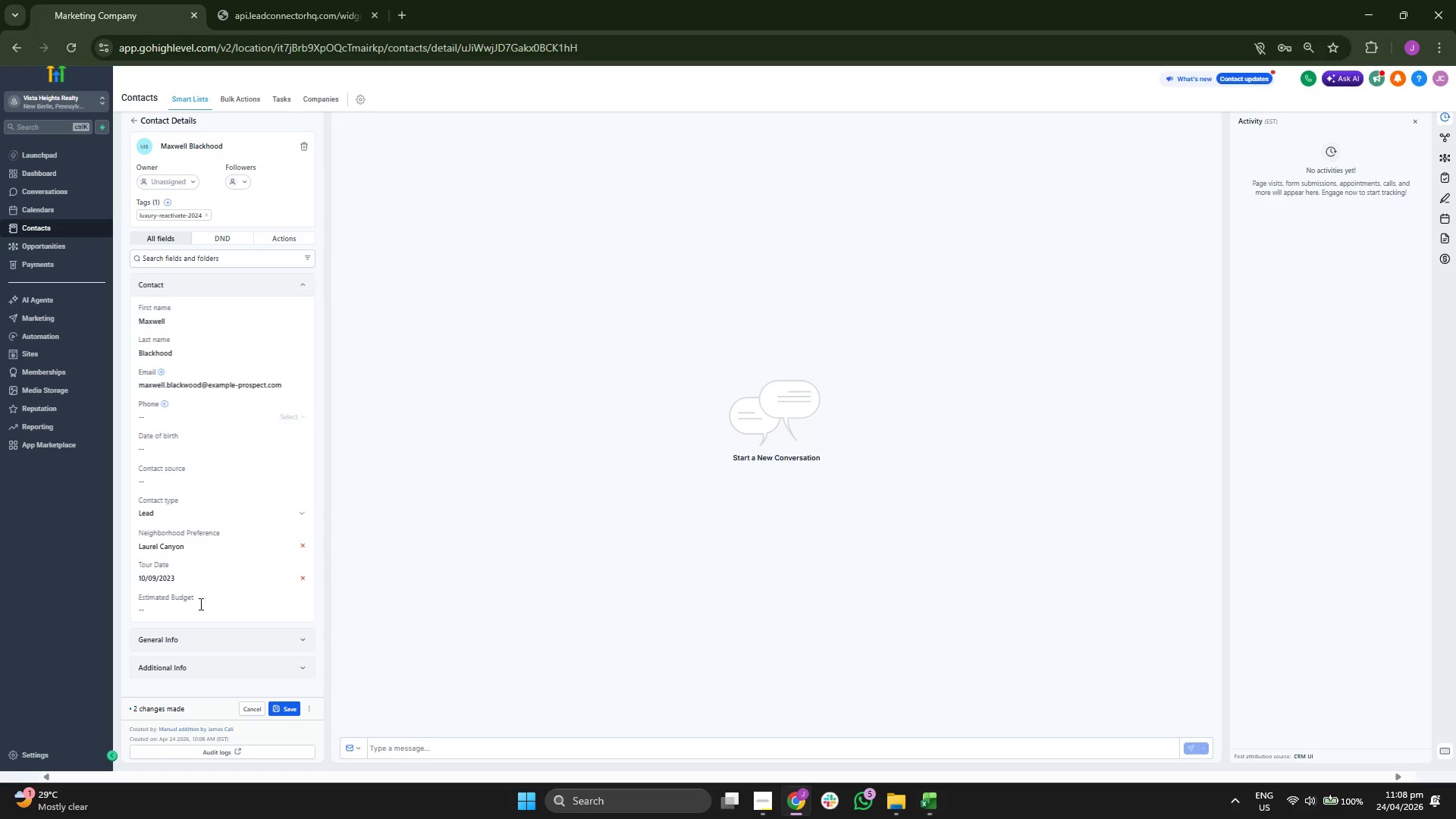 
key(Control+V)
 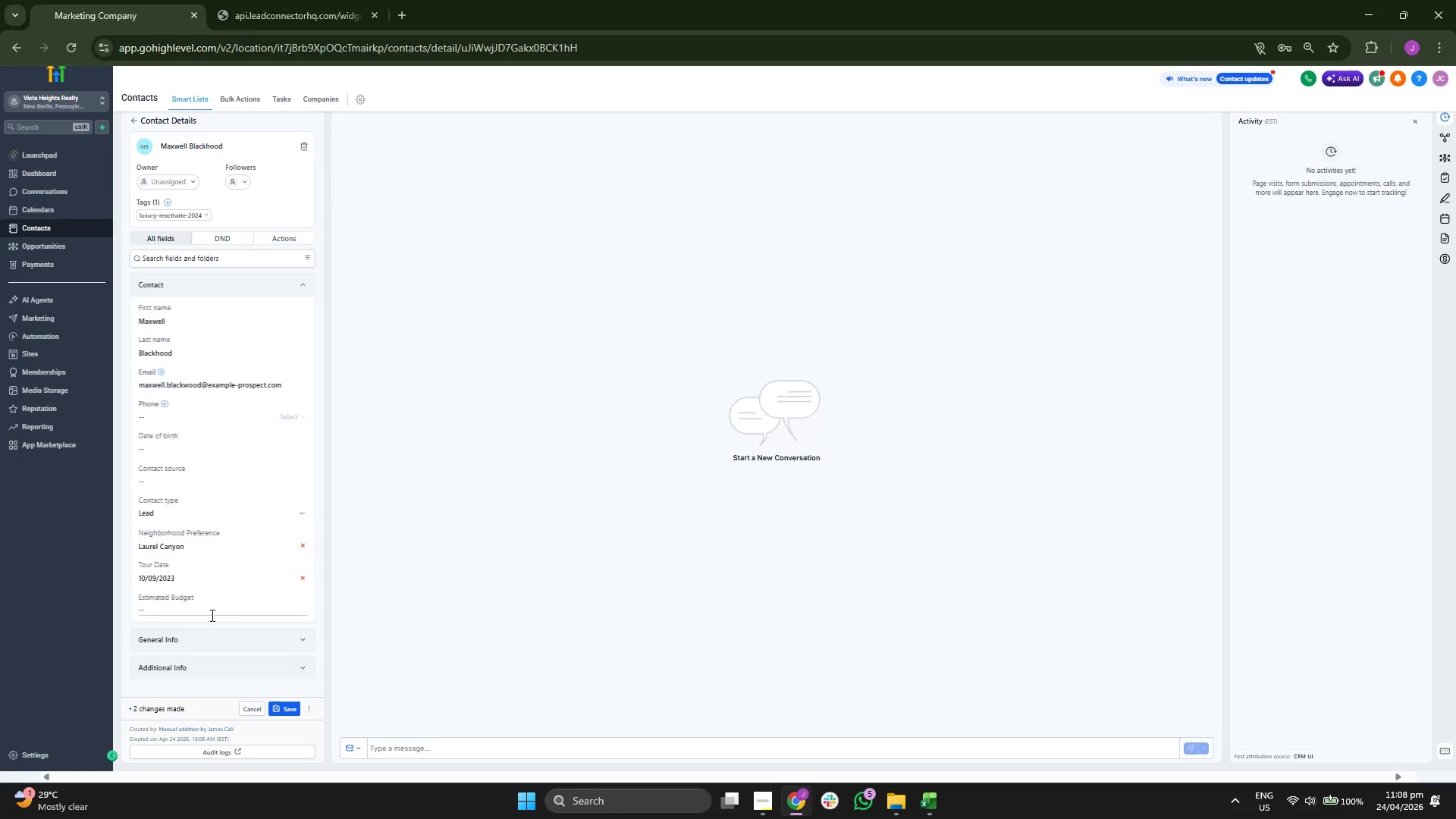 
left_click([211, 615])
 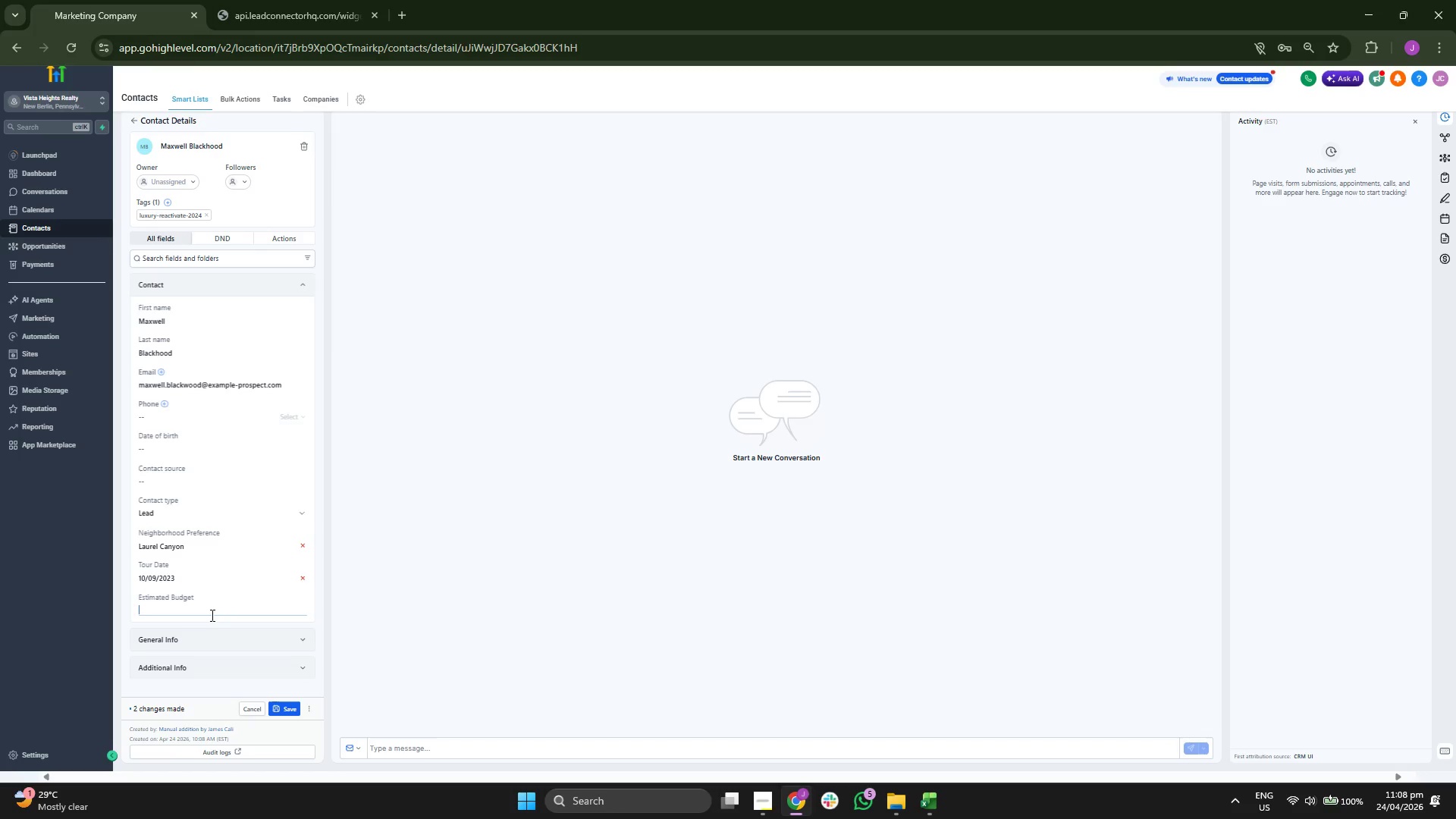 
key(Control+ControlLeft)
 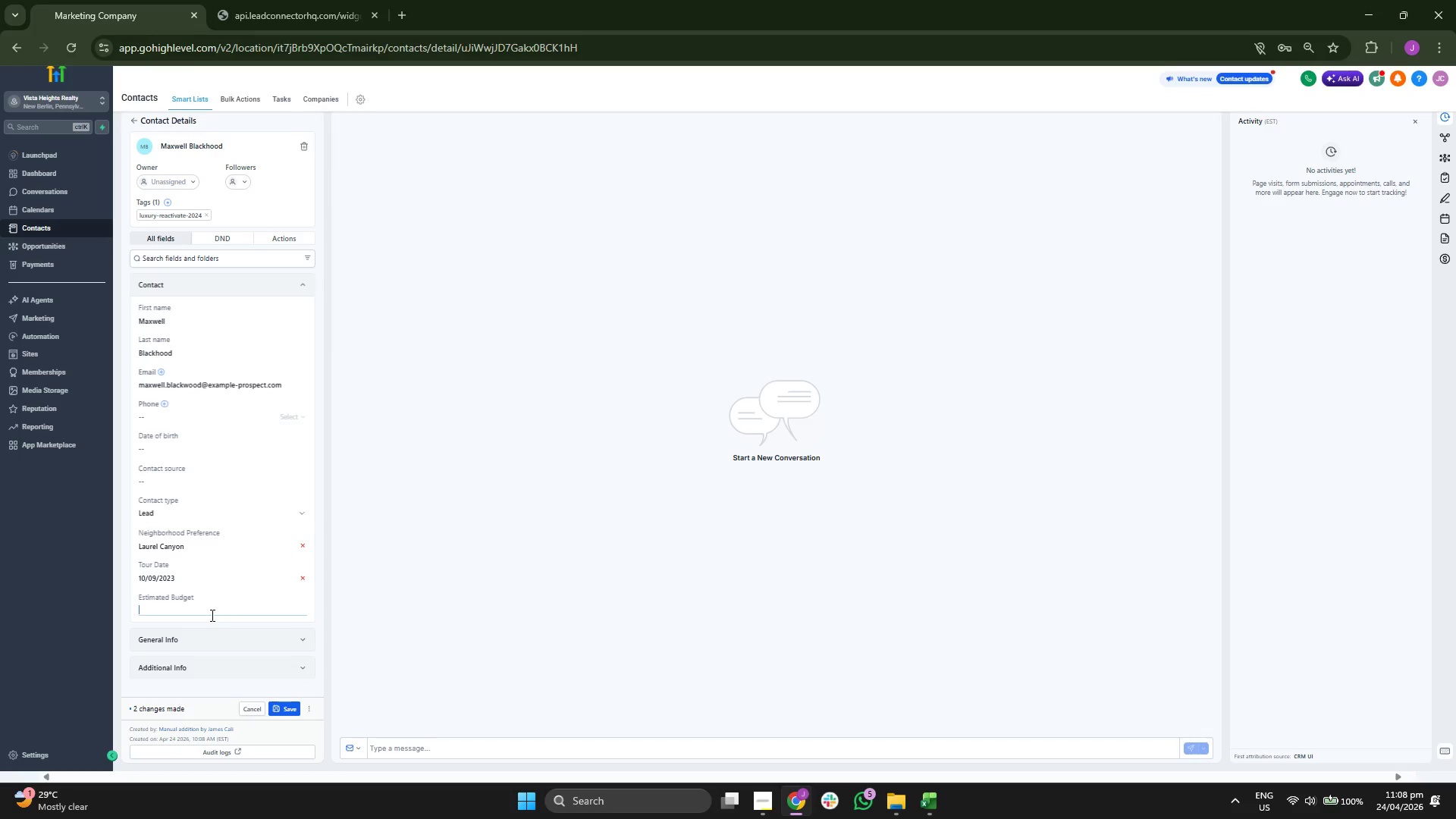 
key(Control+V)
 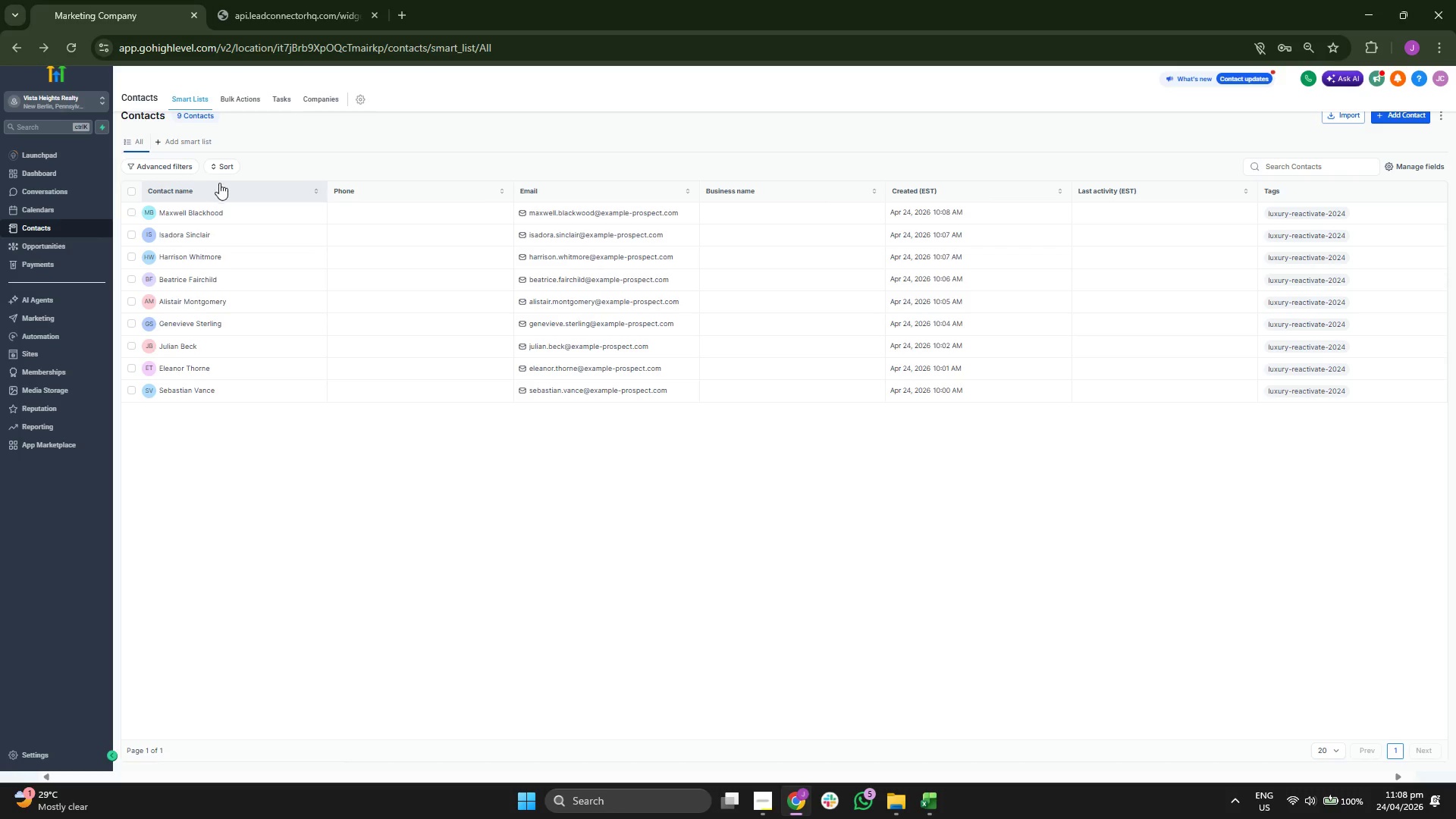 
wait(12.44)
 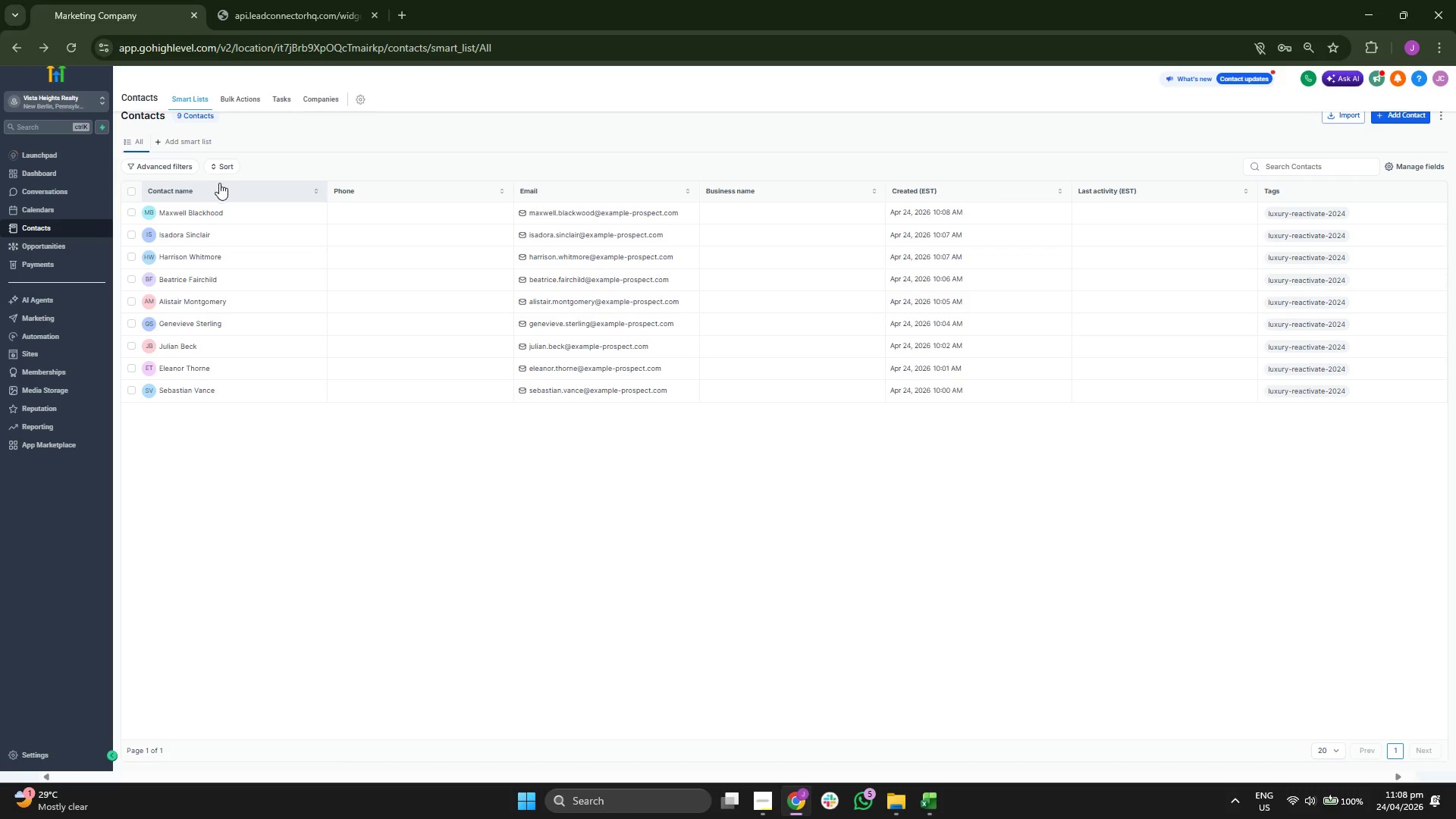 
key(ArrowDown)
 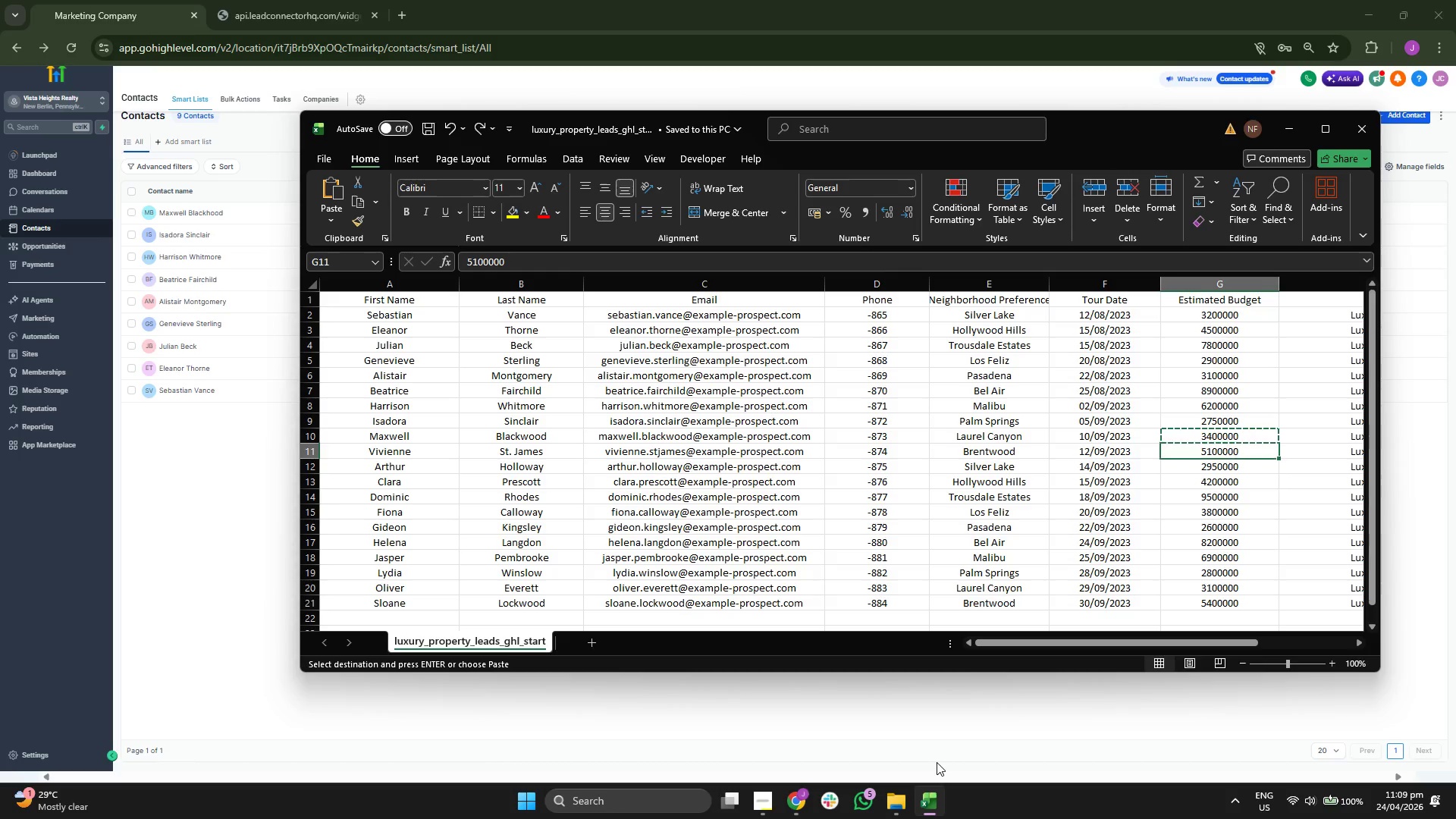 
key(ArrowLeft)
 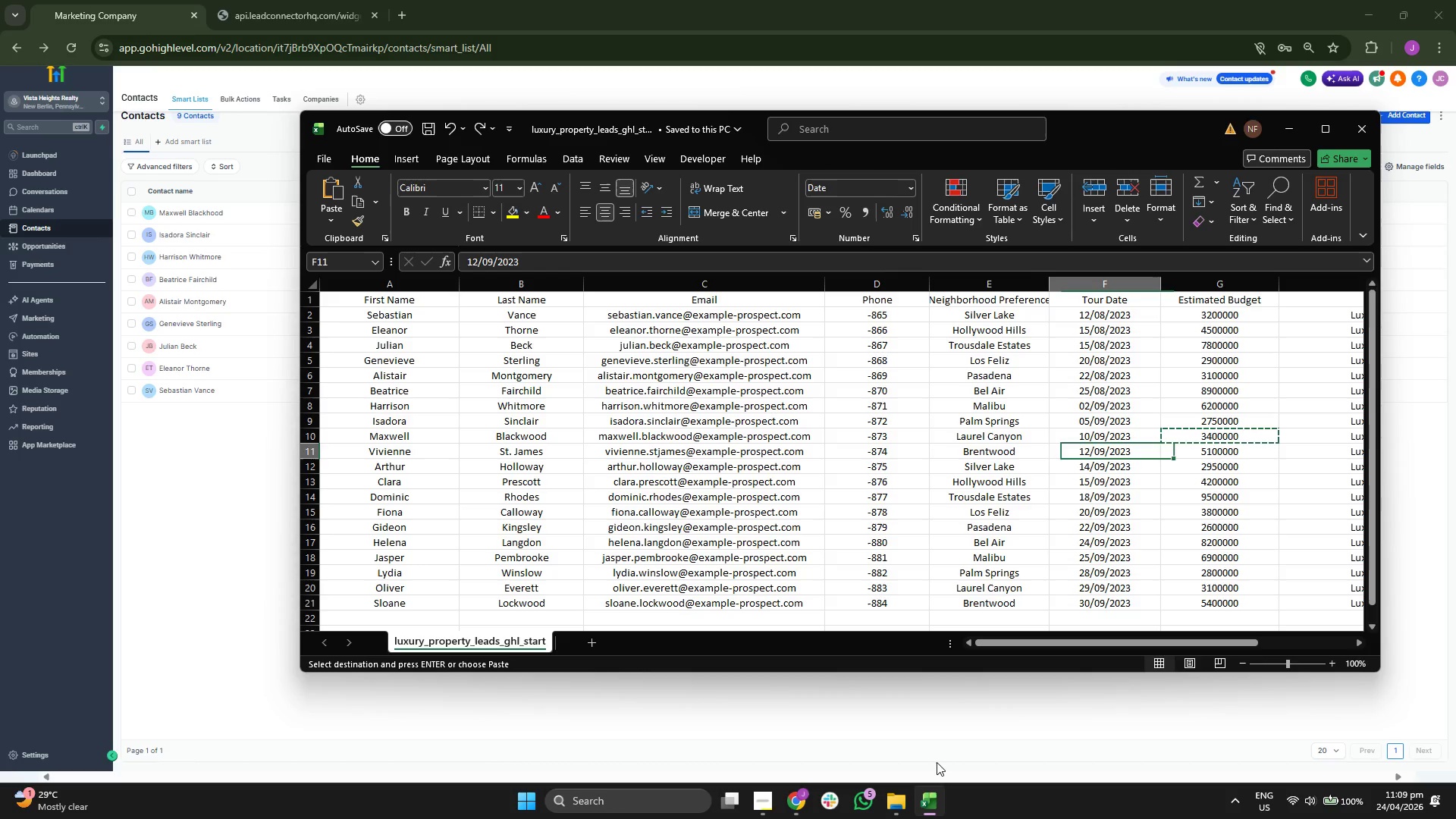 
key(ArrowLeft)
 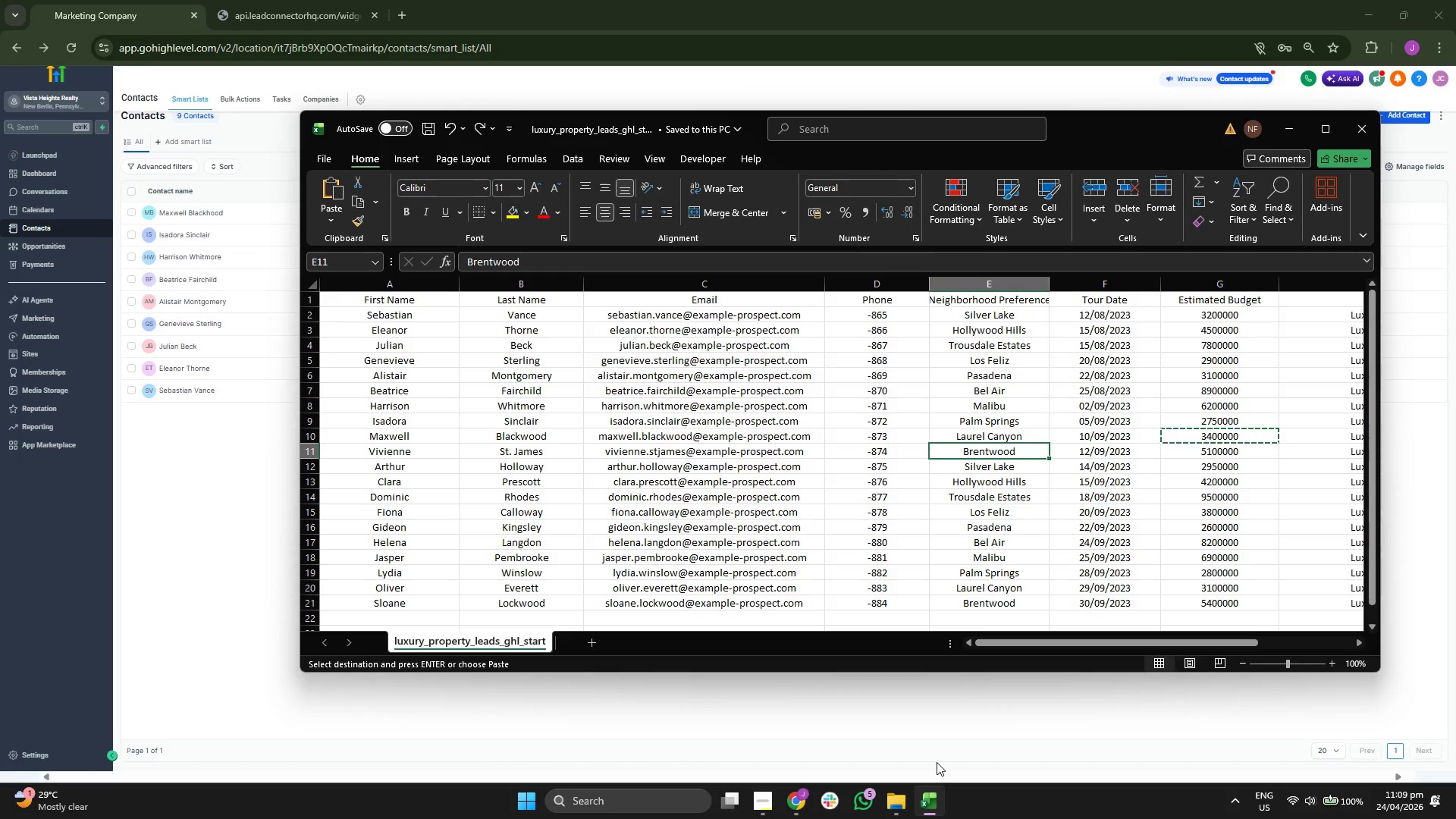 
key(ArrowLeft)
 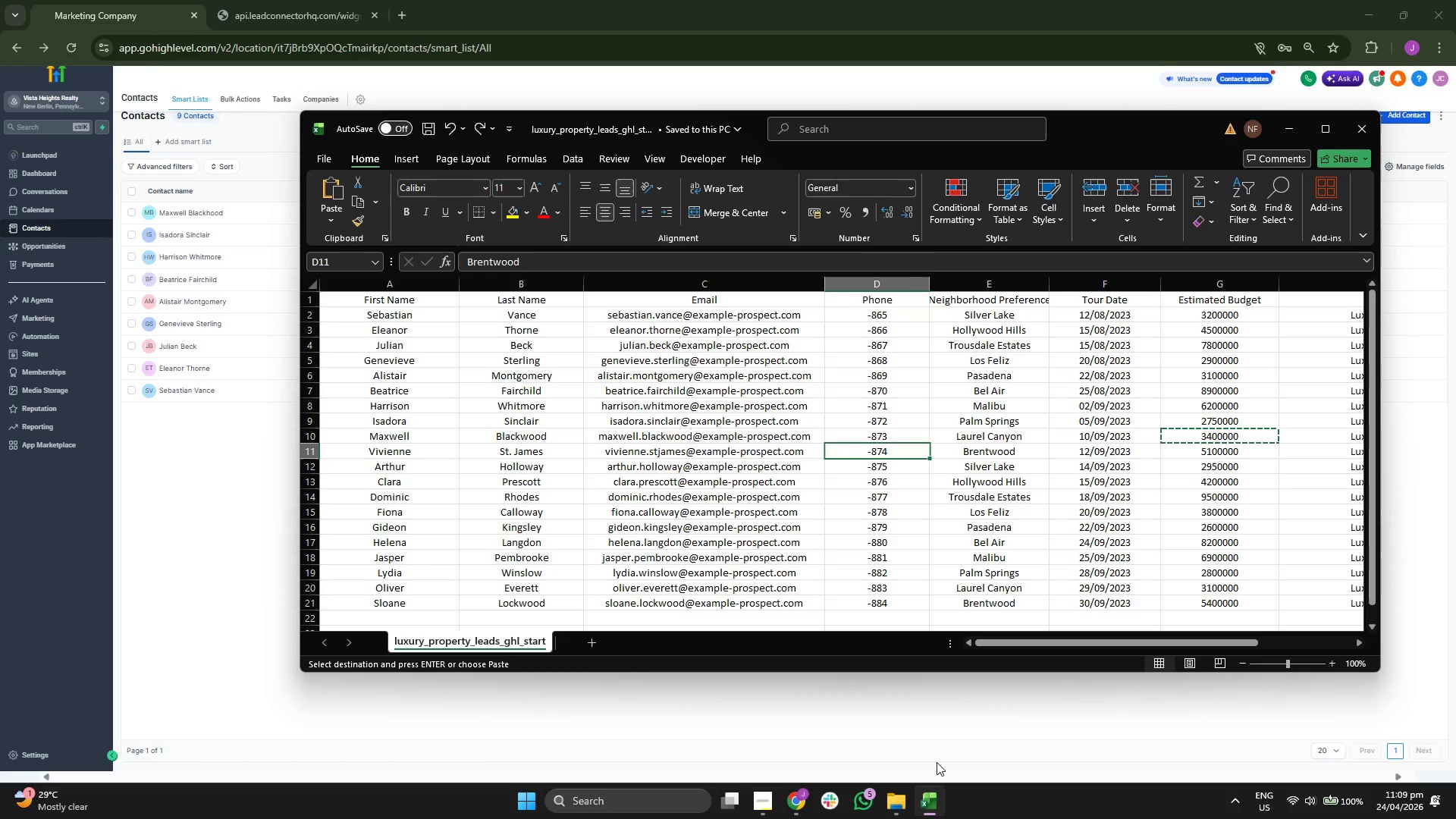 
key(ArrowLeft)
 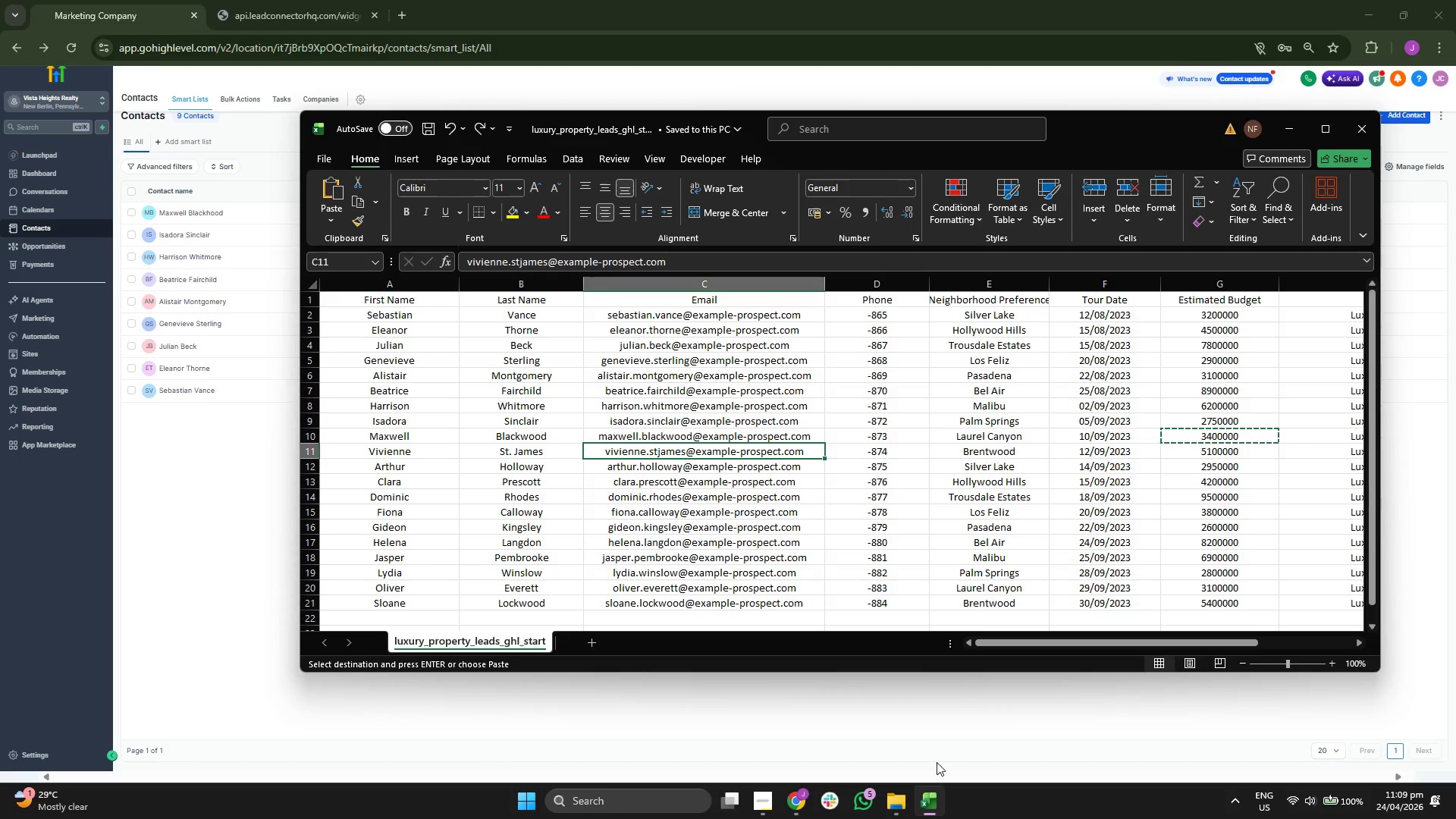 
key(Control+ControlLeft)
 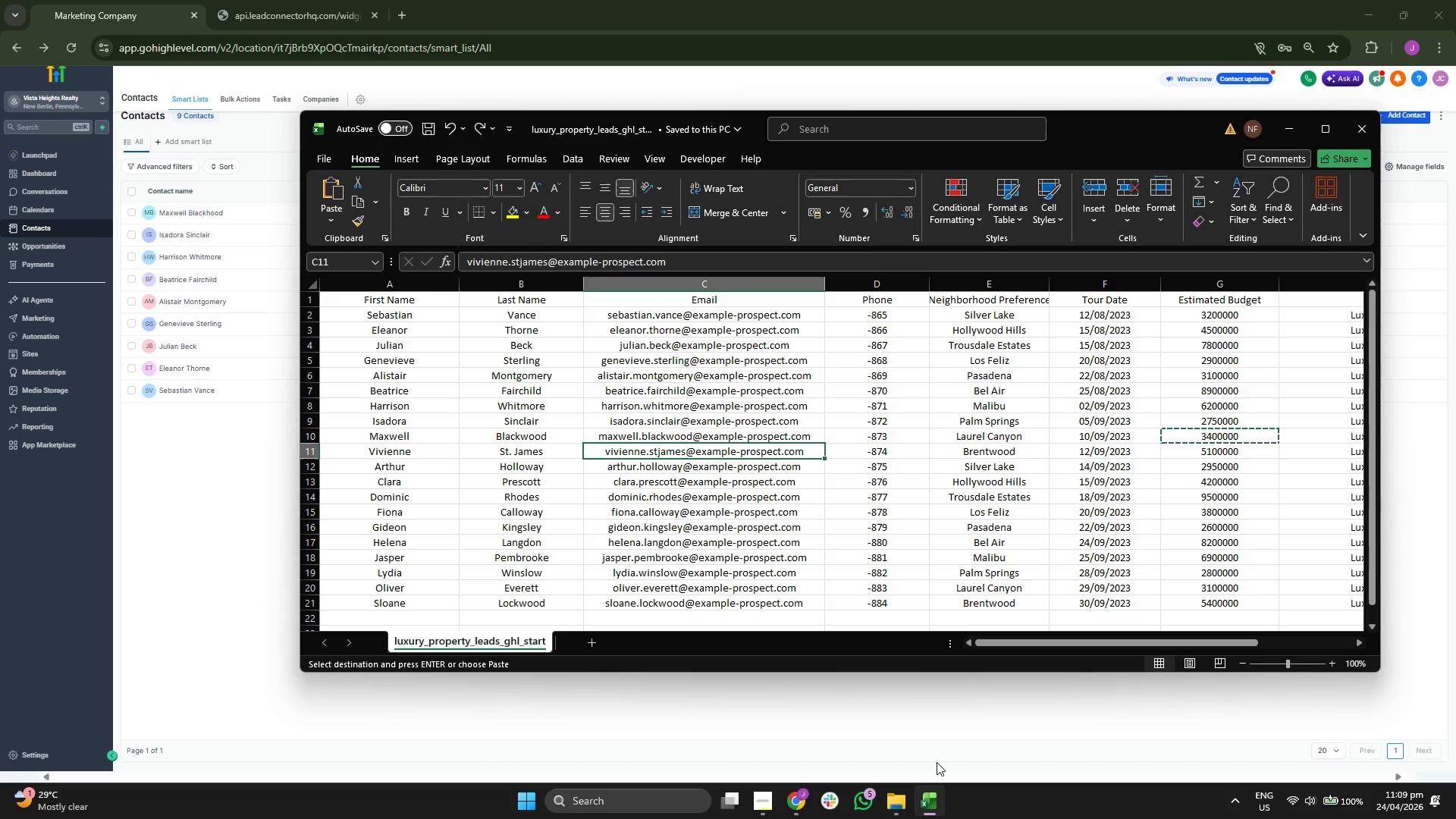 
key(Control+C)
 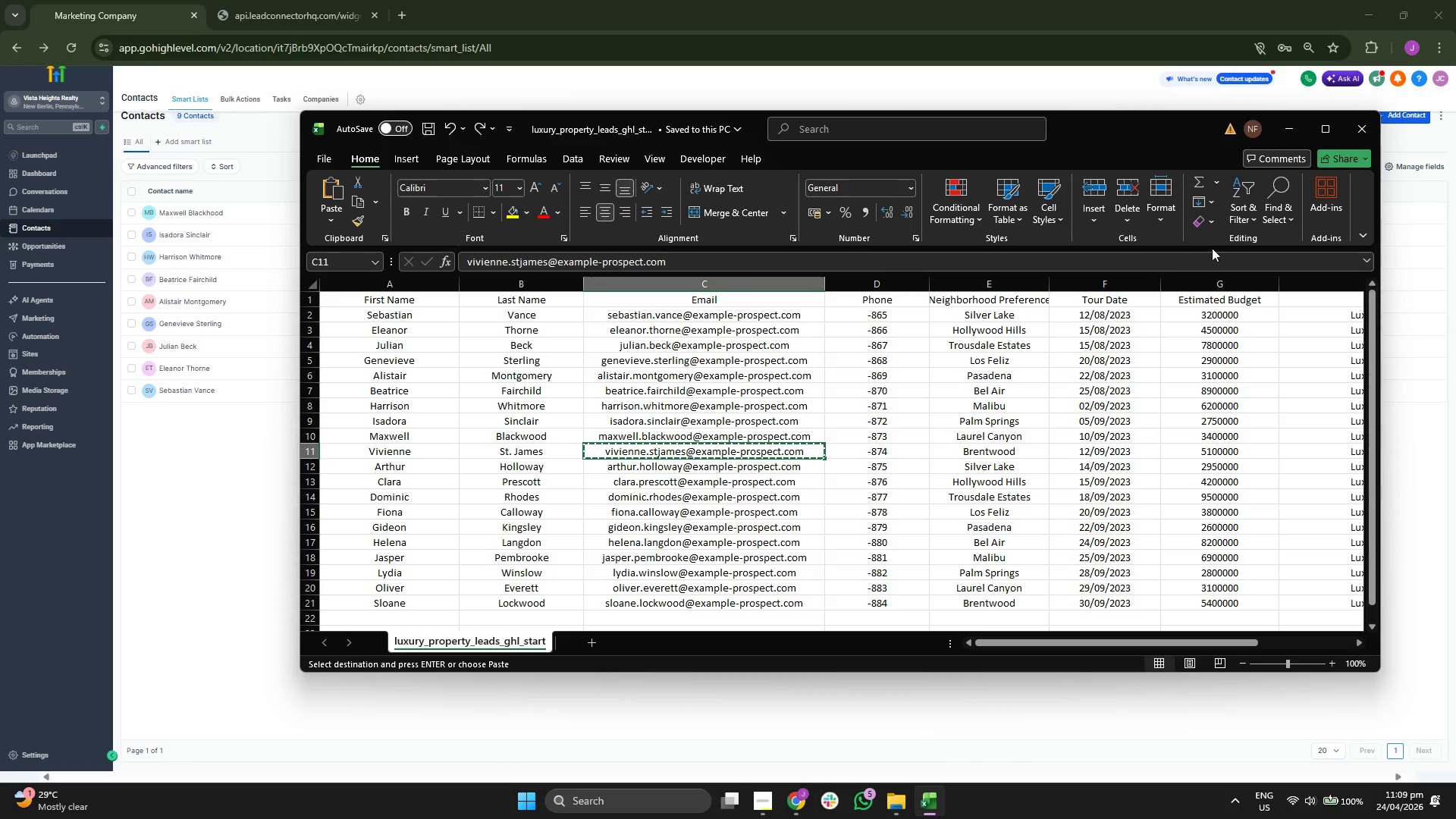 
left_click([1291, 133])
 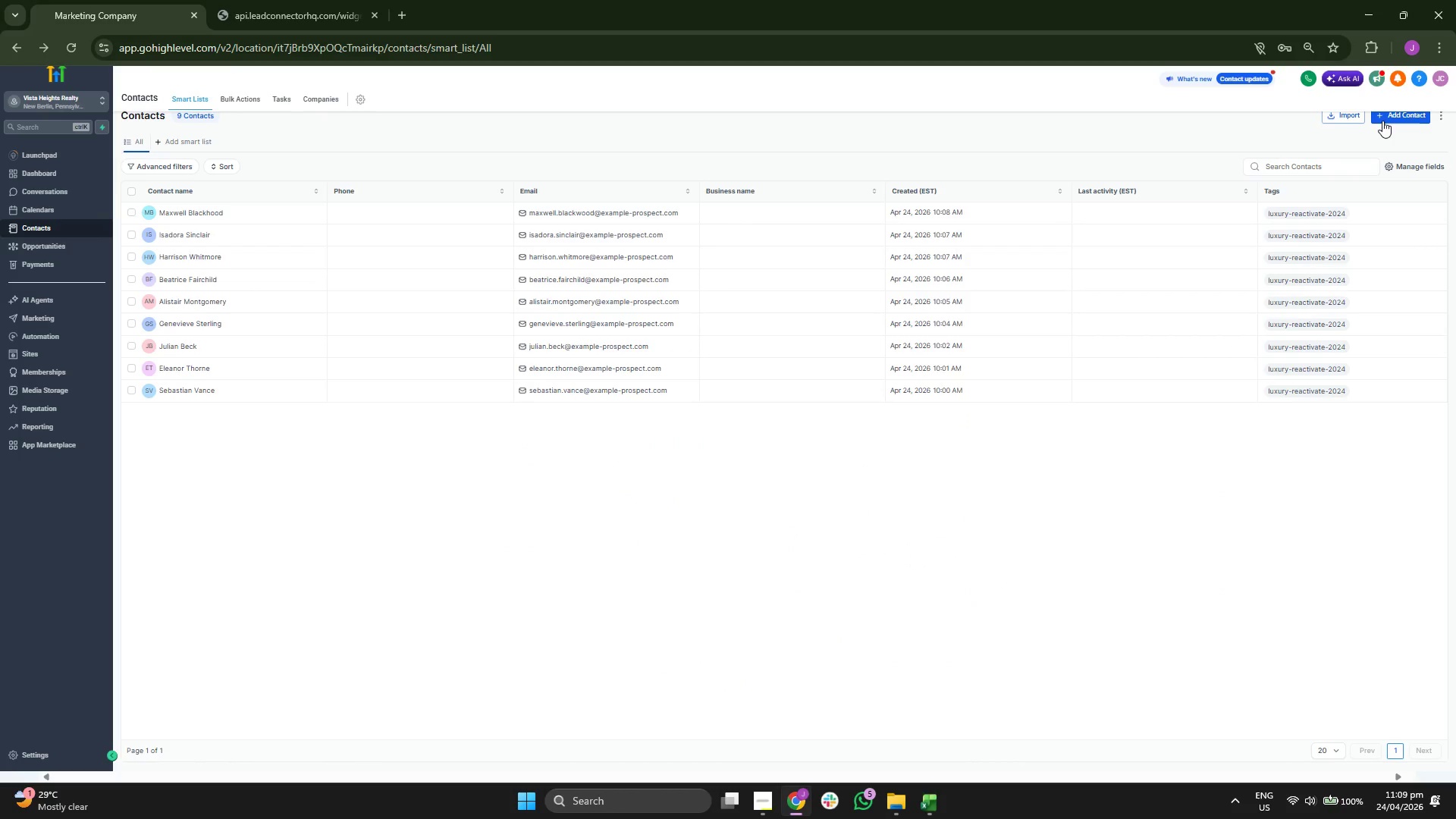 
left_click([1385, 117])
 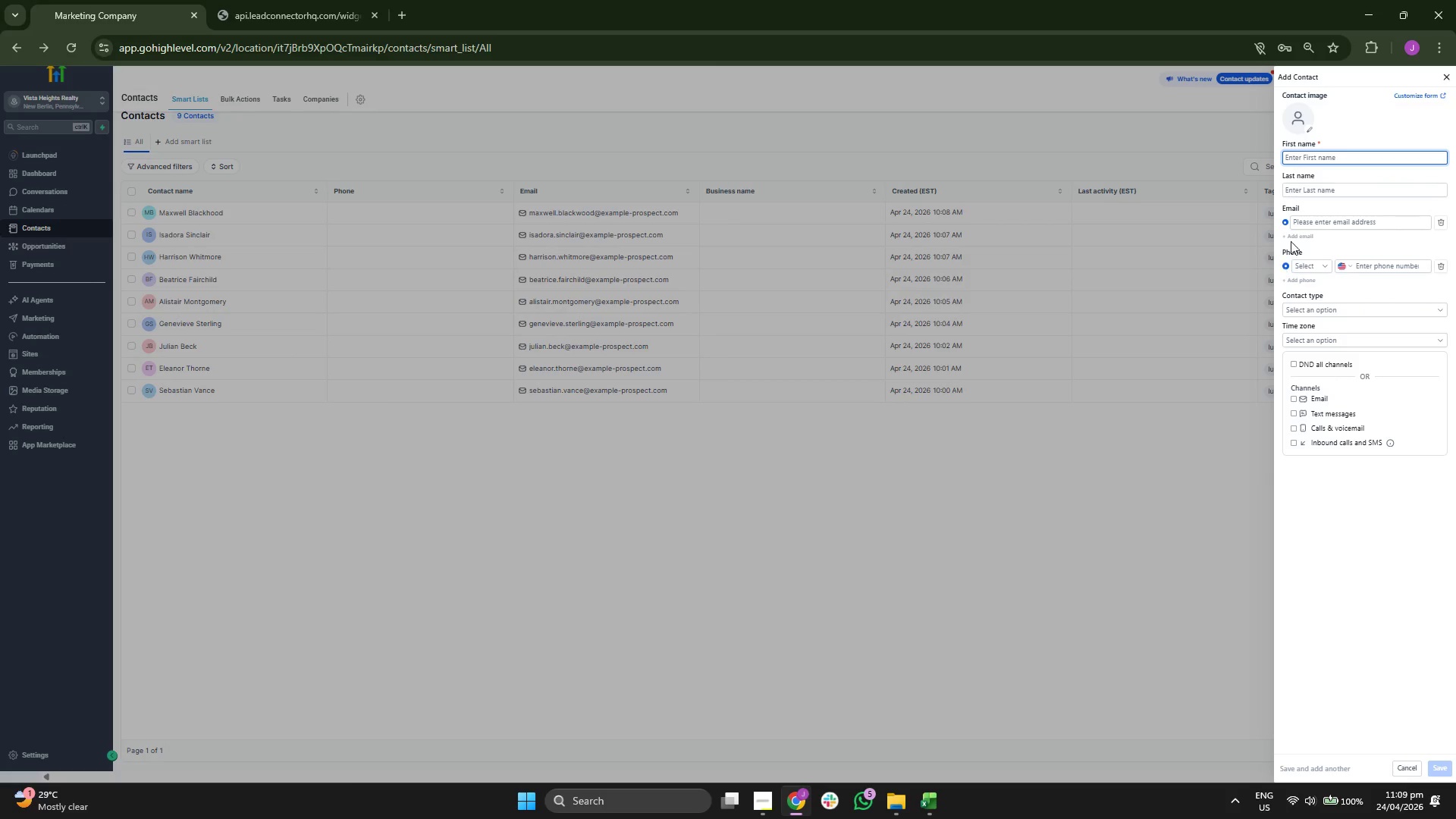 
key(Control+V)
 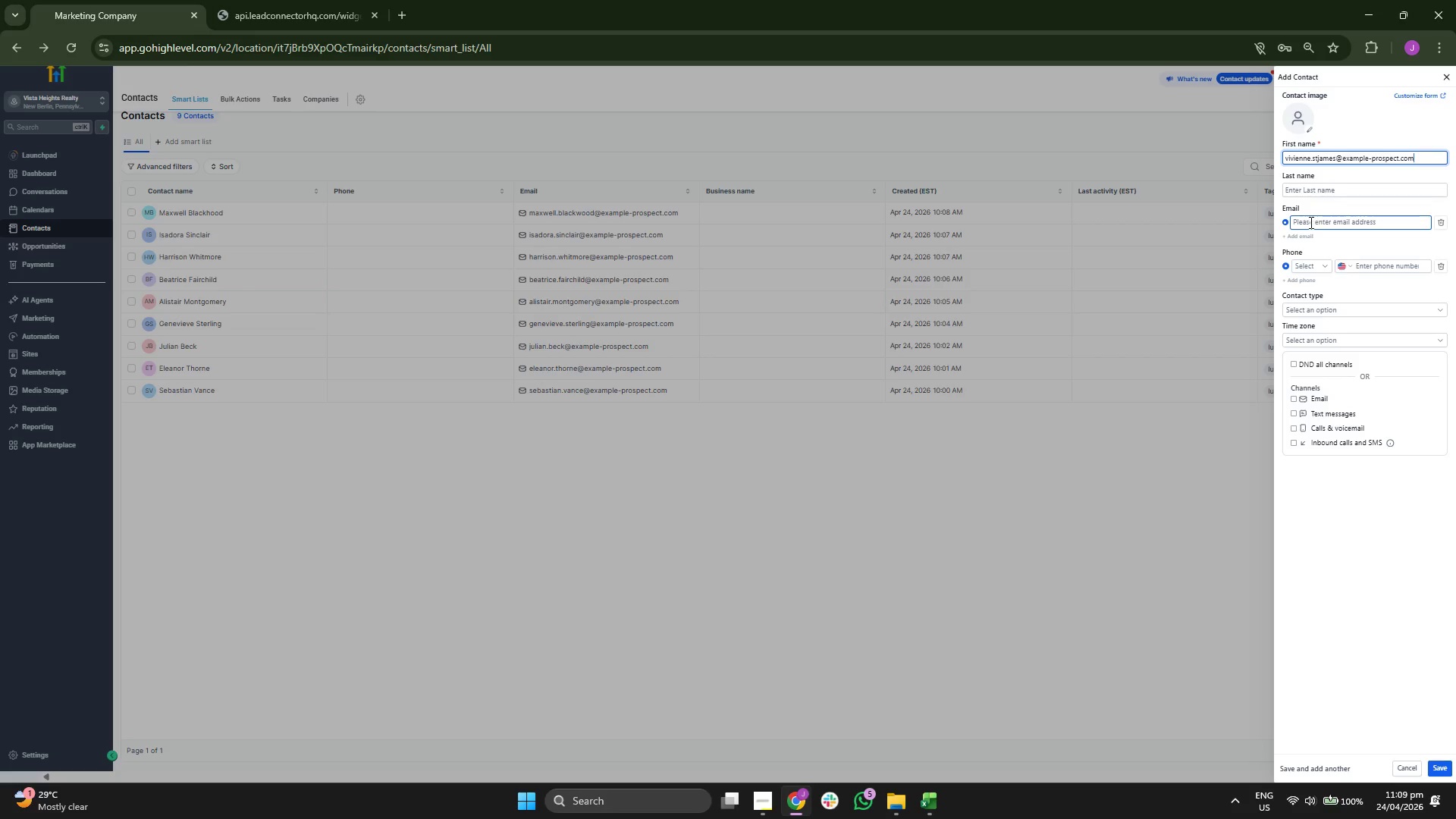 
key(Control+Z)
 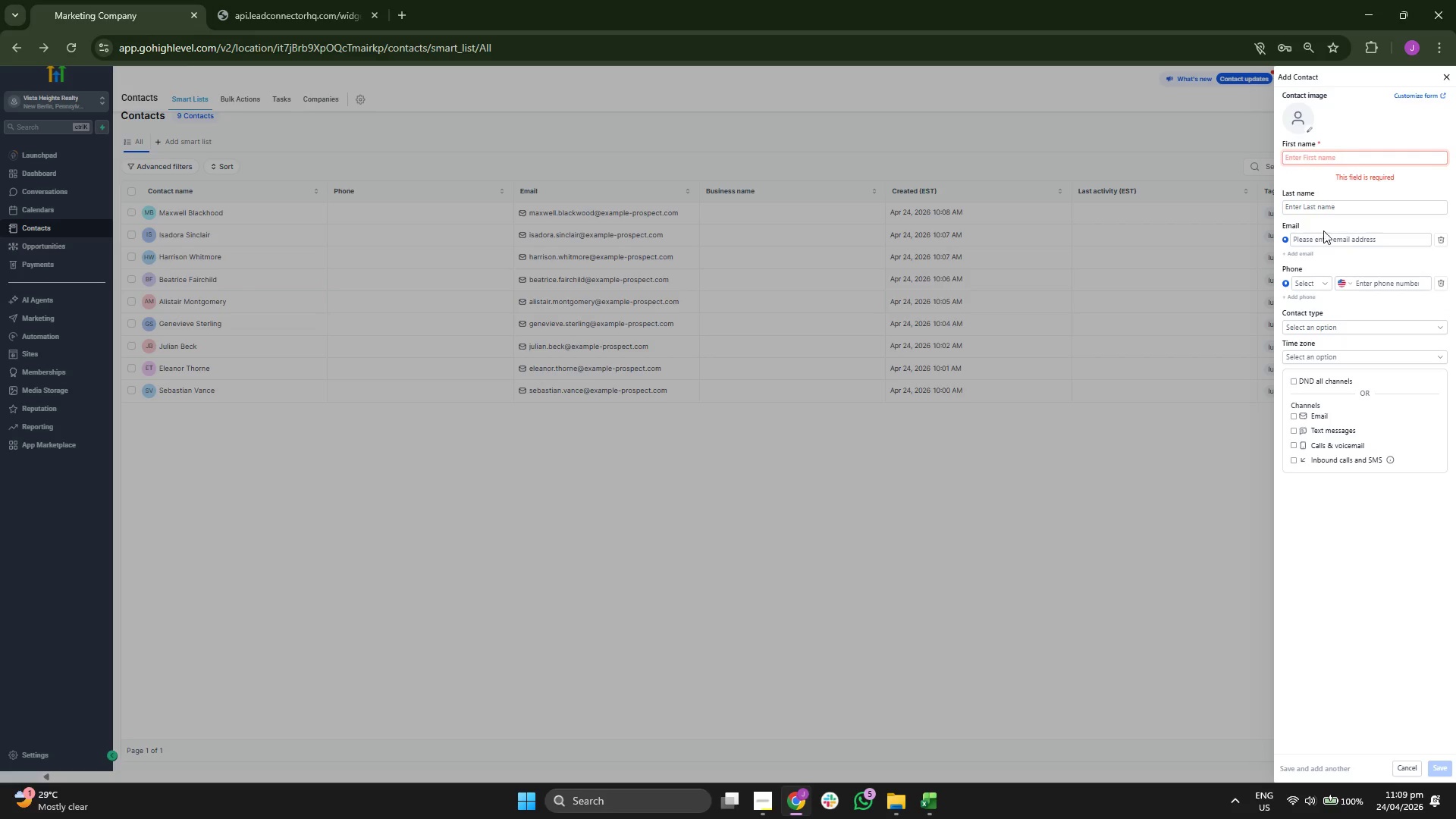 
left_click([1324, 236])
 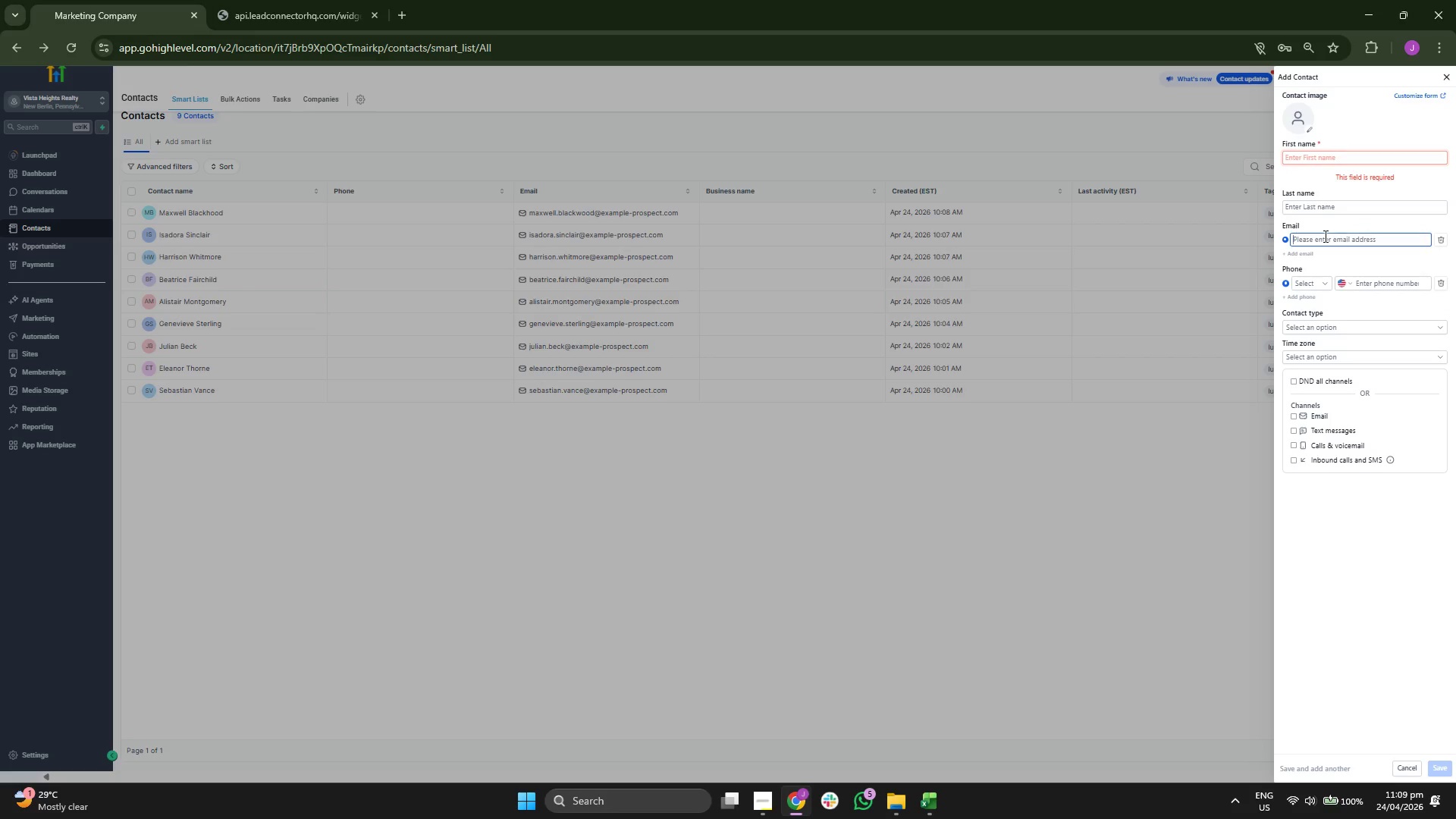 
key(Control+ControlLeft)
 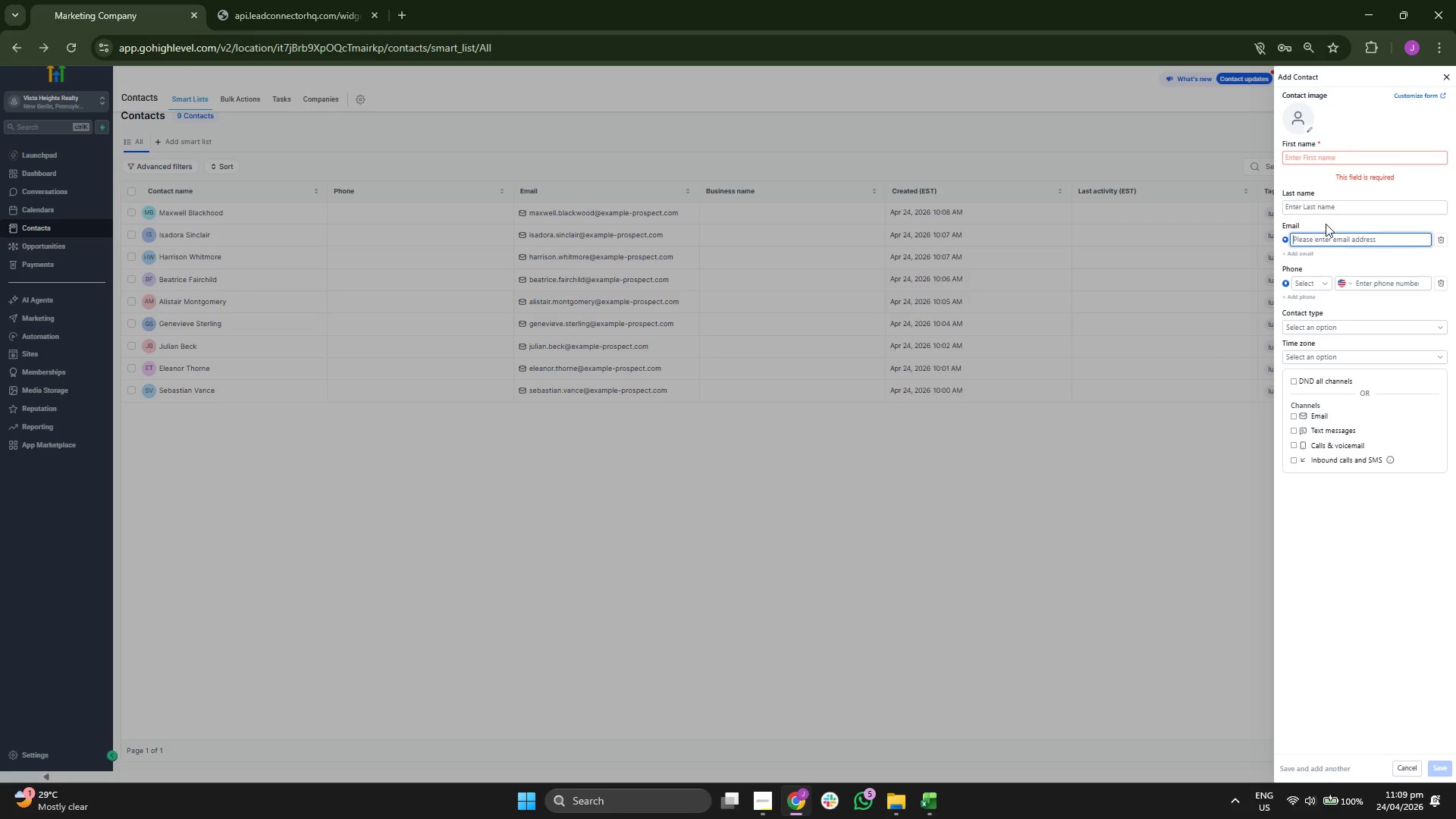 
key(Control+V)
 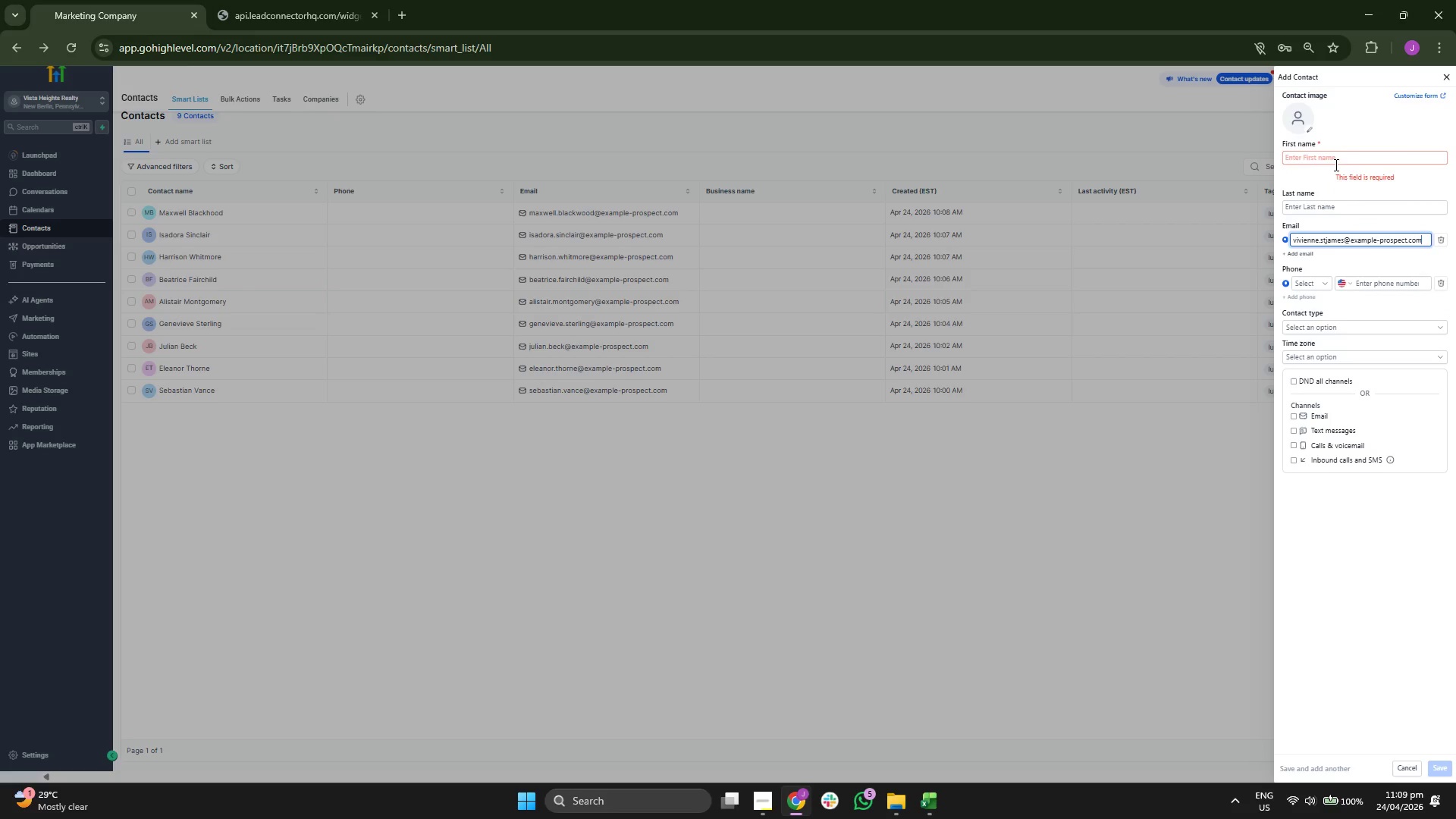 
left_click([1335, 162])
 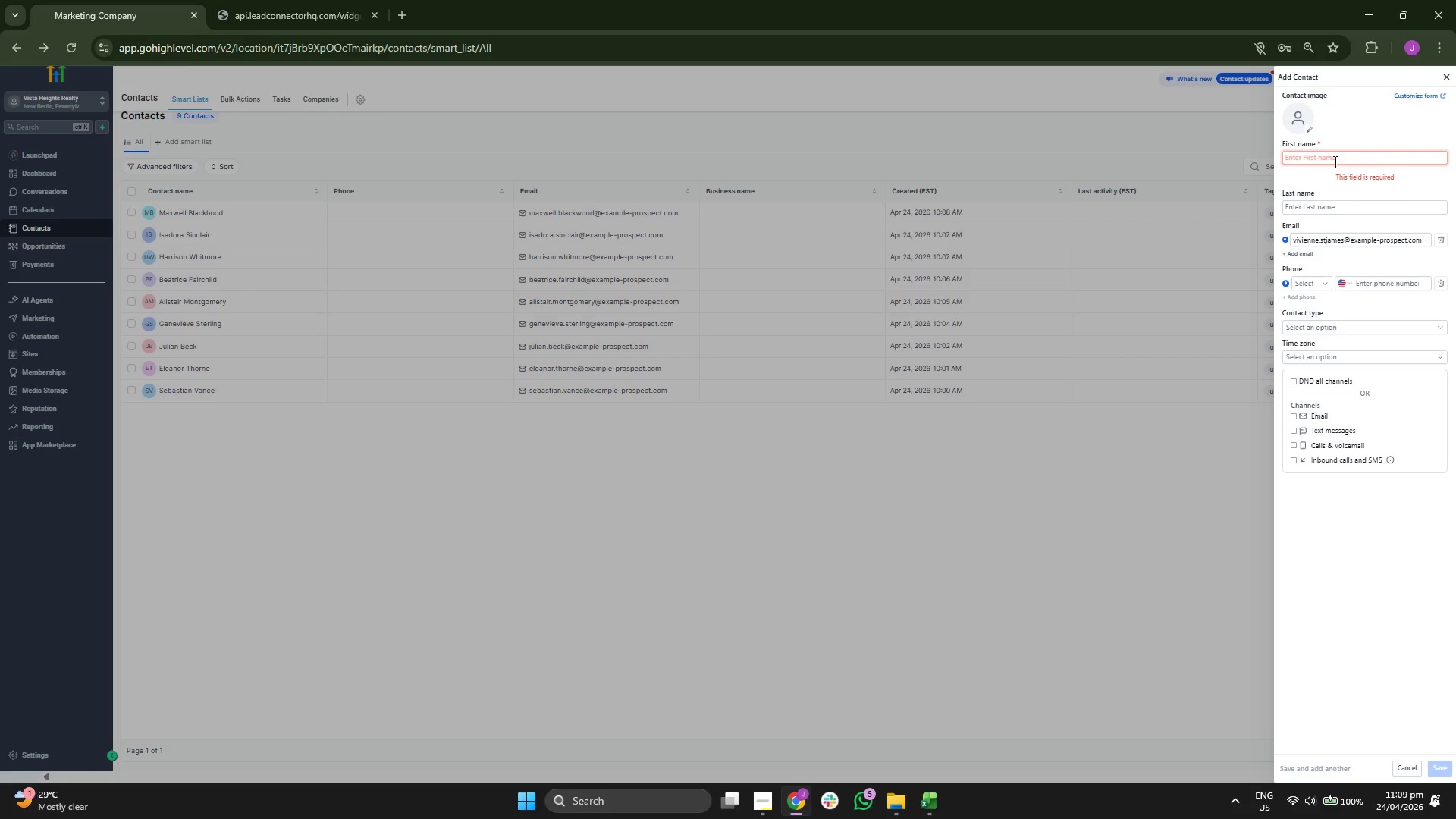 
type(B)
key(Backspace)
type(Vivieen)
key(Backspace)
key(Backspace)
type(nne)
key(Tab)
type(St.James)
 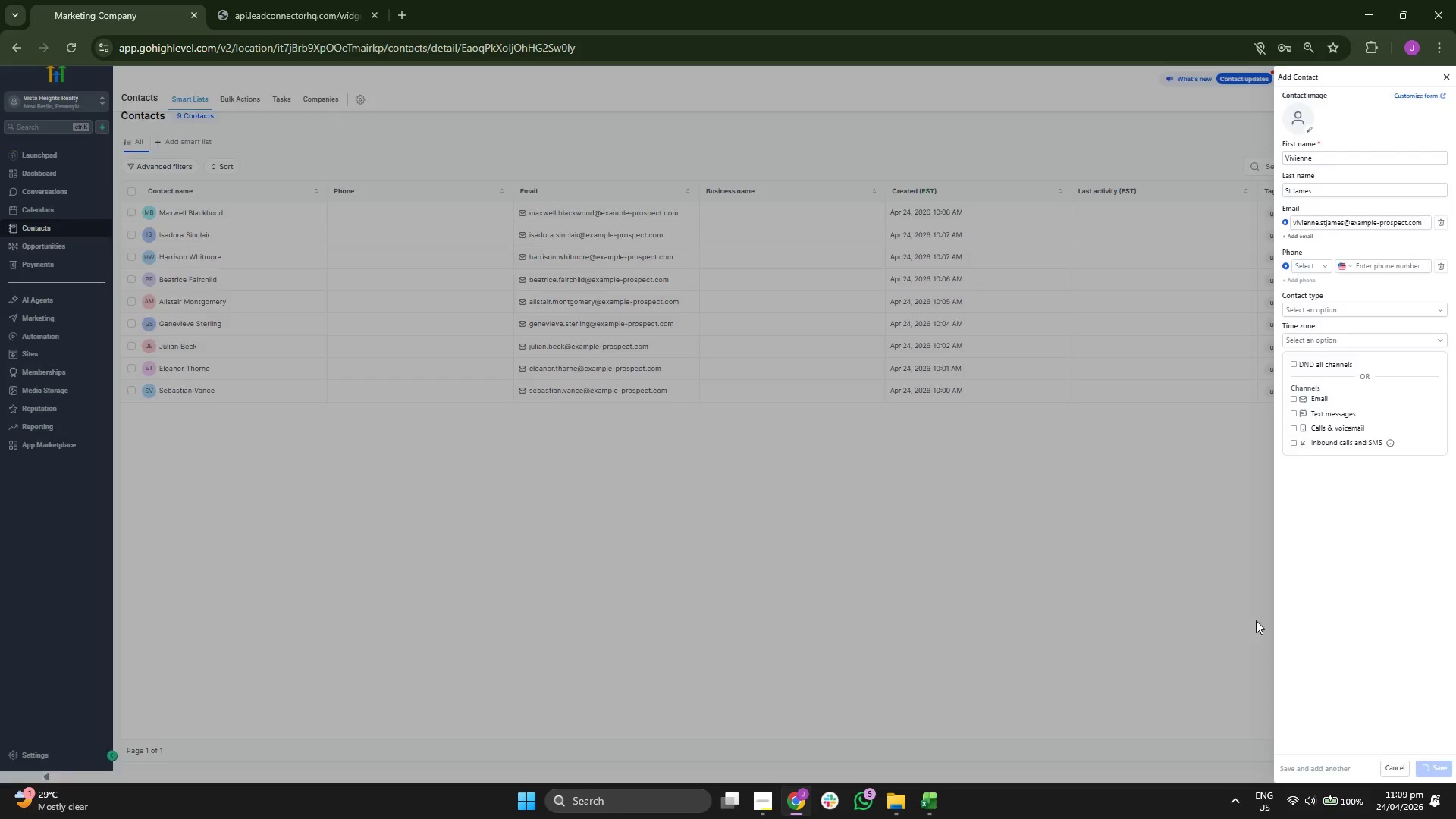 
wait(9.88)
 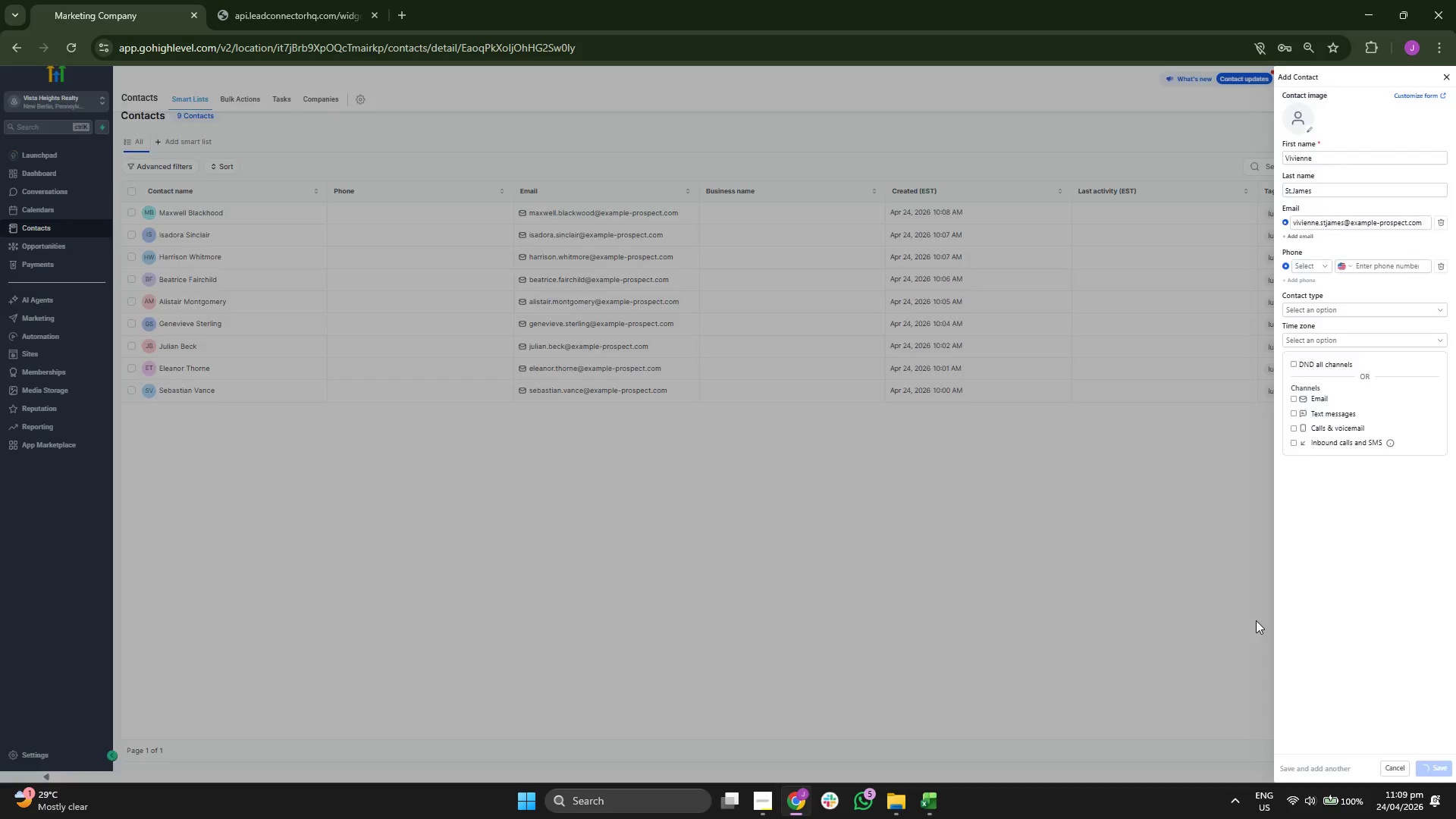 
left_click([156, 204])
 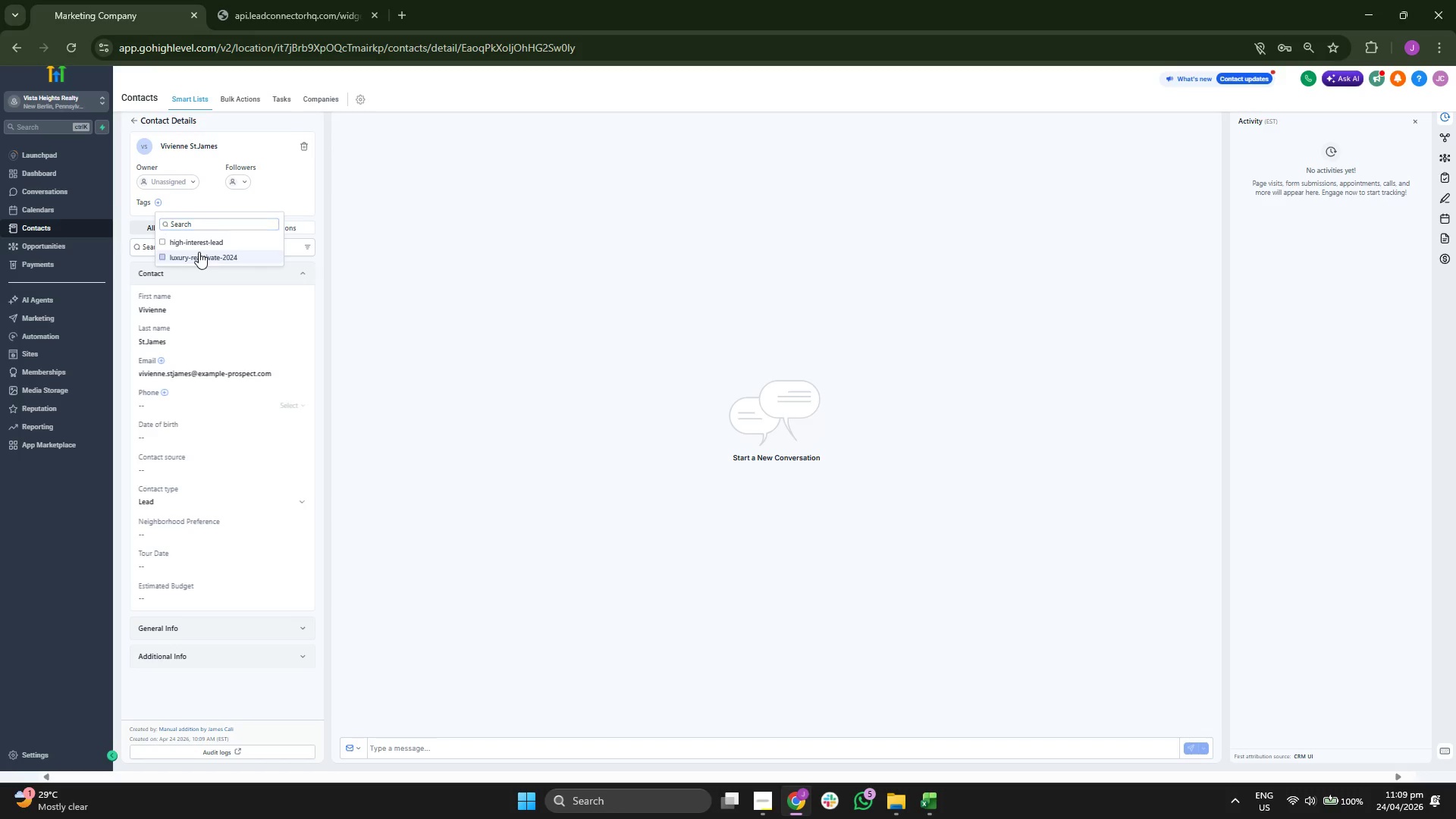 
left_click([282, 196])
 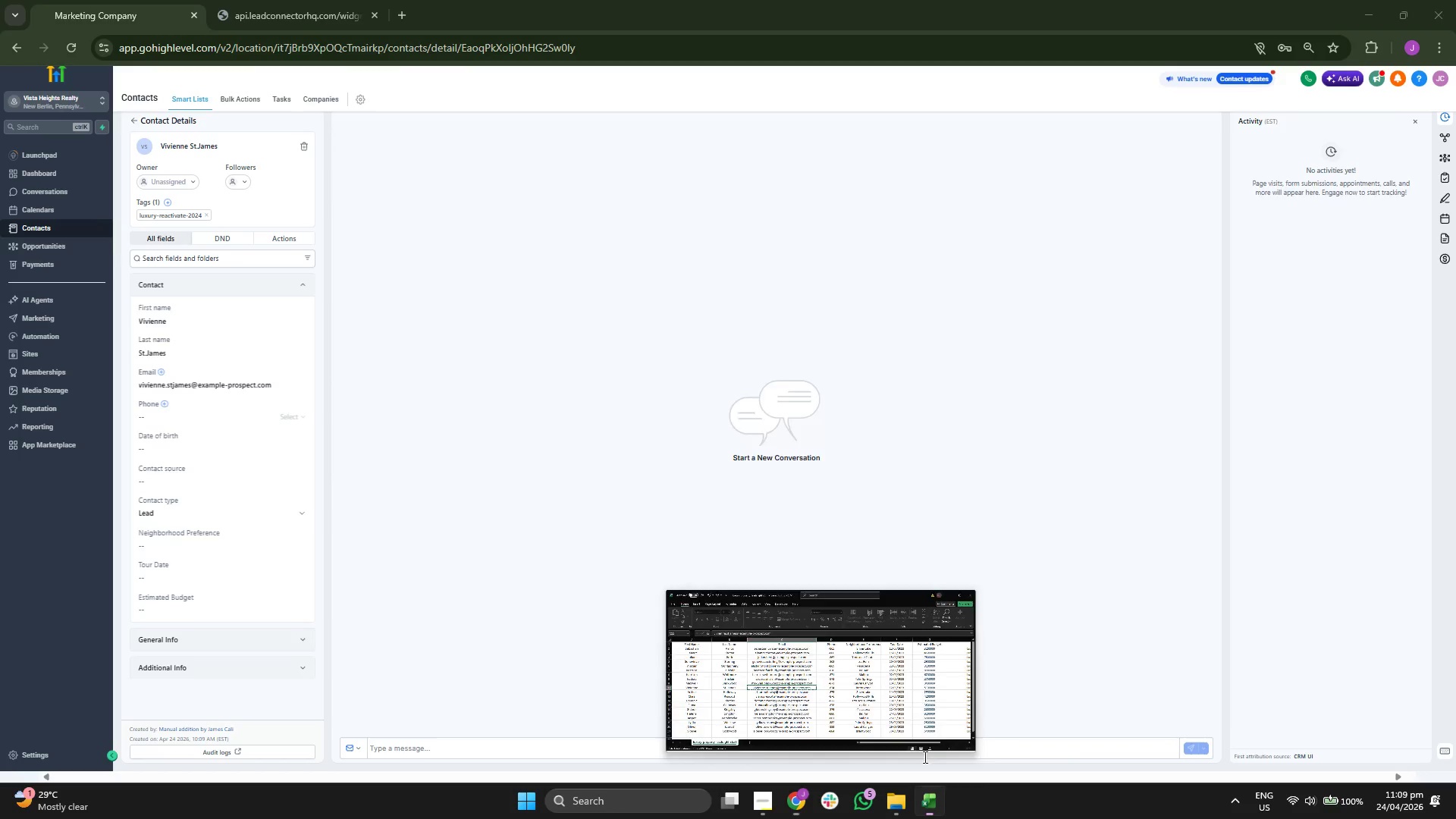 
key(ArrowRight)
 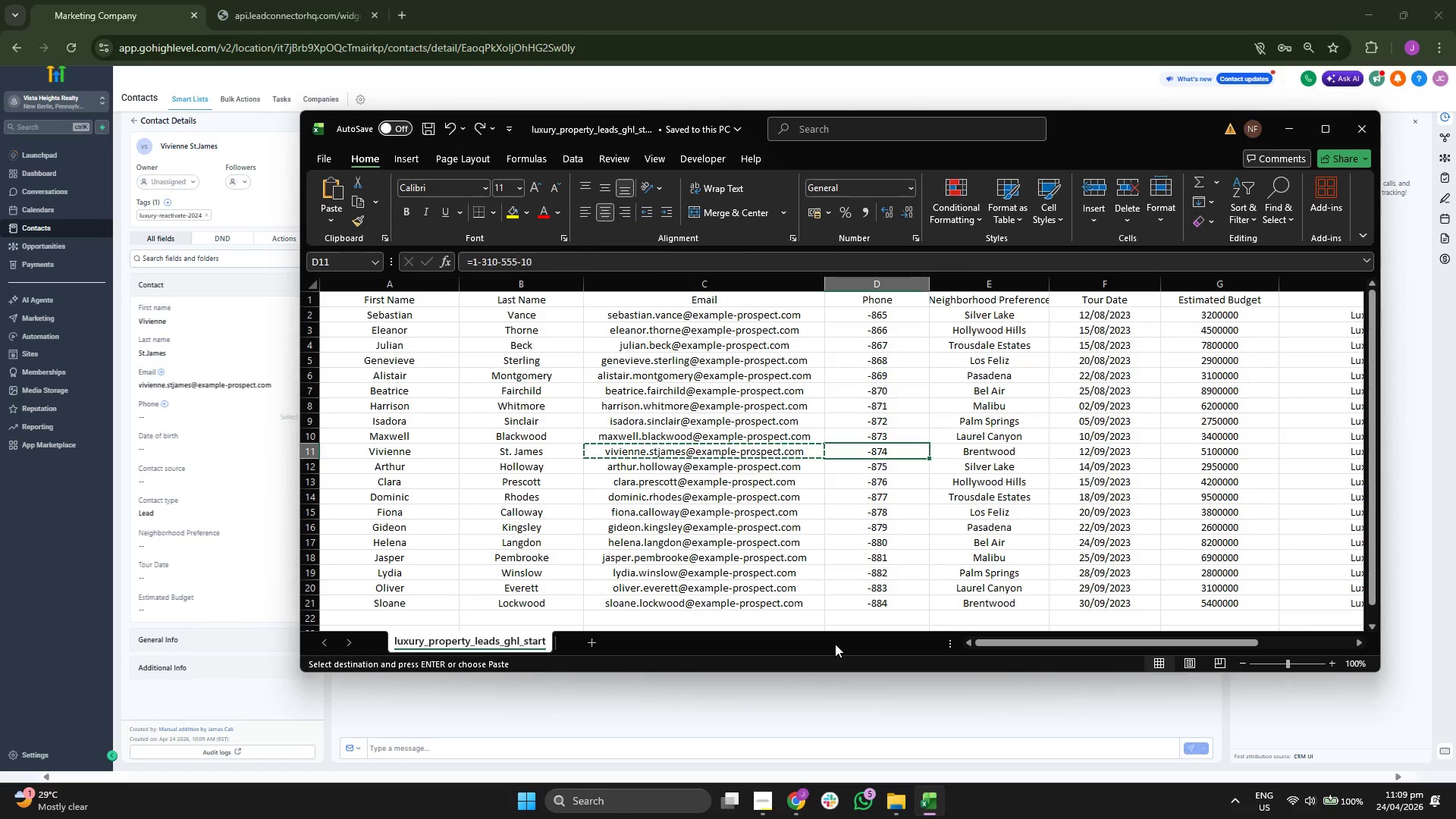 
key(ArrowRight)
 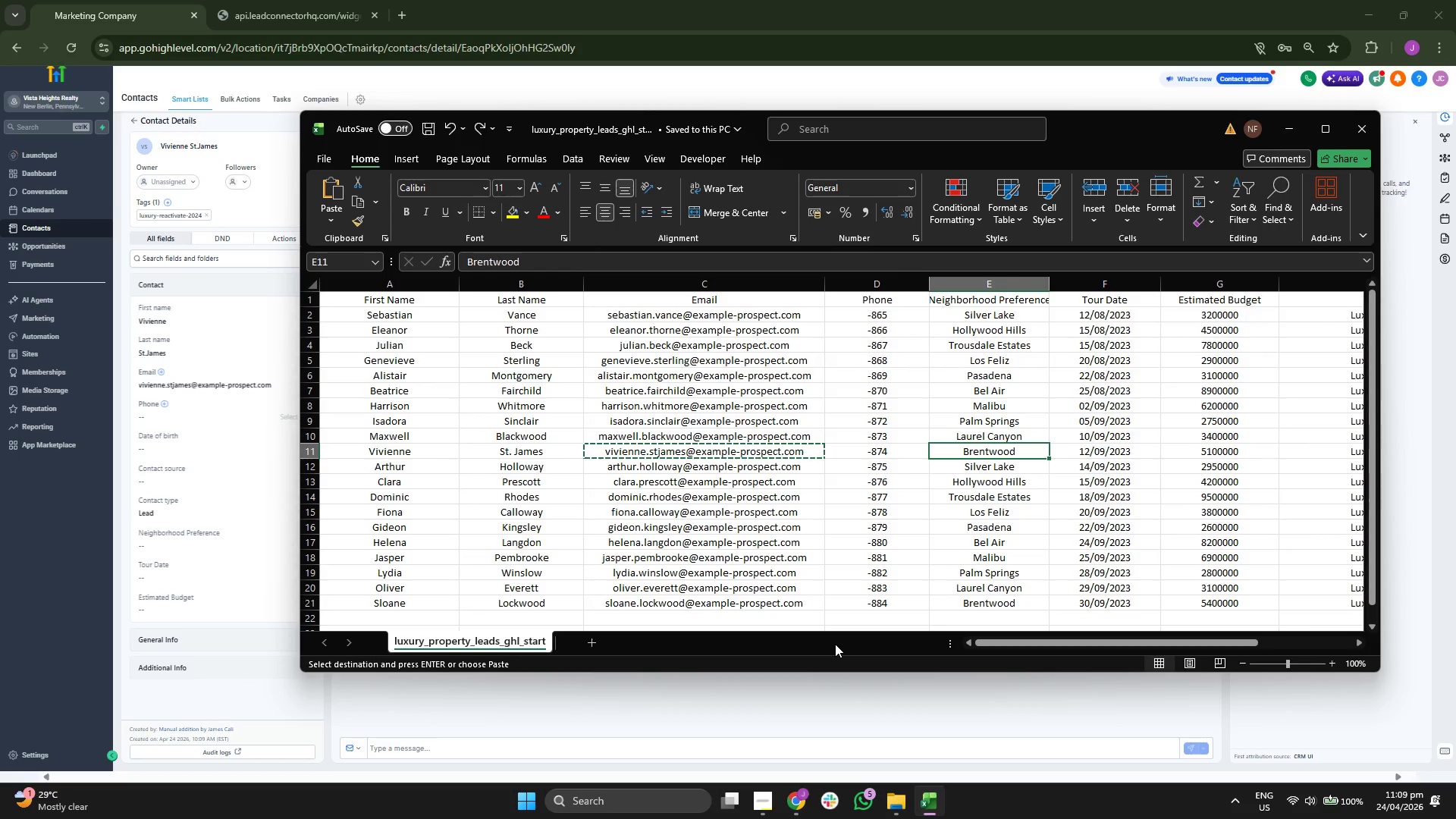 
key(ArrowRight)
 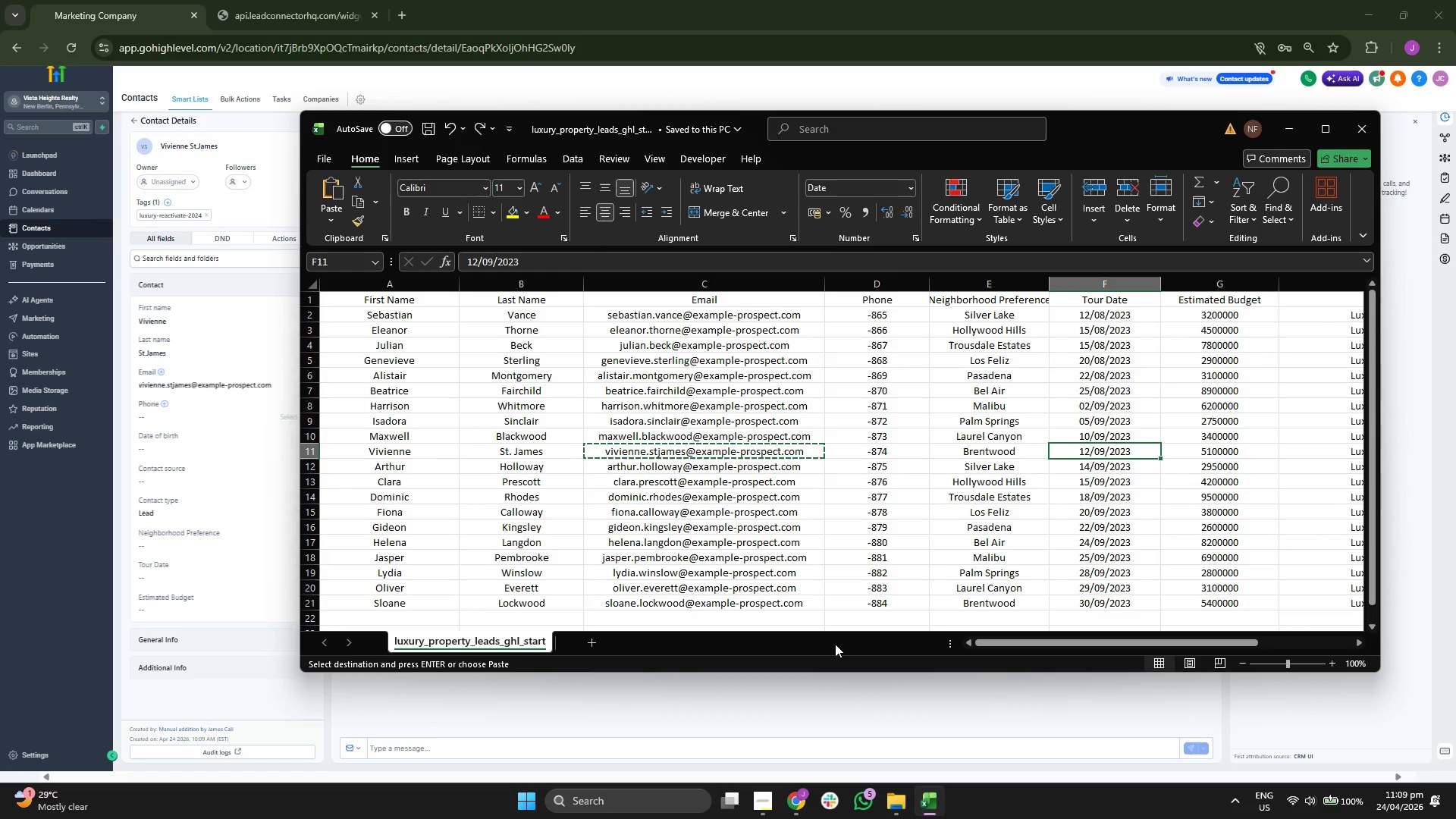 
key(Control+C)
 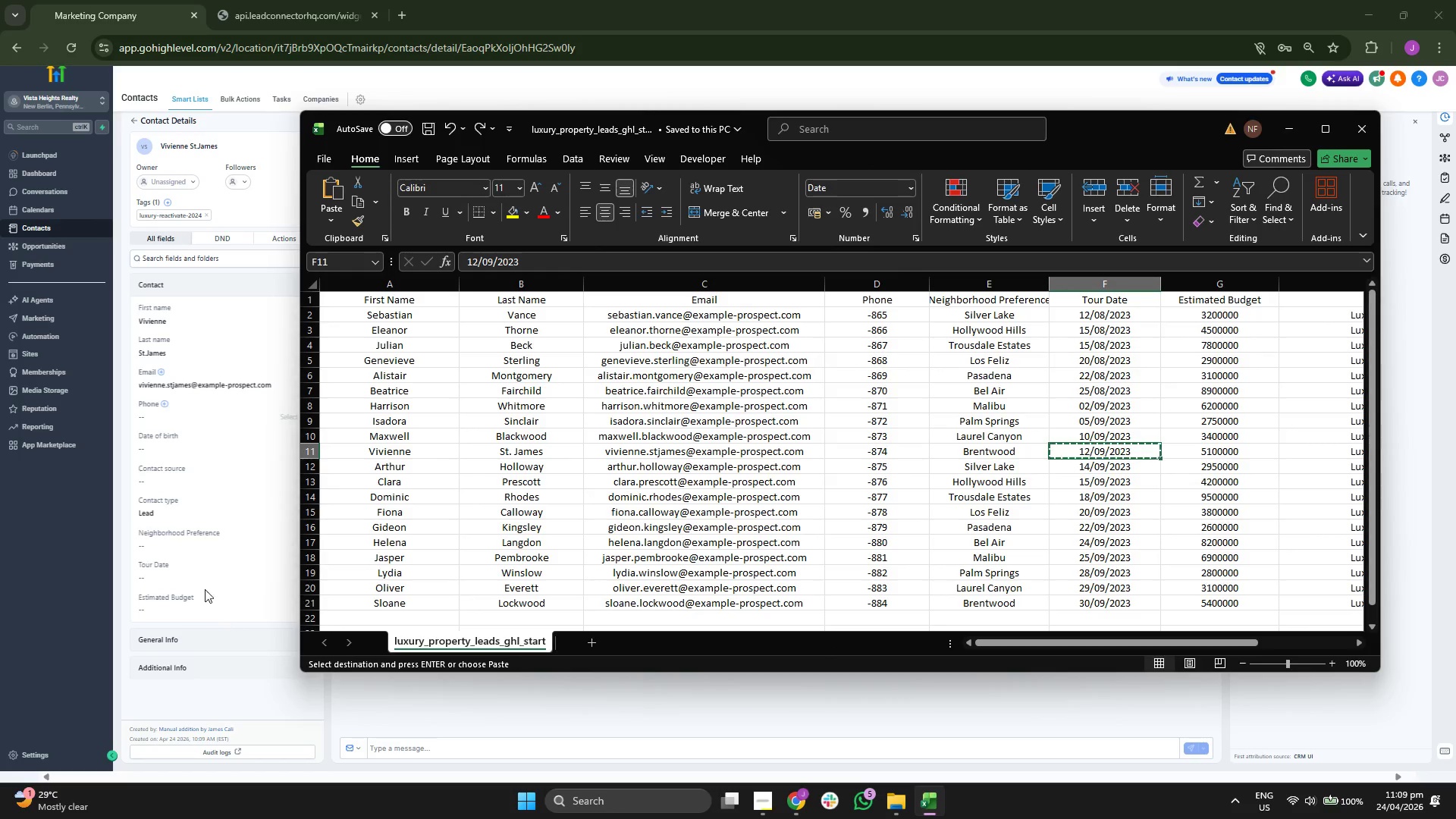 
key(Control+ControlLeft)
 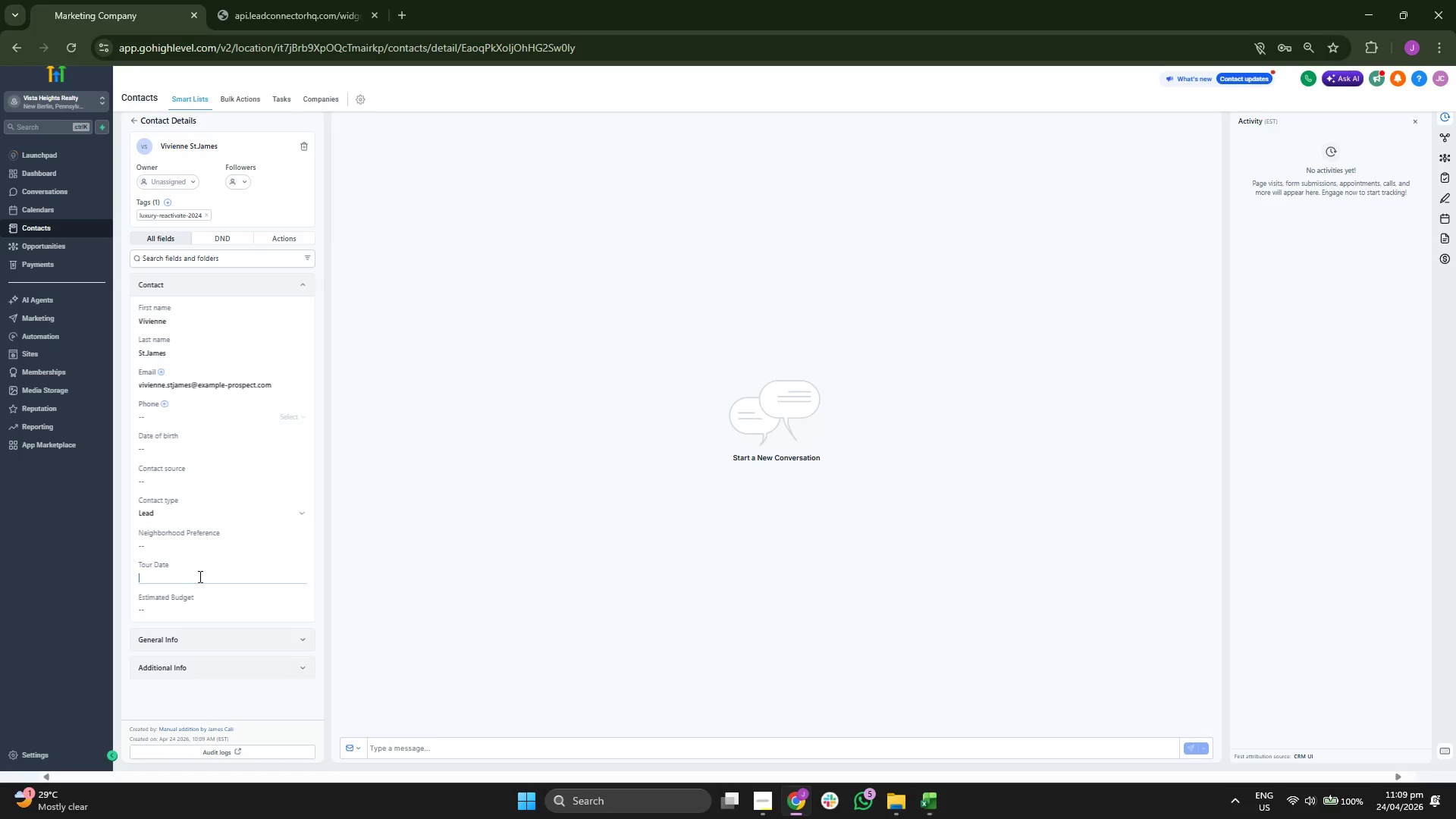 
key(Control+V)
 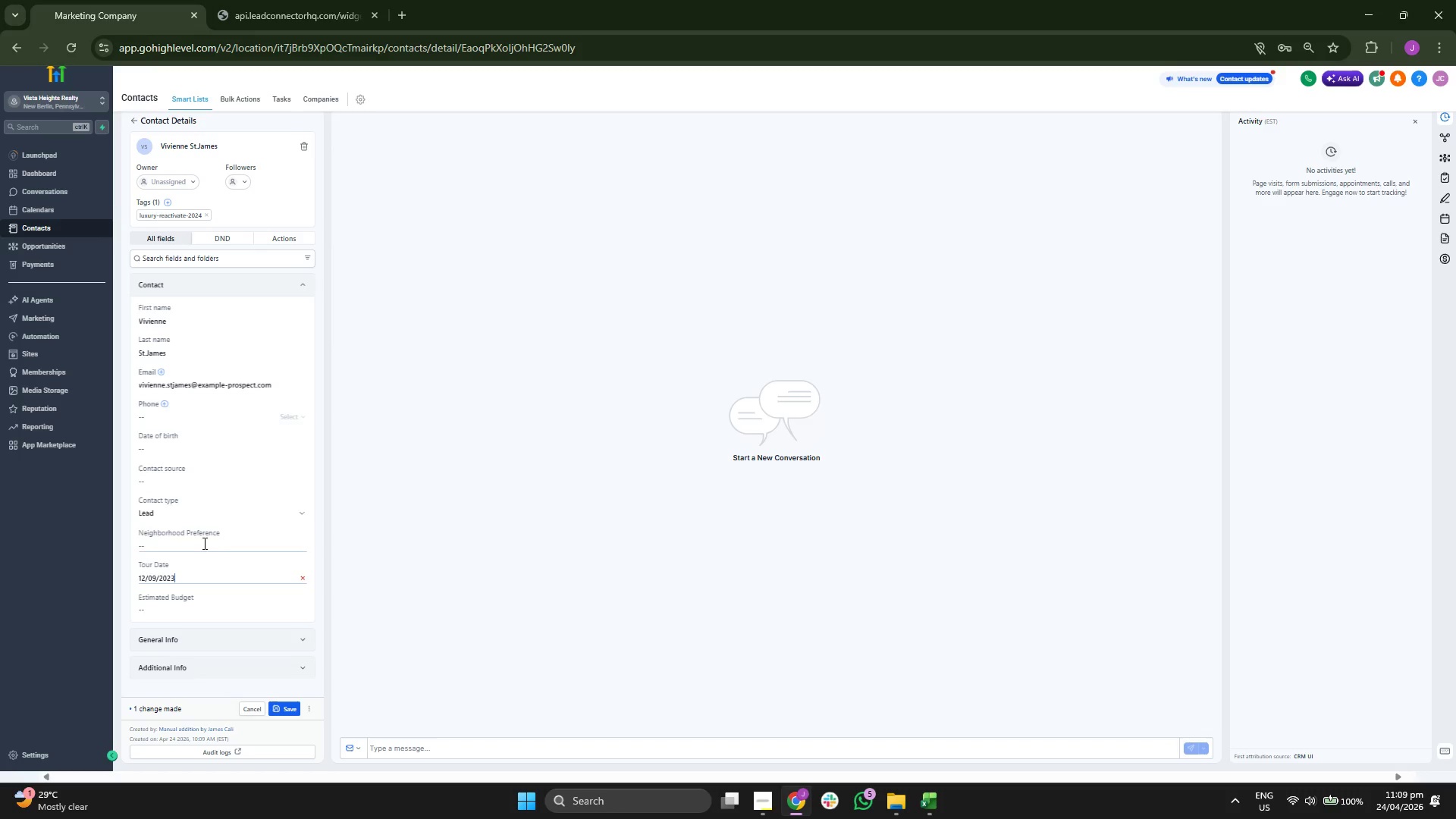 
left_click([204, 541])
 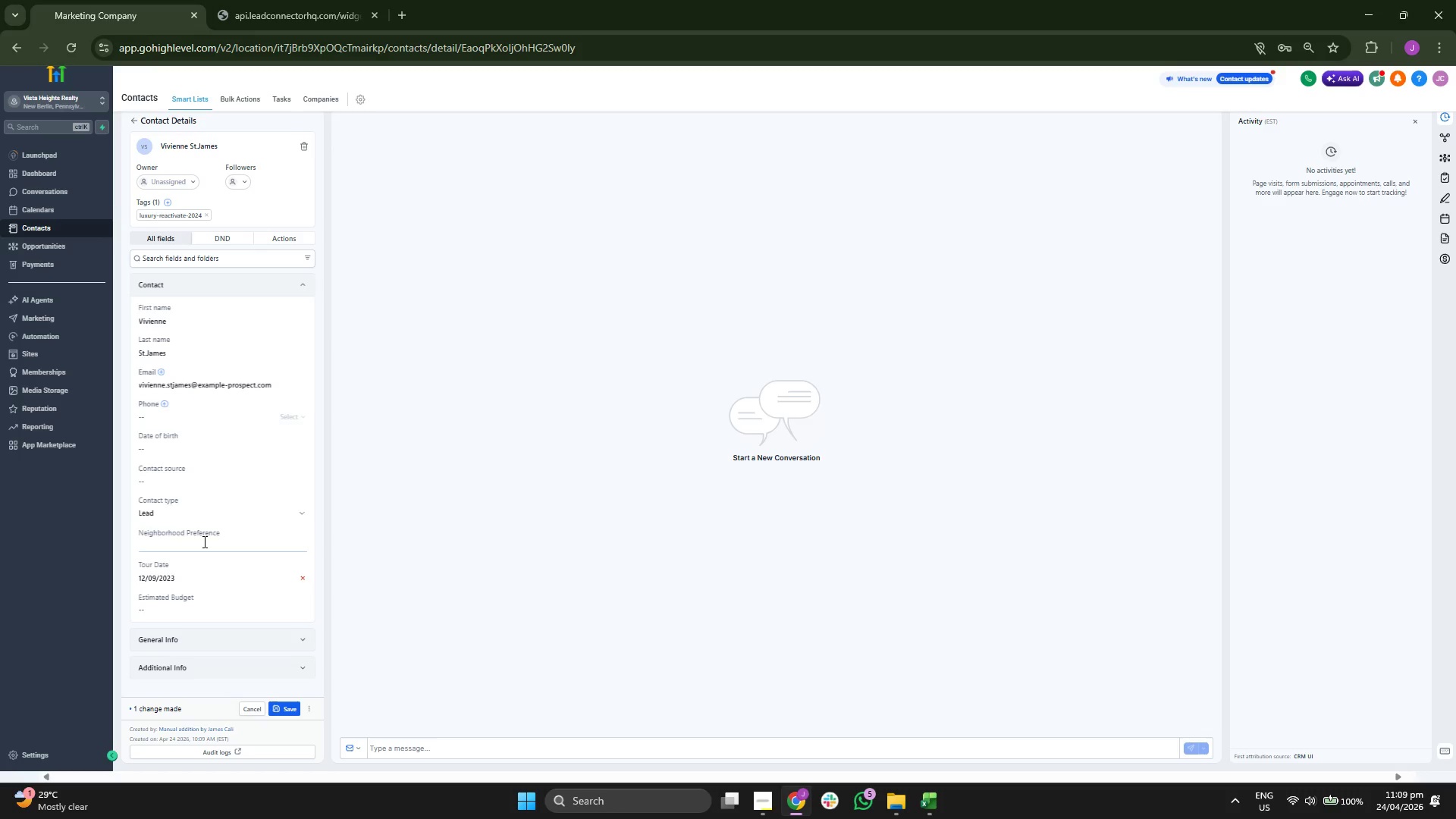 
type(Brentwood)
 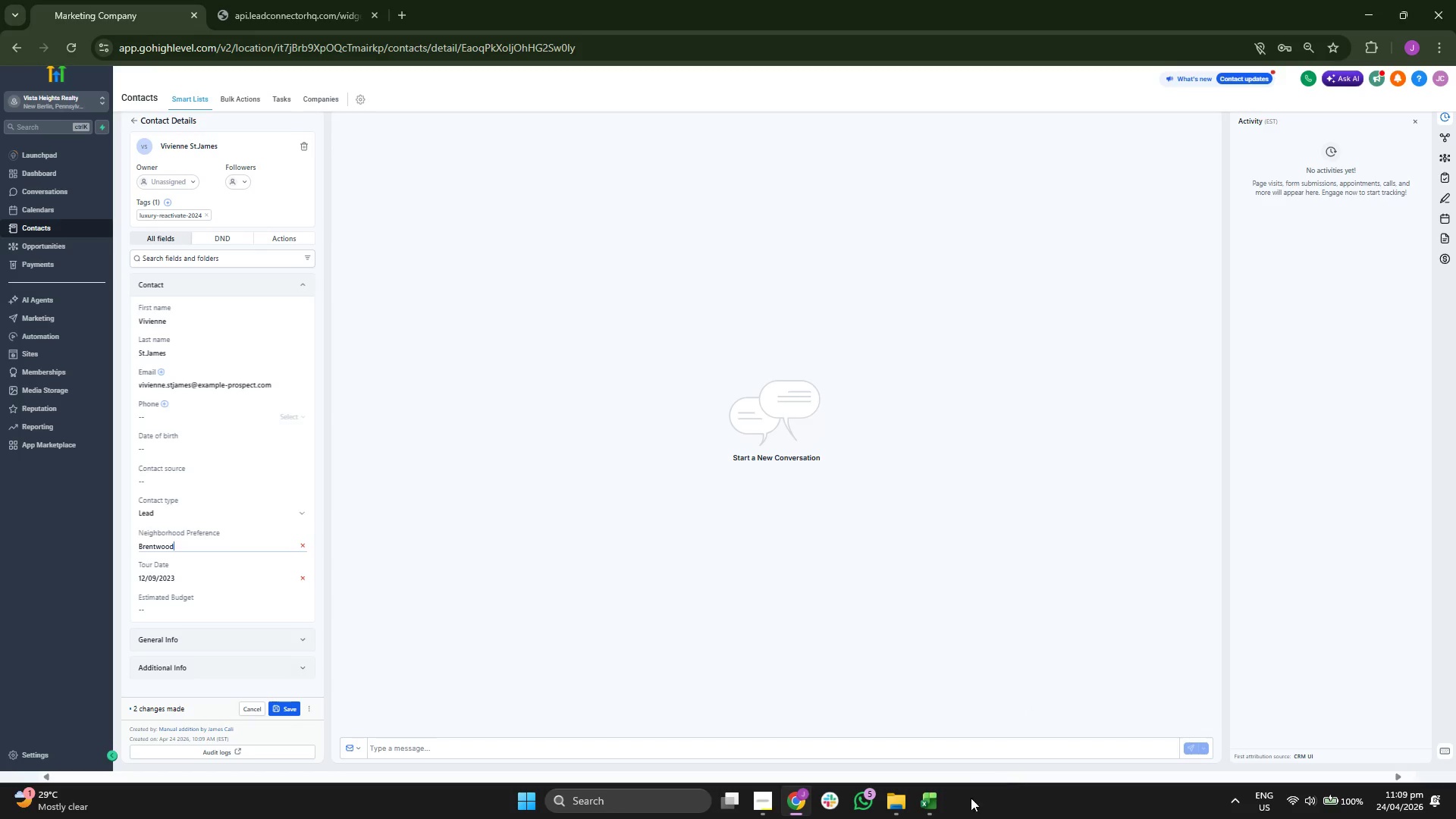 
left_click([945, 802])
 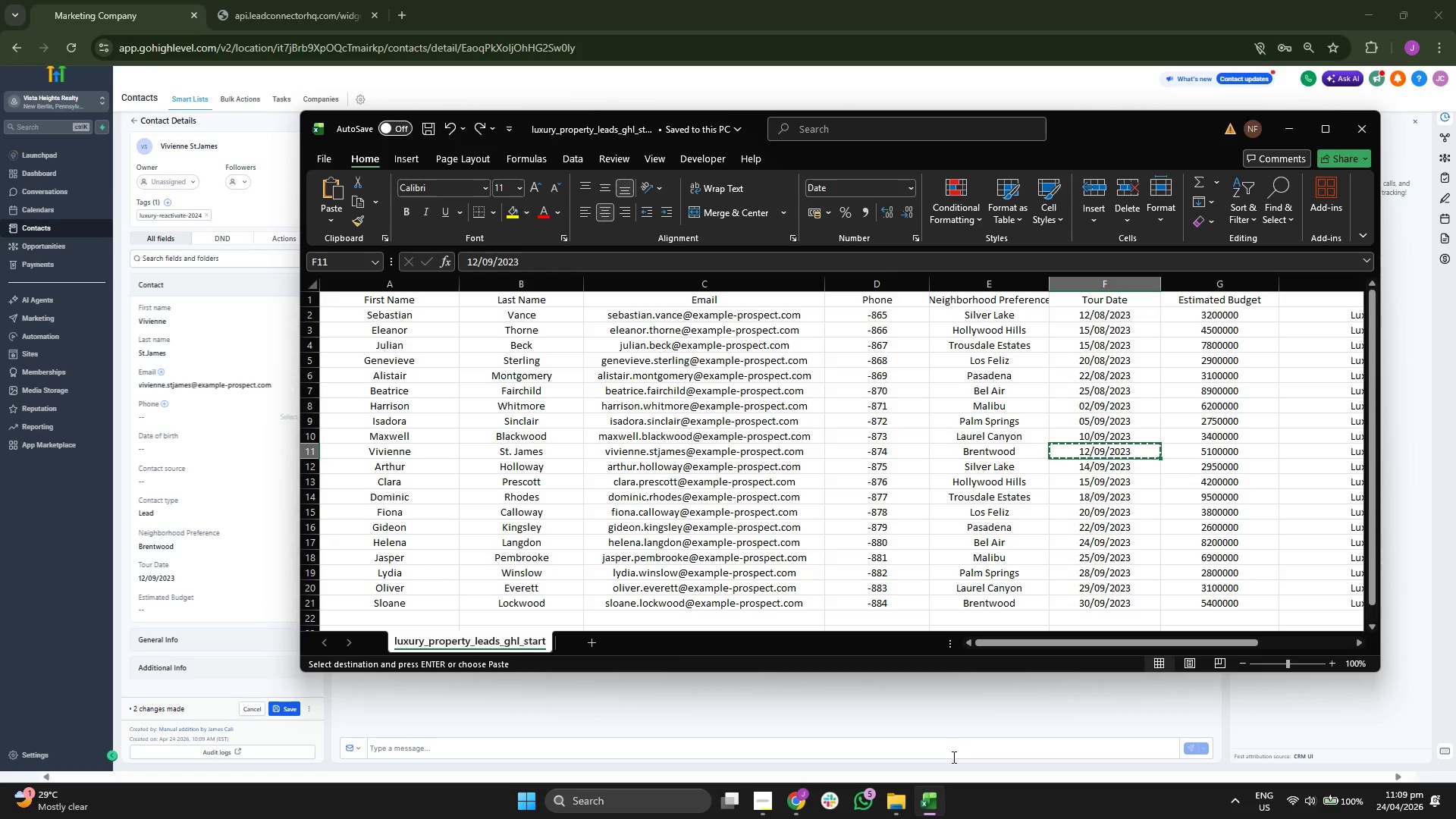 
key(ArrowRight)
 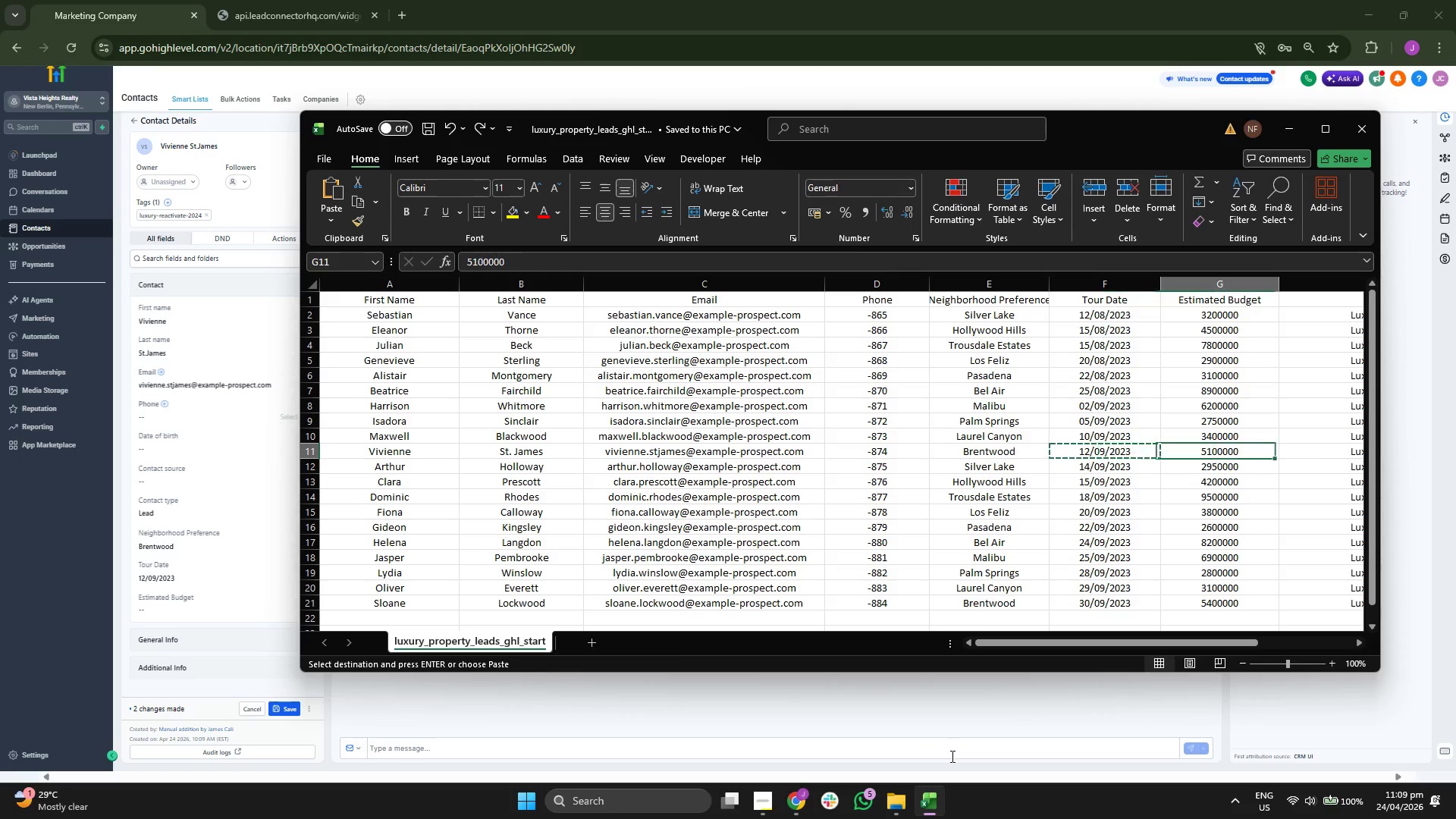 
key(Control+ControlLeft)
 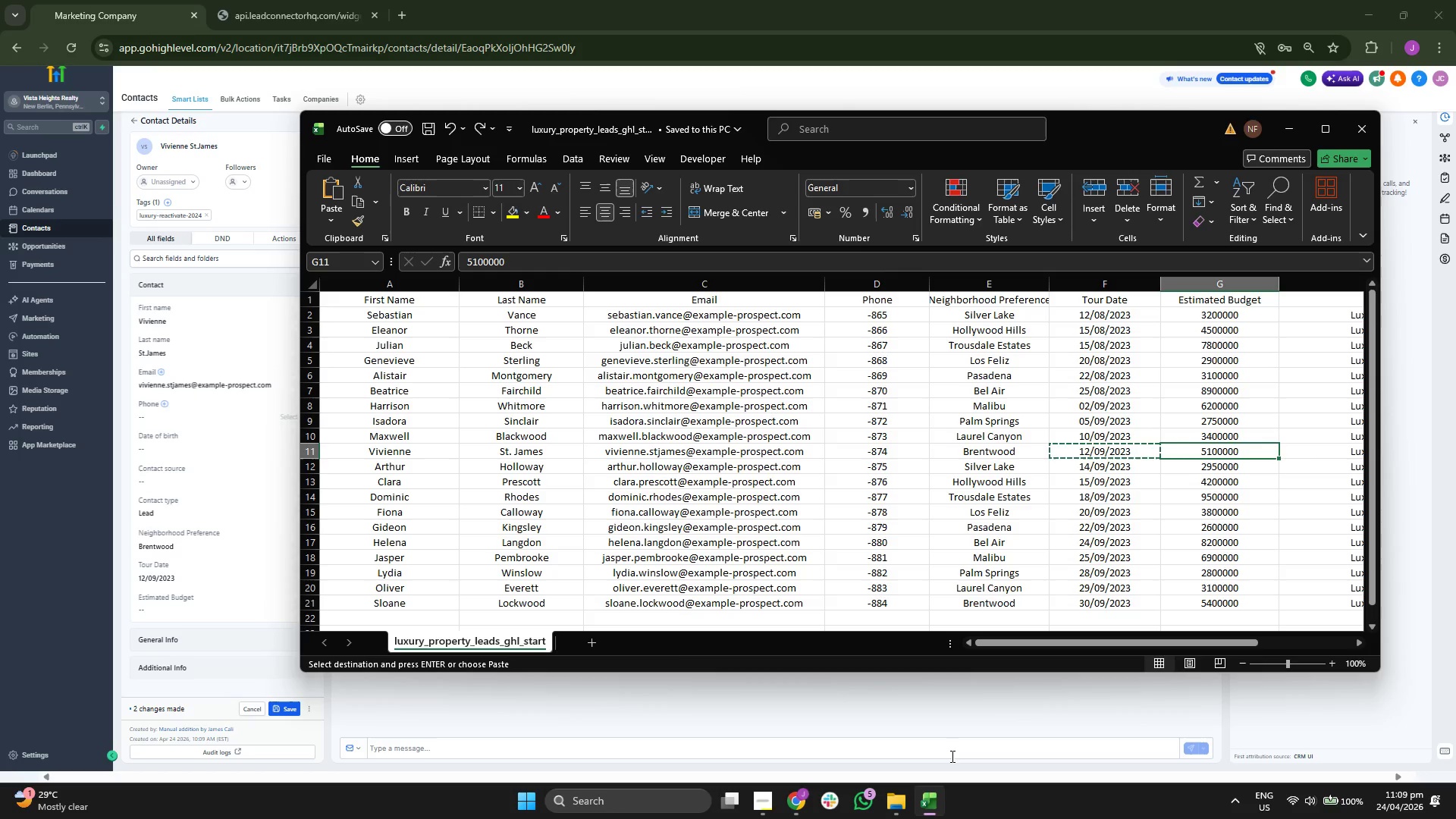 
key(Control+C)
 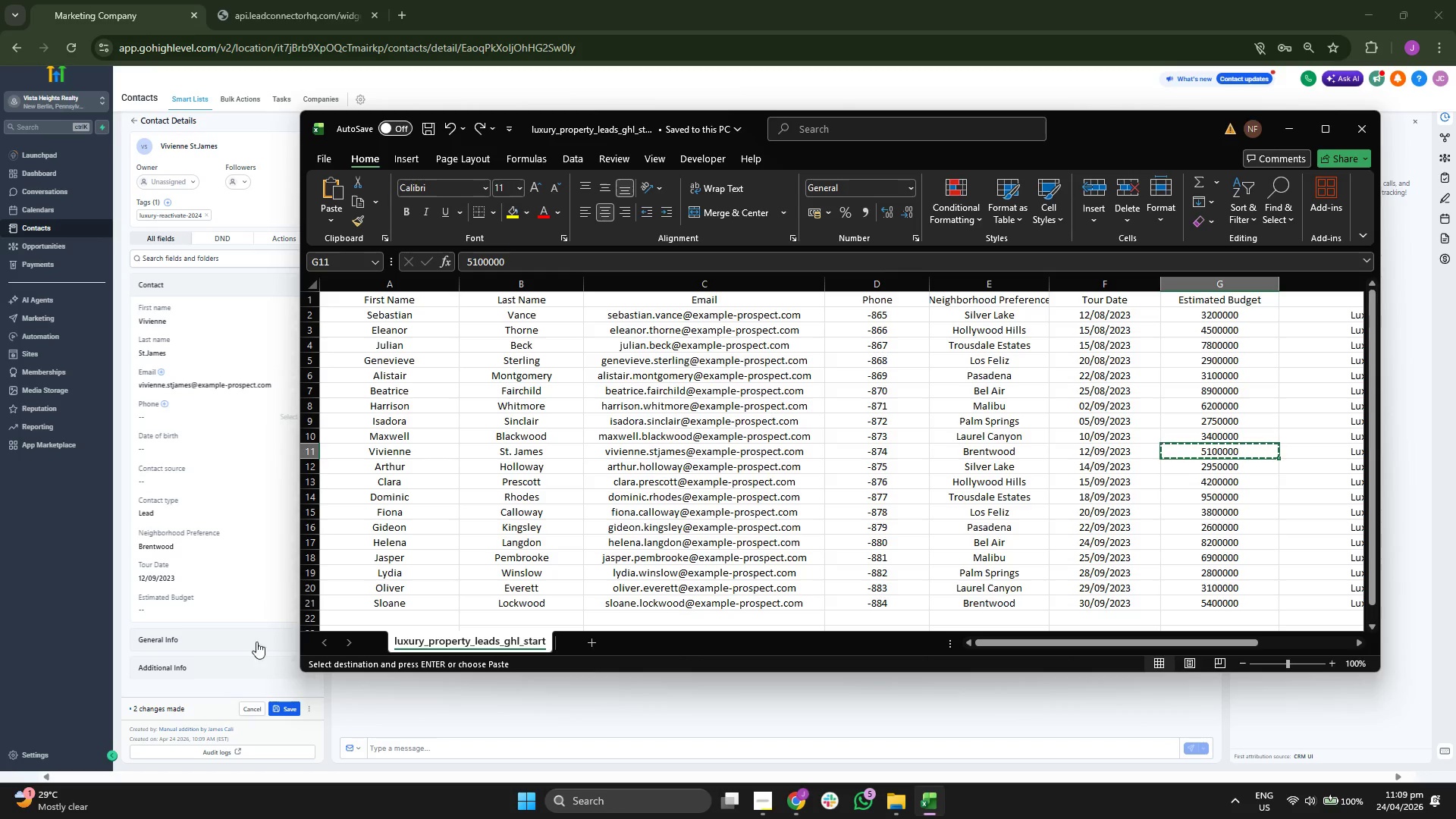 
left_click([203, 614])
 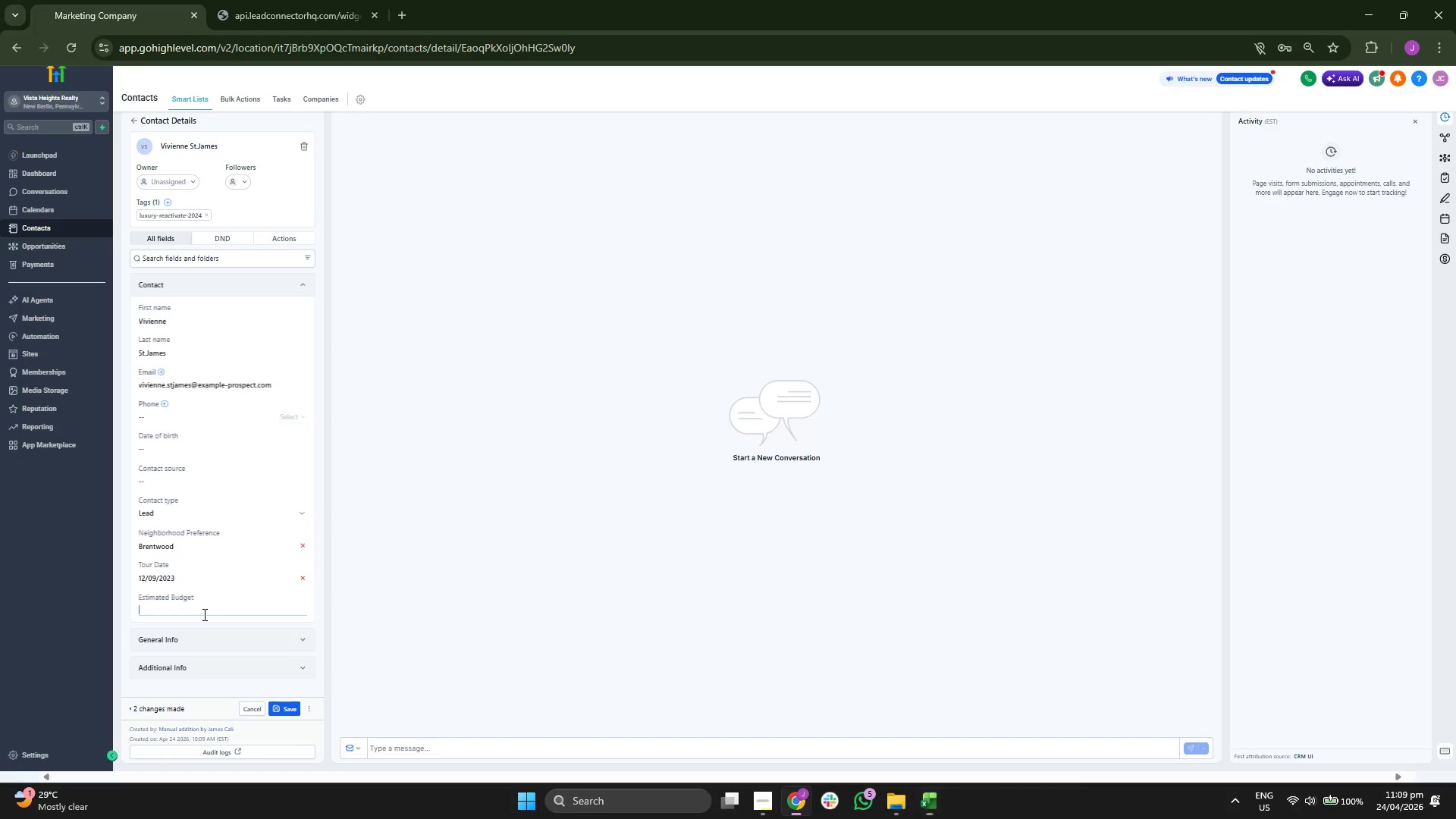 
key(Control+ControlLeft)
 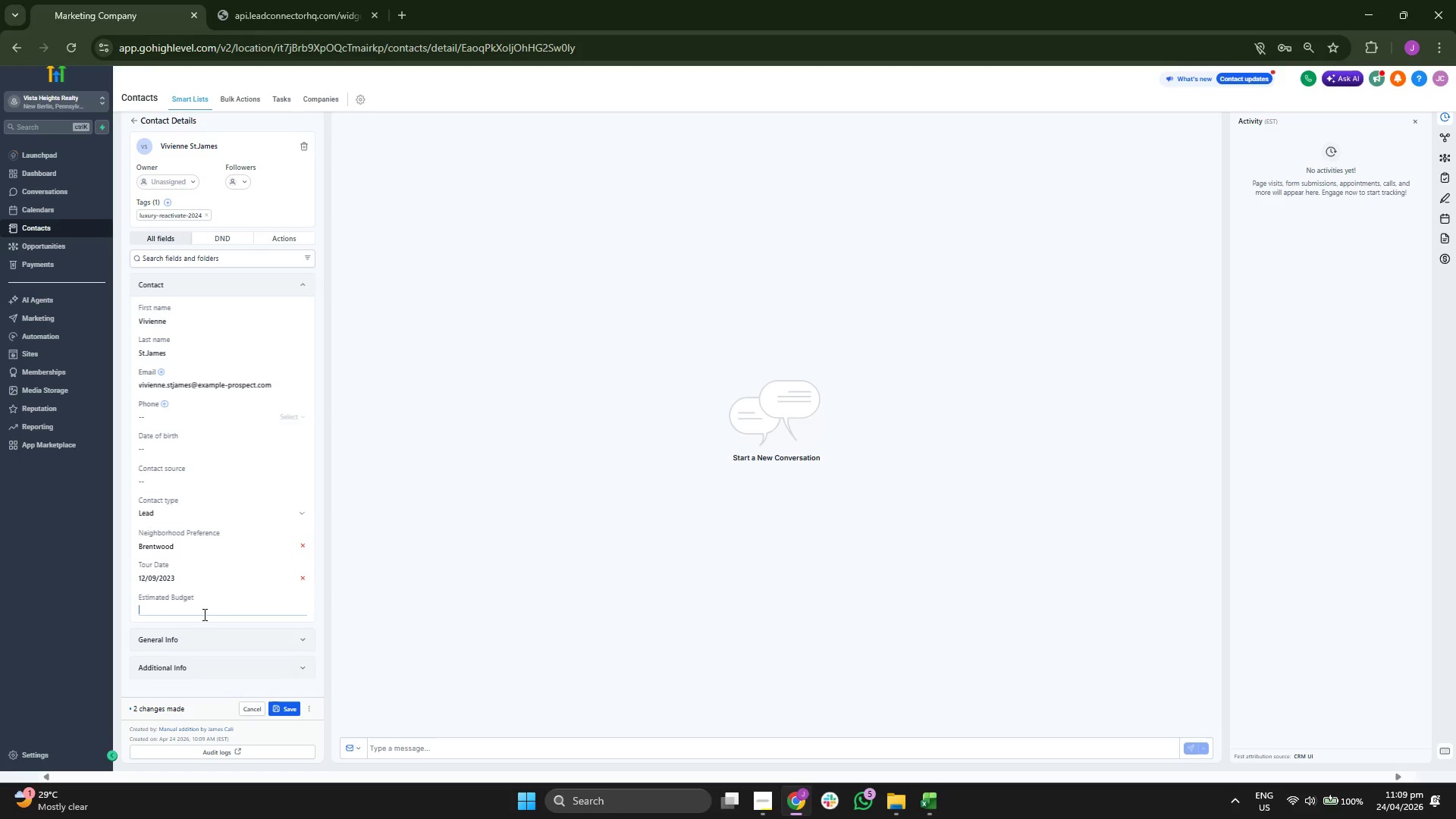 
key(Control+V)
 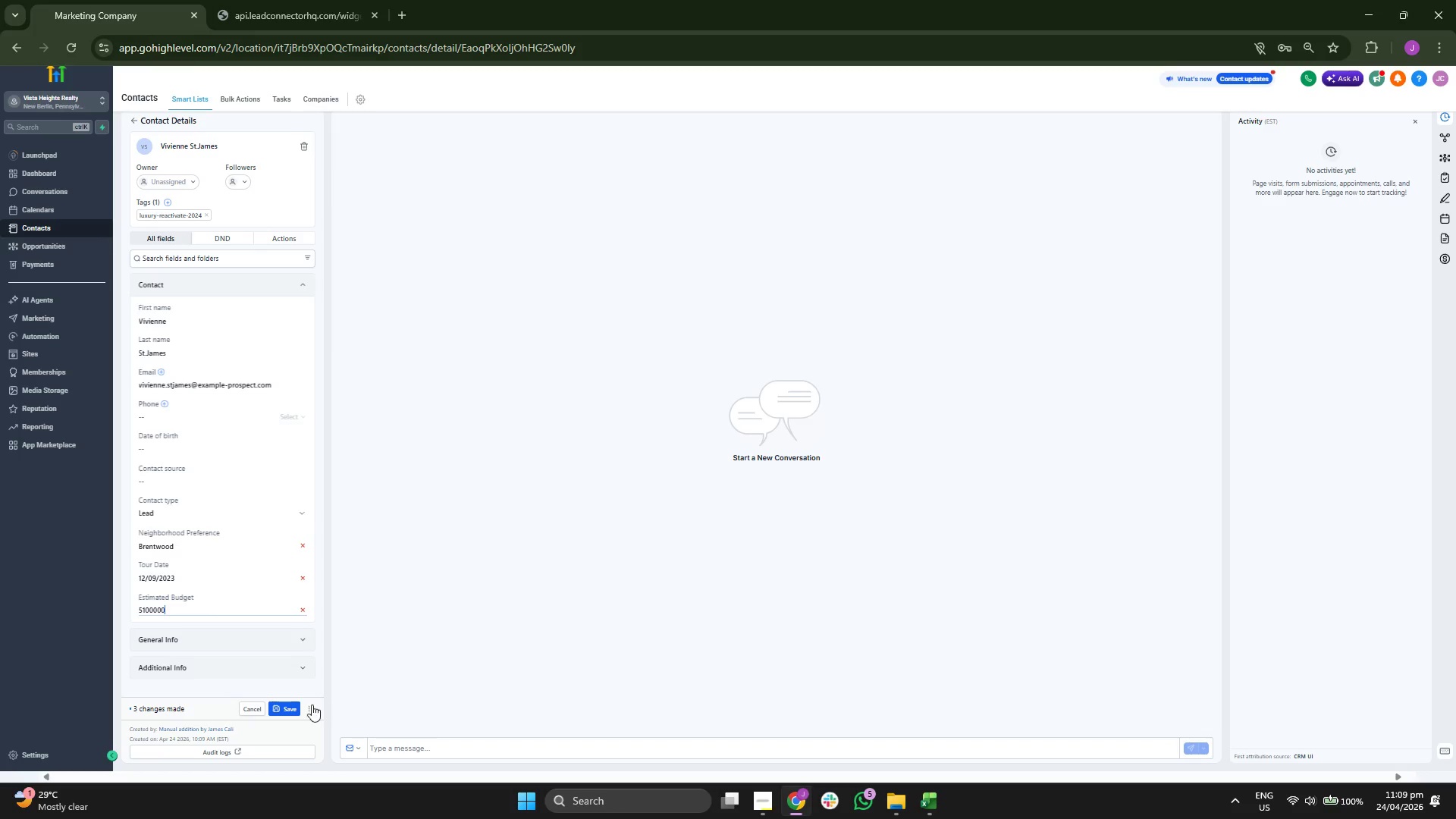 
left_click([288, 707])
 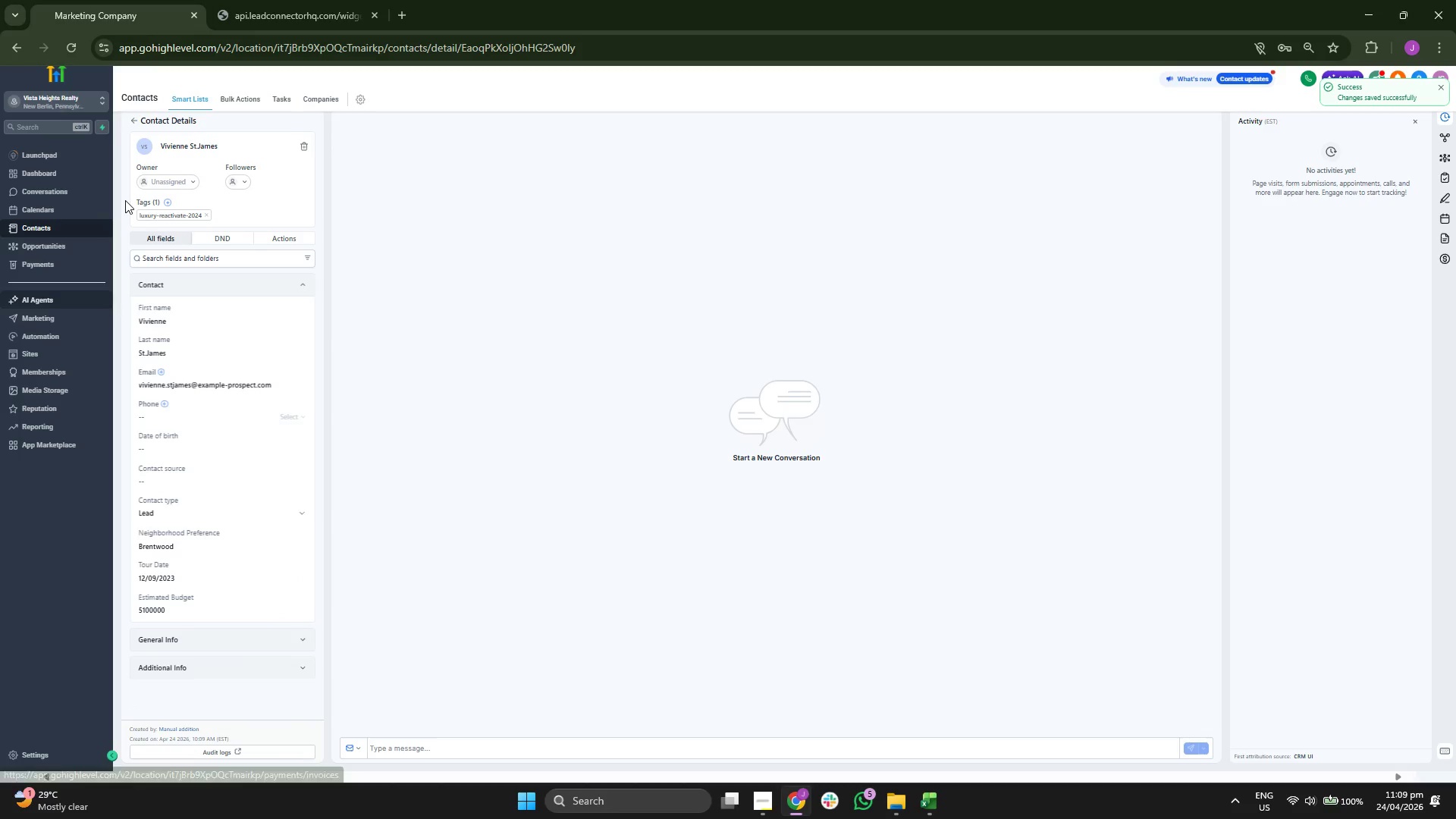 
left_click([133, 121])
 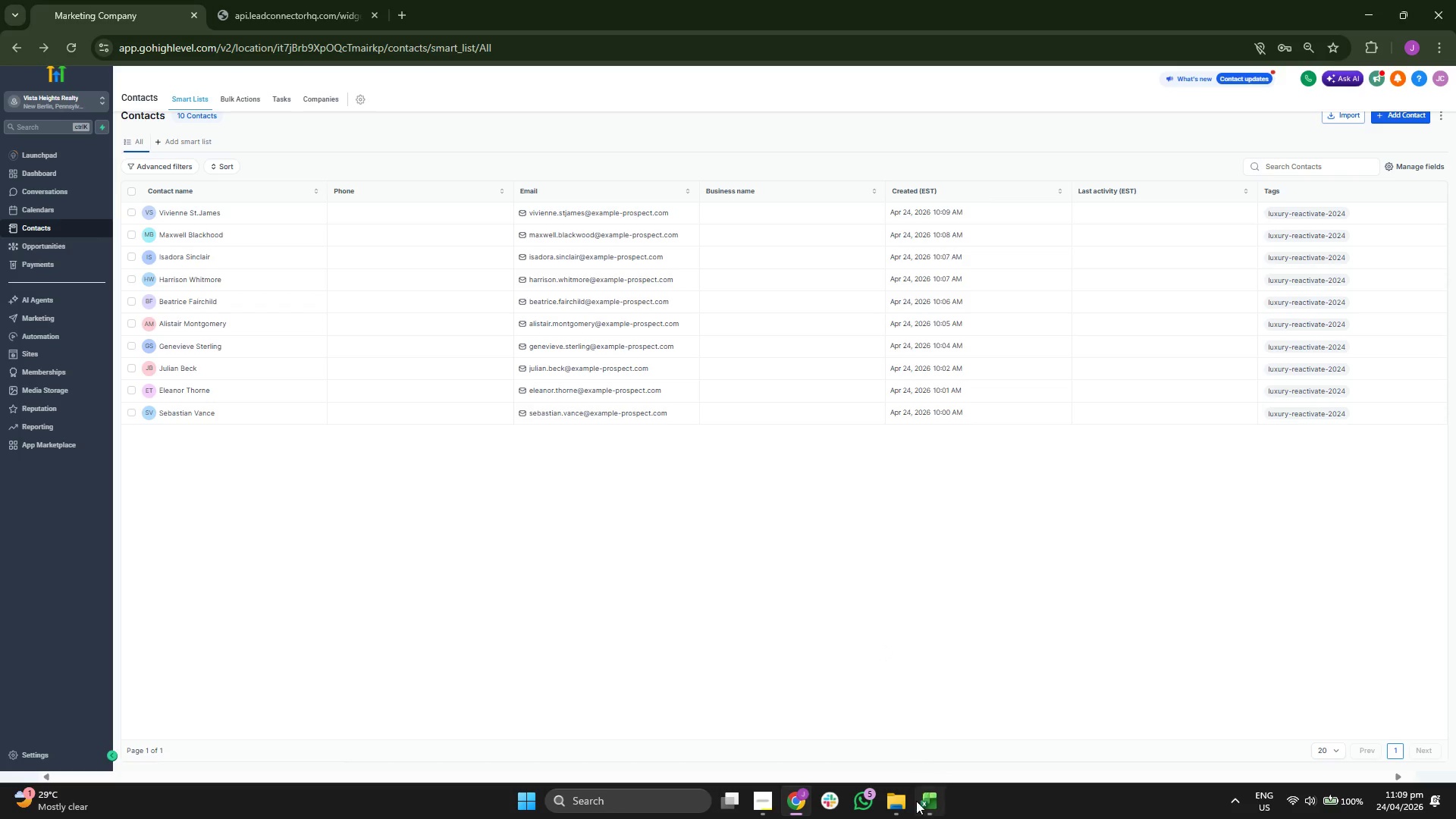 
key(ArrowDown)
 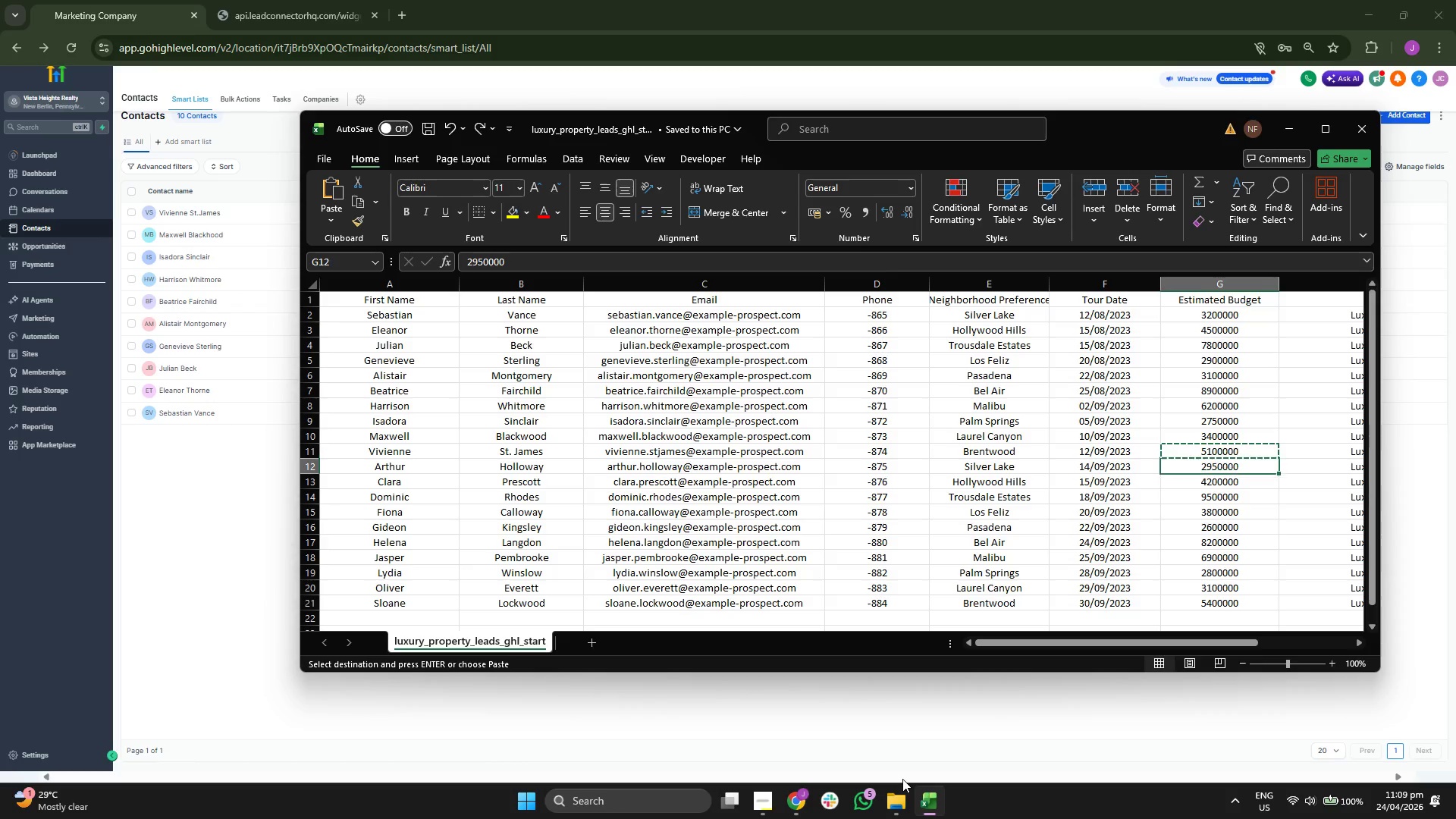 
key(ArrowLeft)
 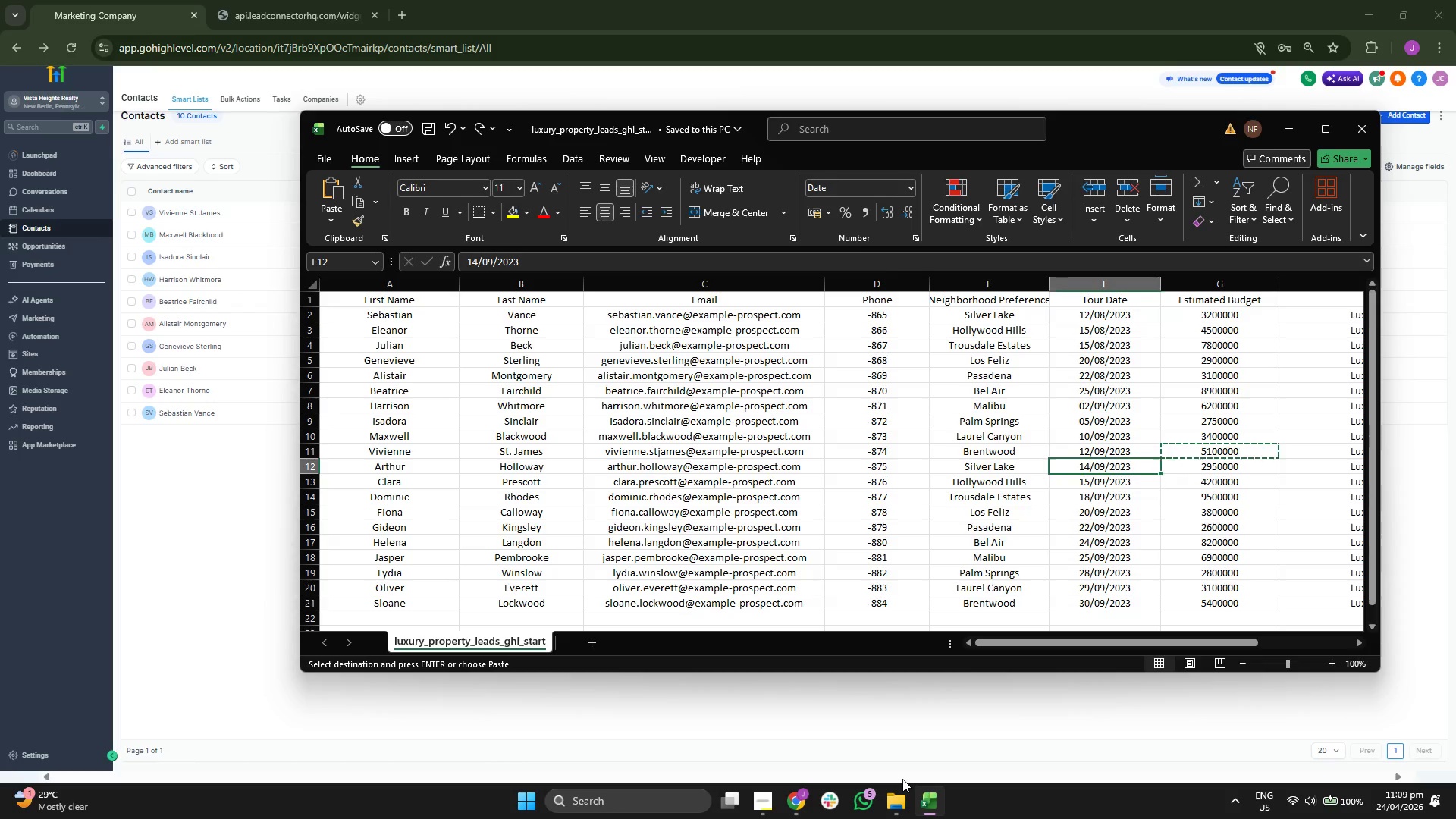 
key(ArrowLeft)
 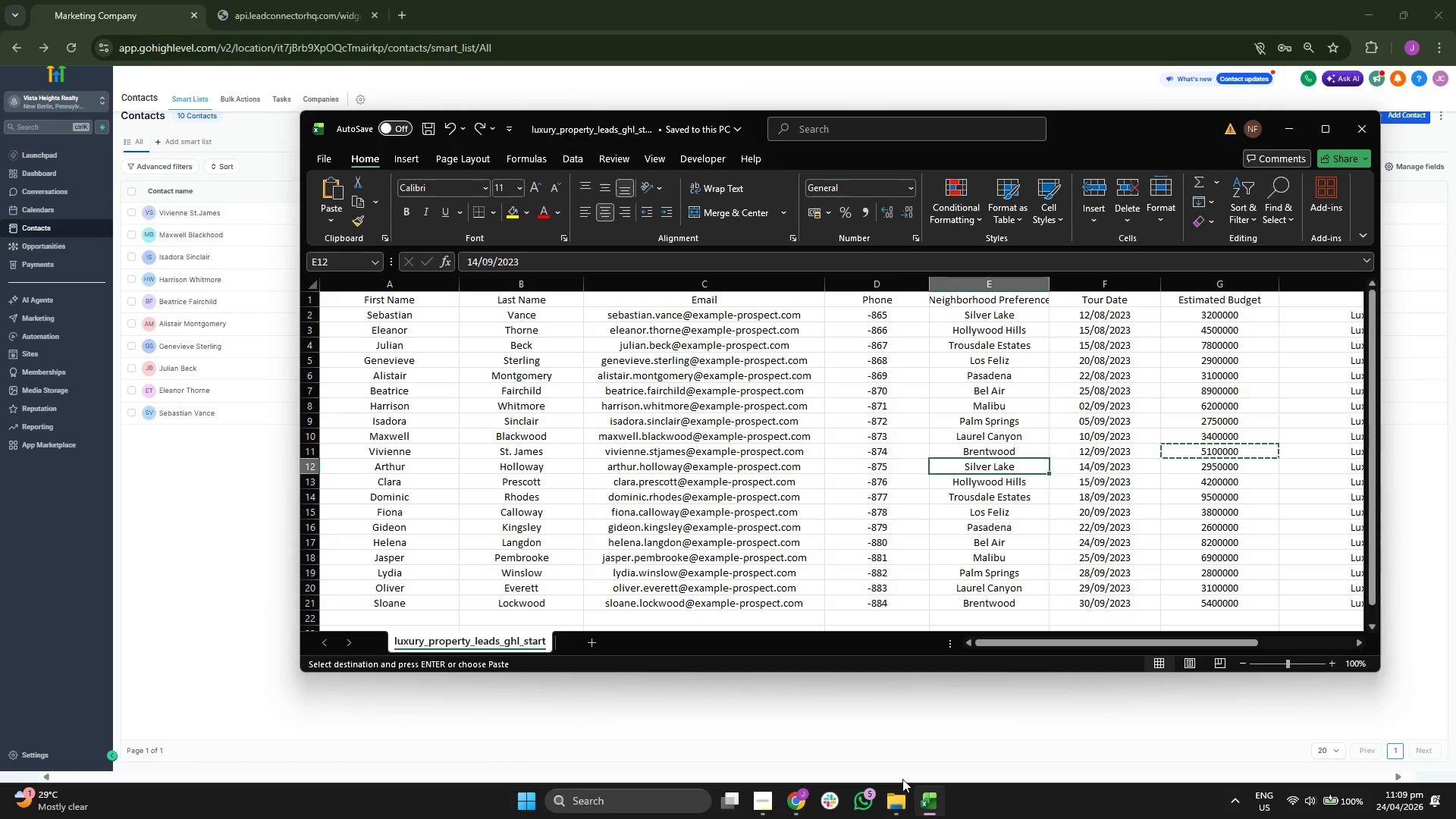 
key(ArrowLeft)
 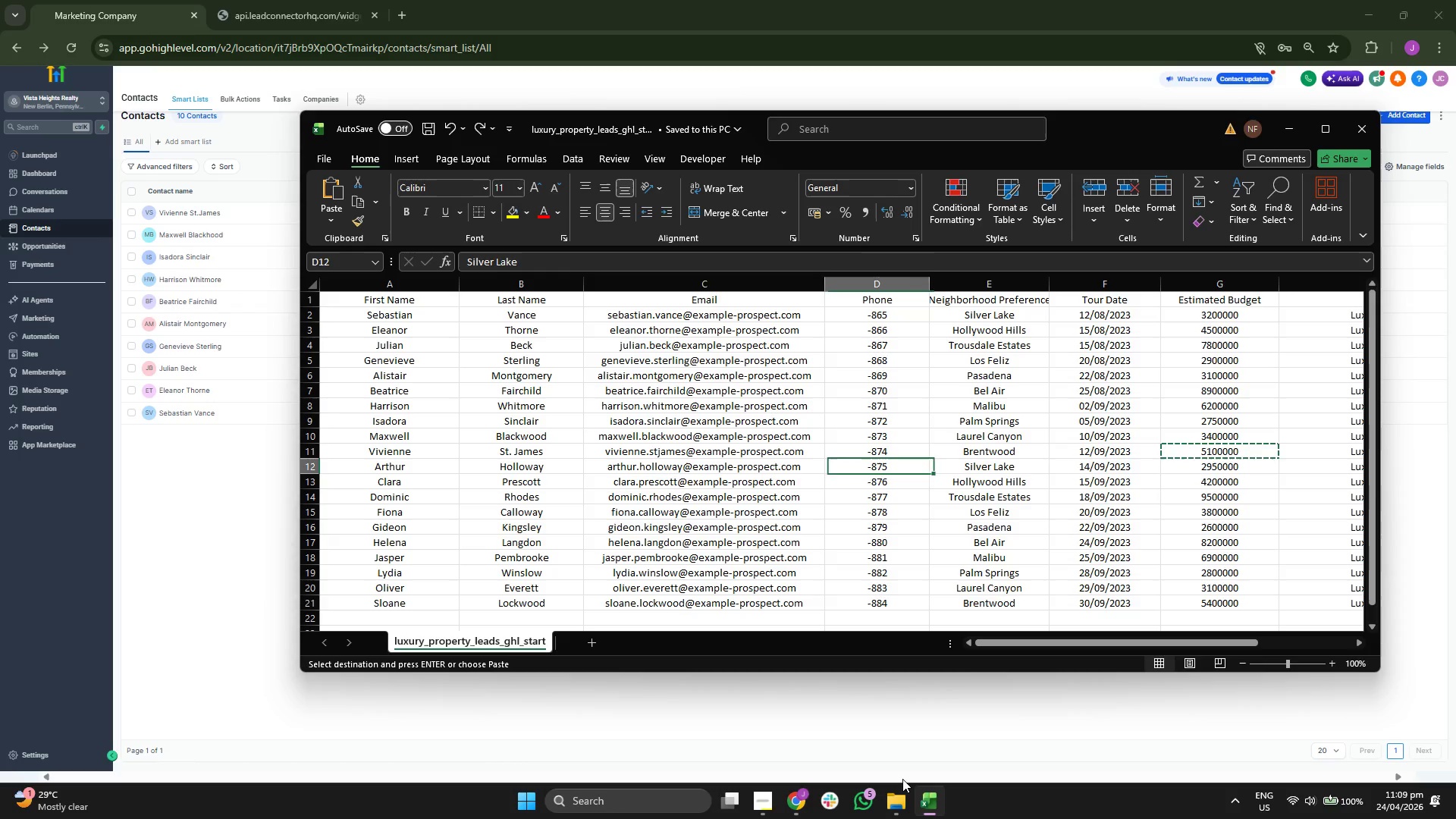 
key(ArrowLeft)
 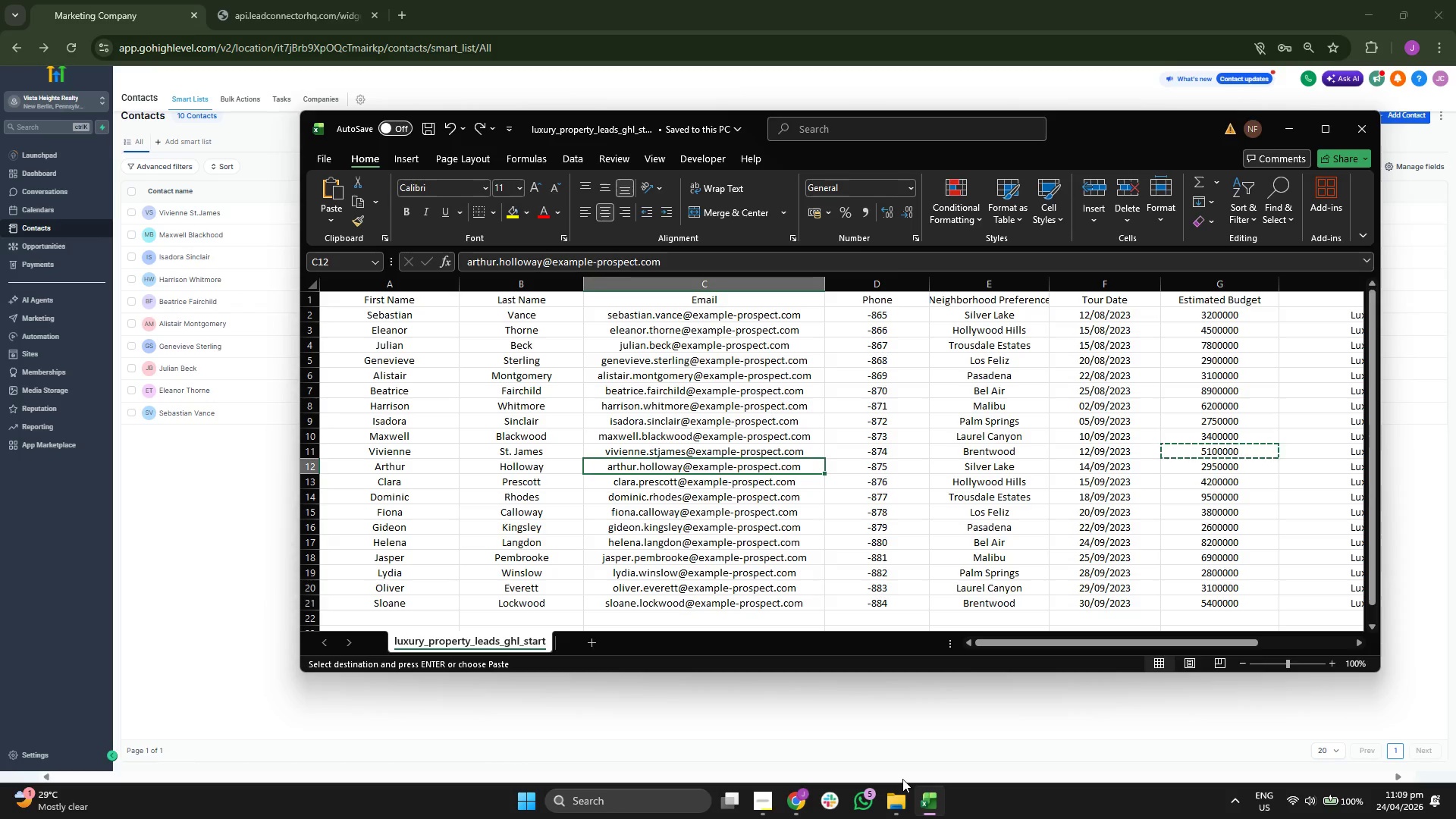 
key(Control+ControlLeft)
 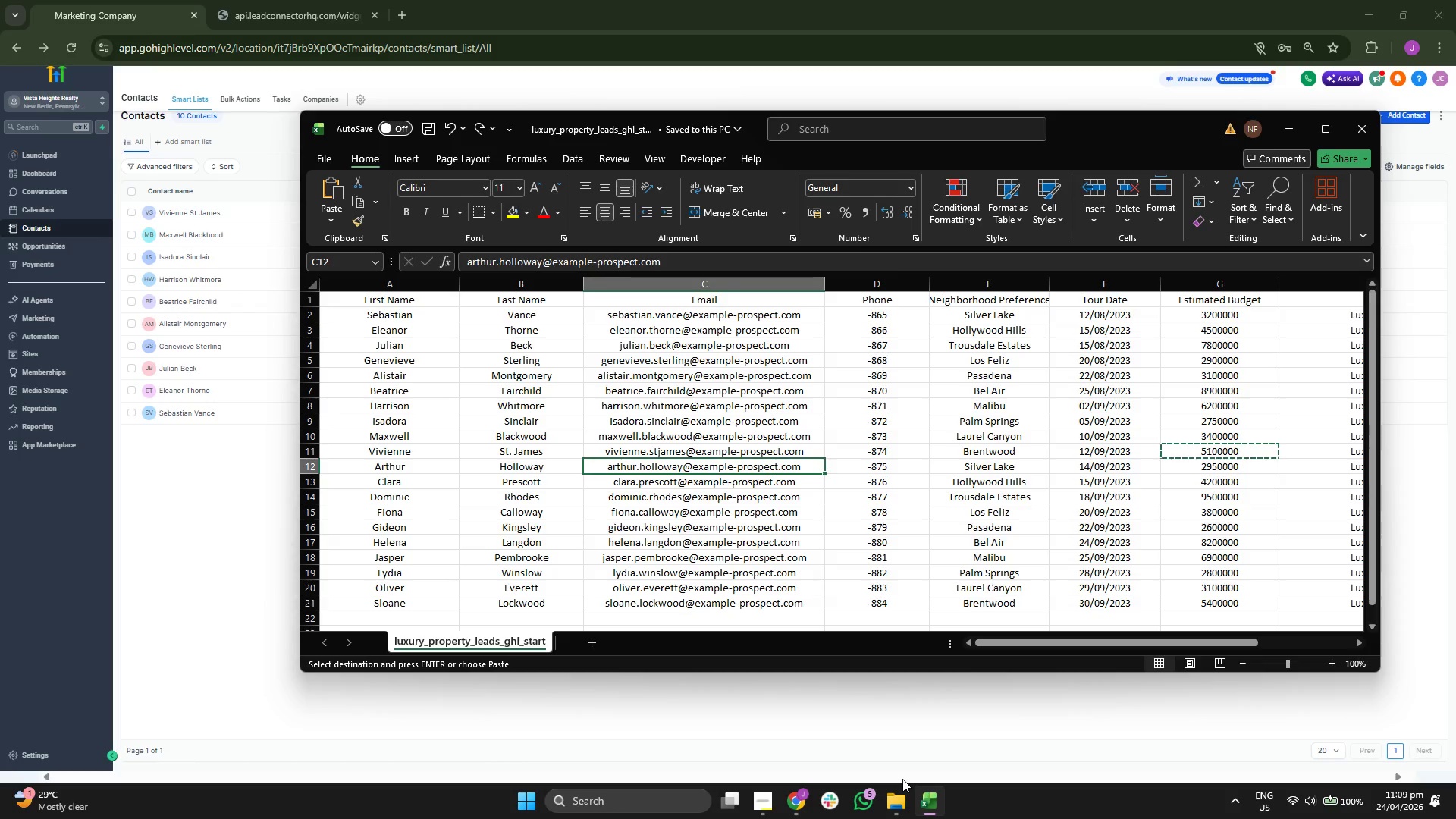 
key(Control+C)
 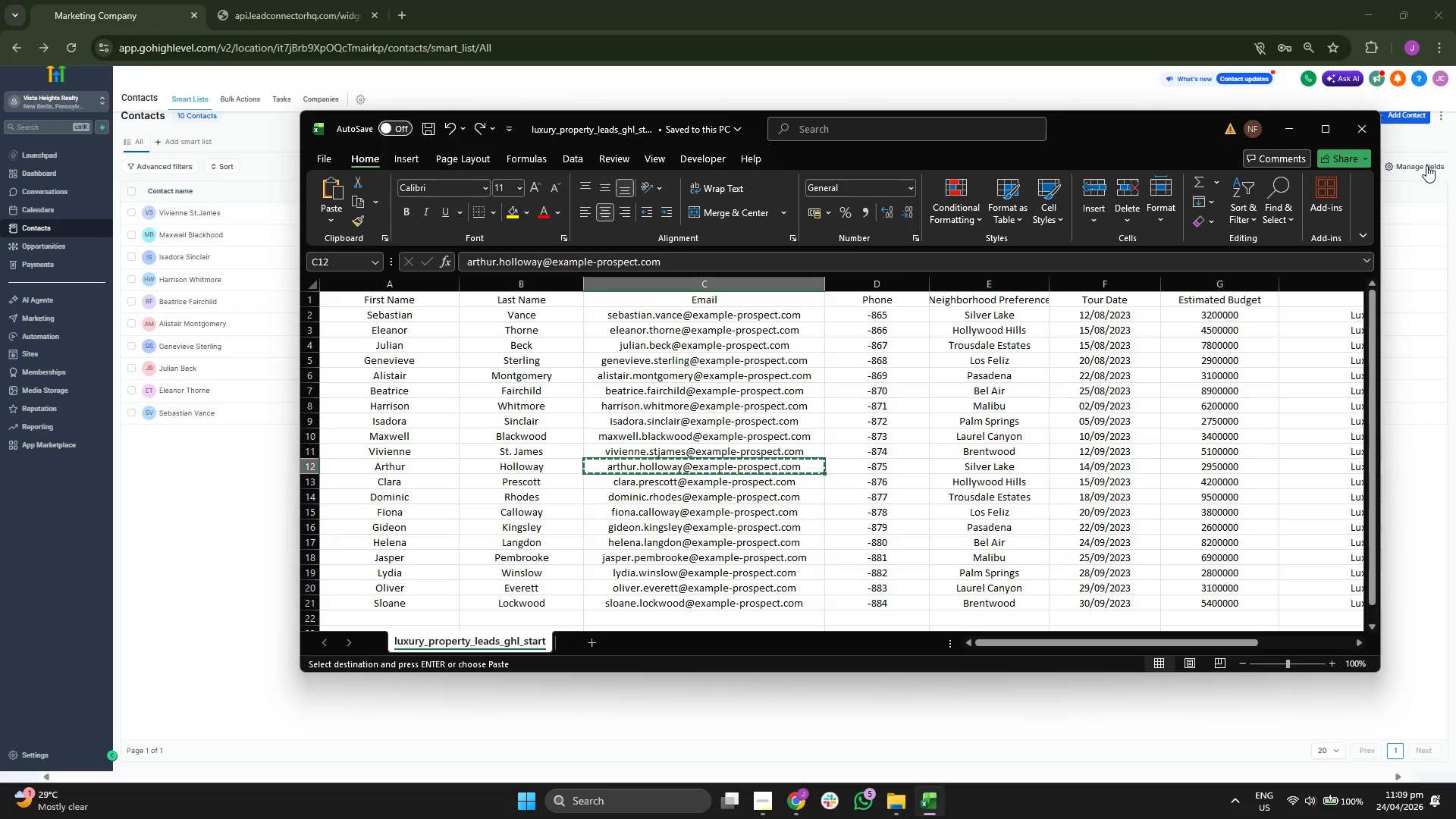 
left_click([1412, 117])
 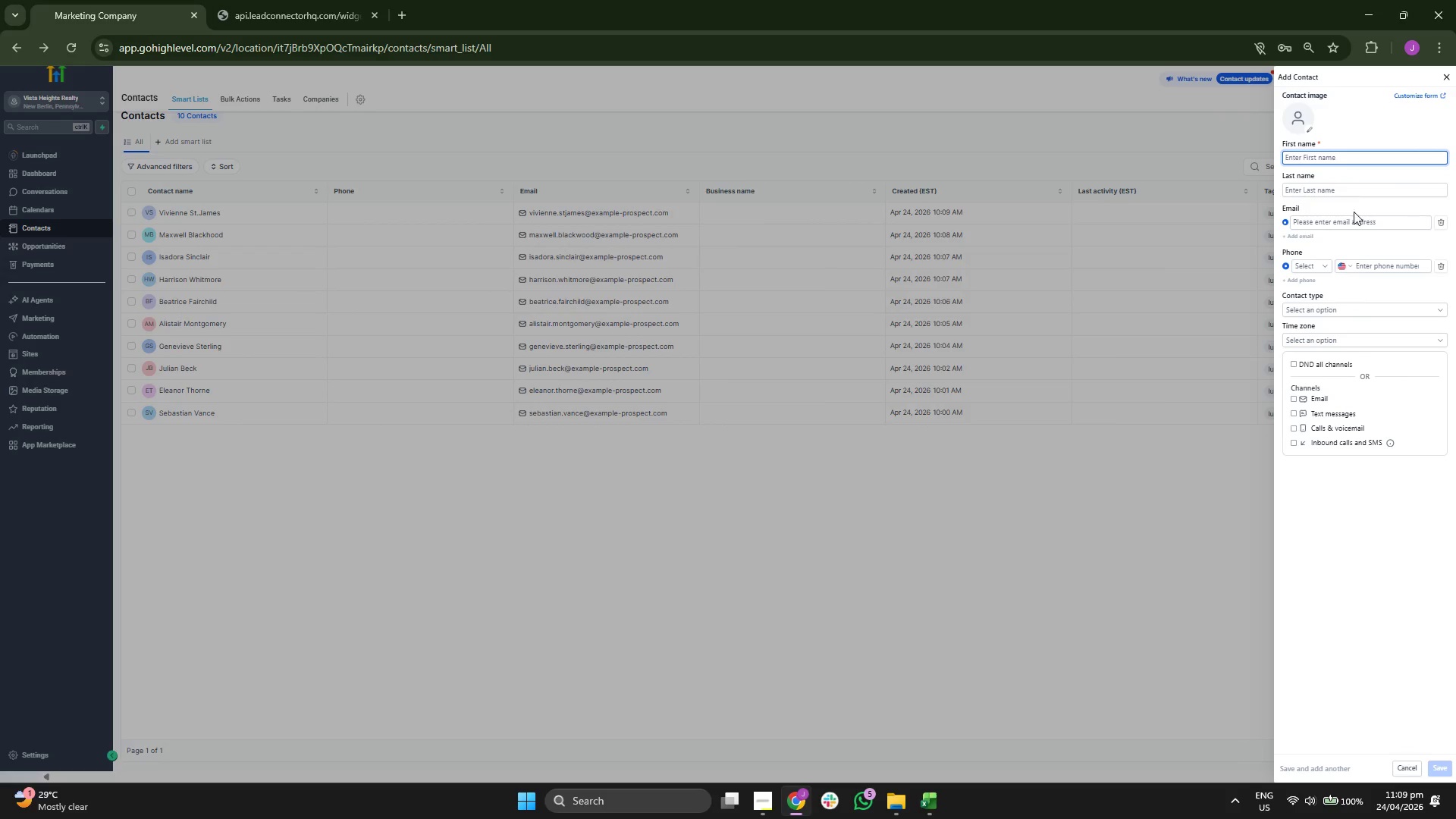 
key(Control+ControlLeft)
 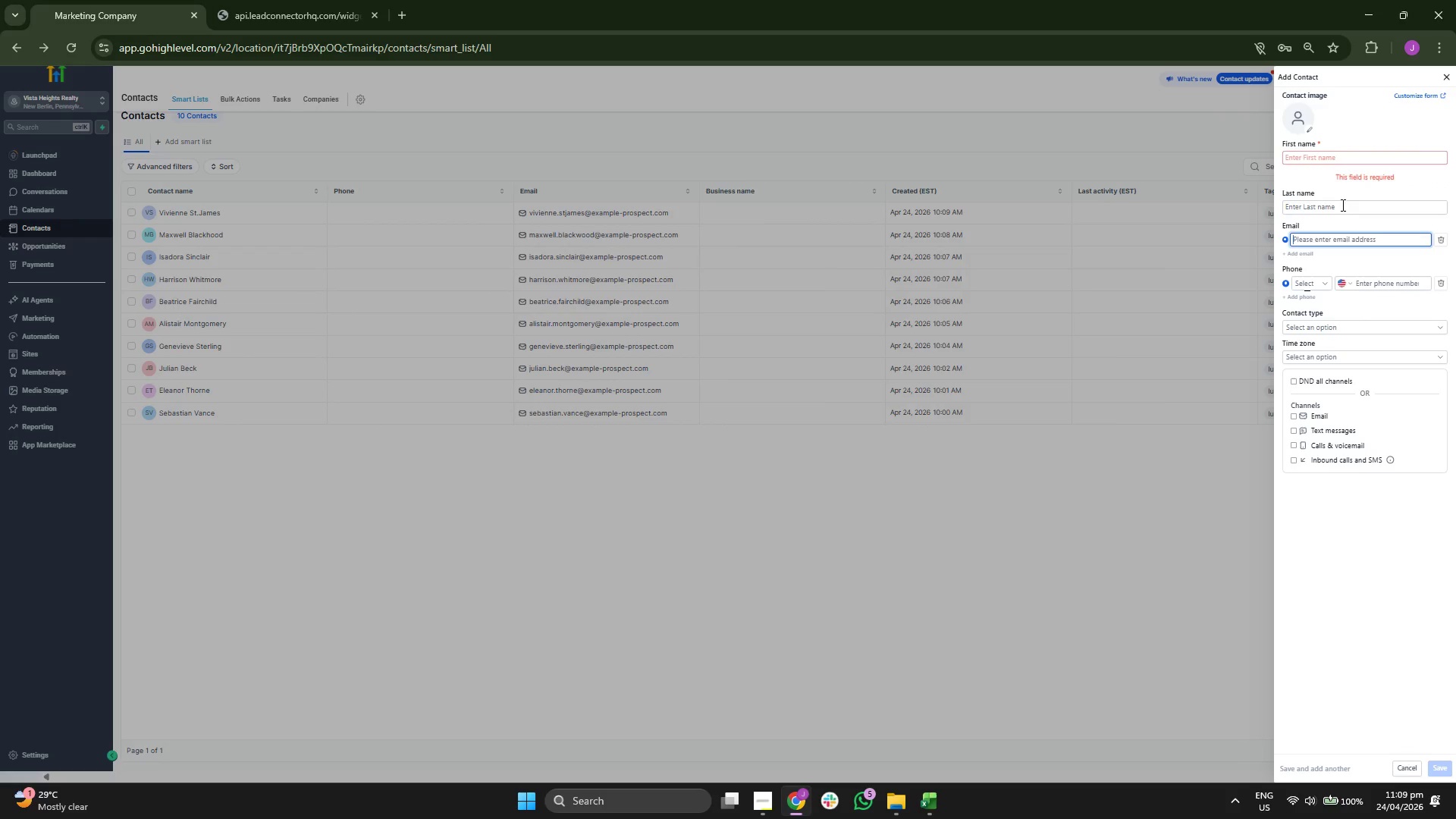 
key(Control+V)
 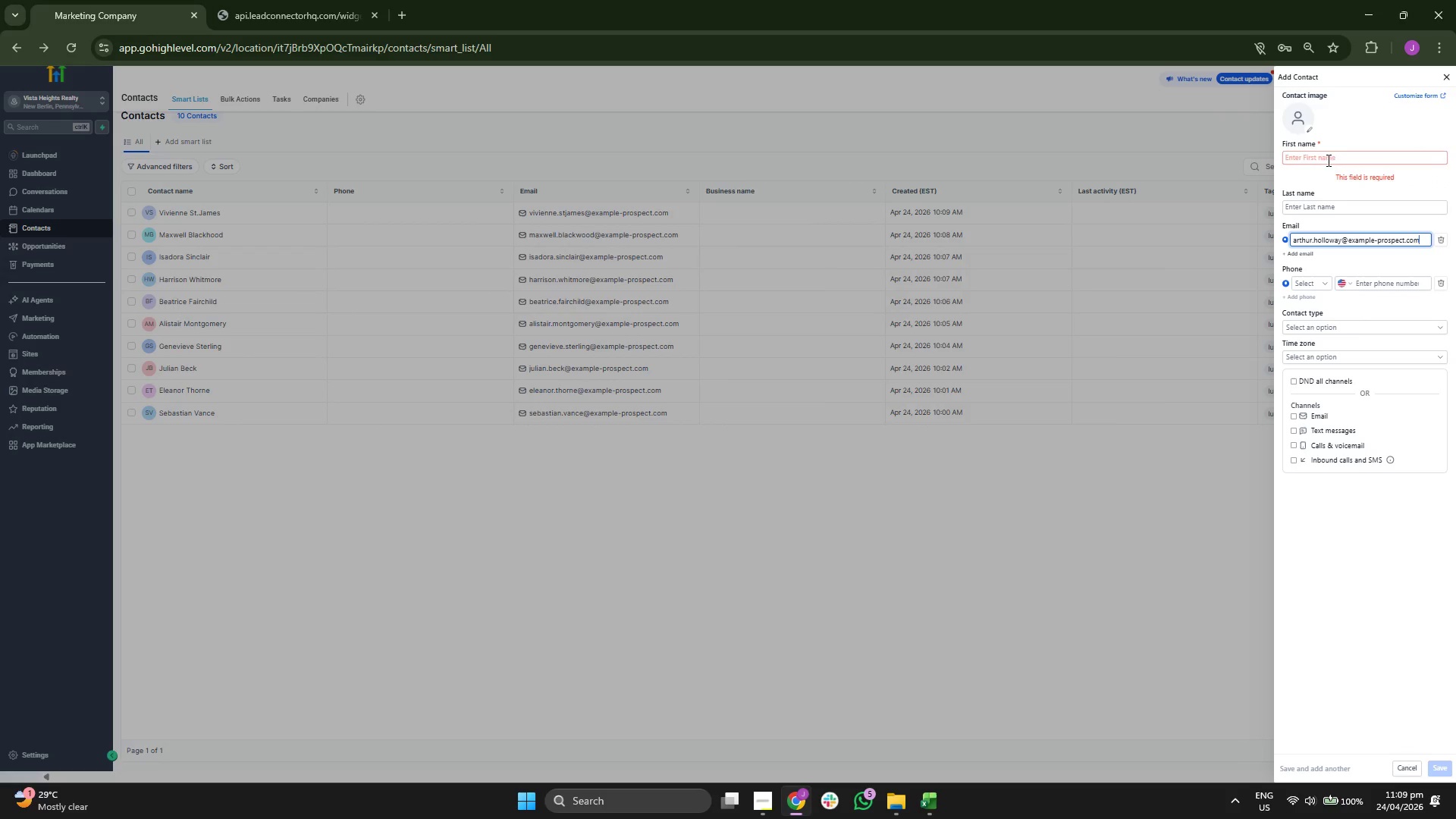 
left_click([1329, 157])
 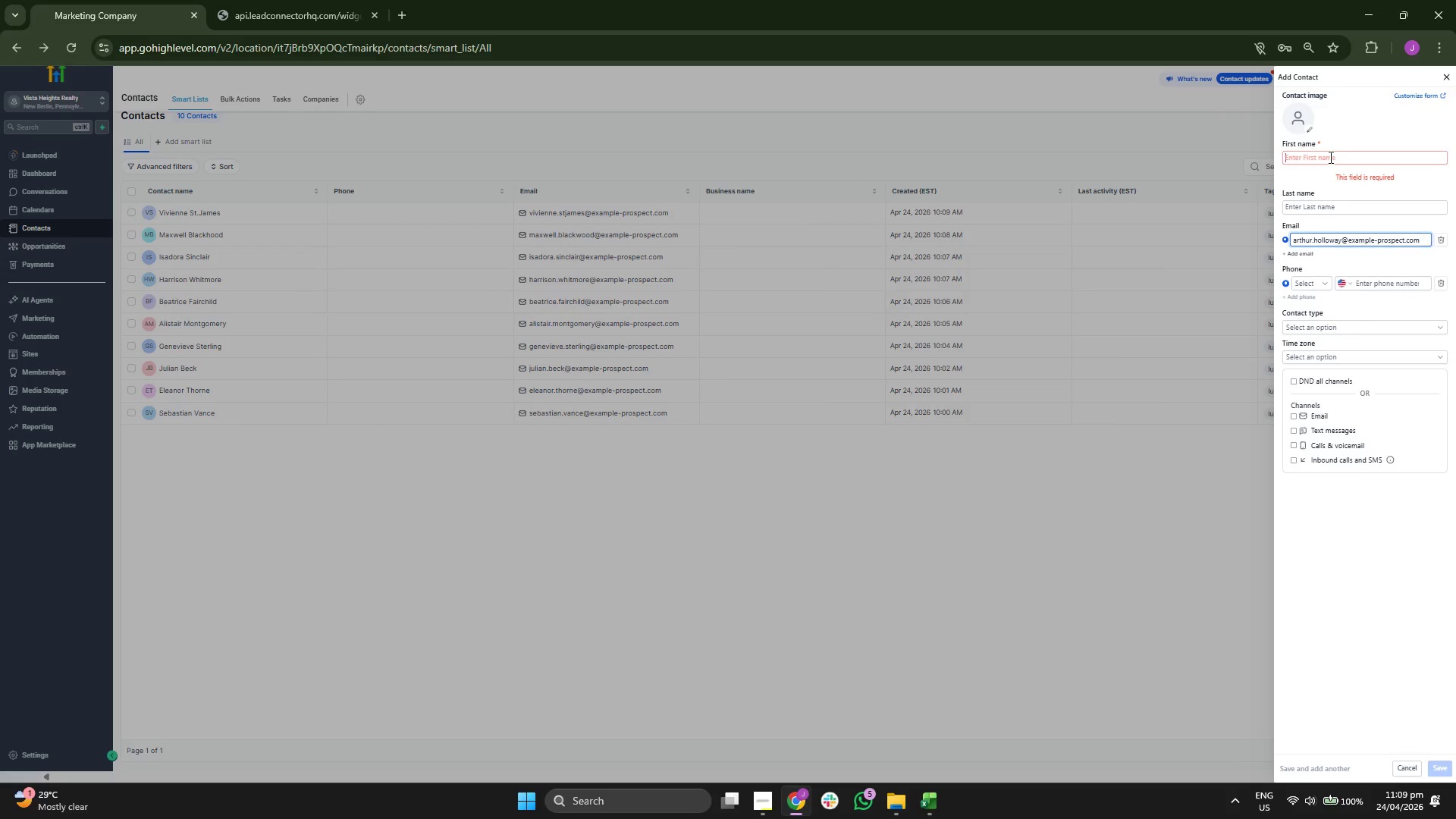 
type(Arhur)
key(Tab)
type(HO)
key(Backspace)
type(ollowayu)
key(Backspace)
key(Backspace)
type(y)
 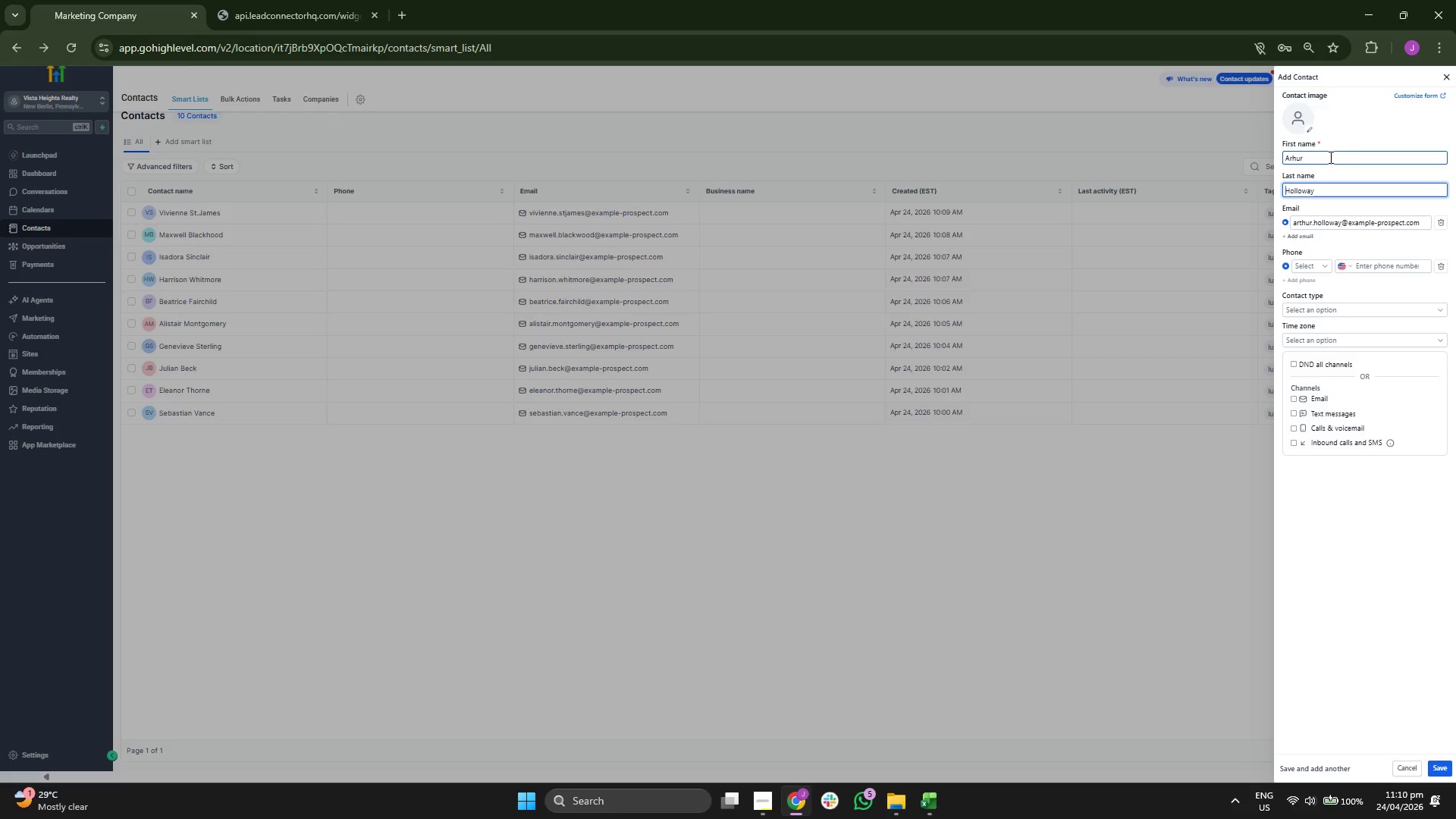 
key(ArrowUp)
 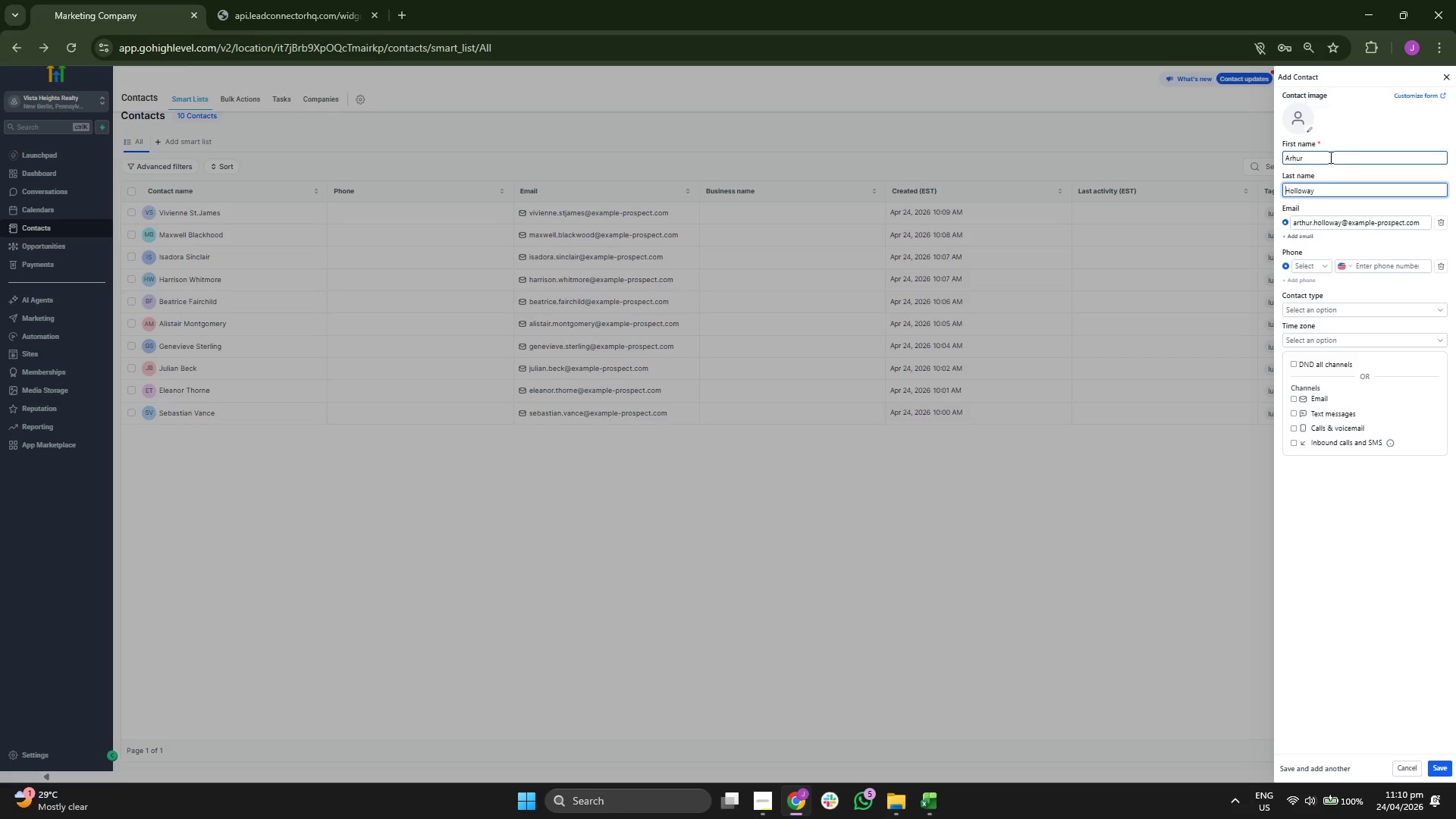 
key(ArrowUp)
 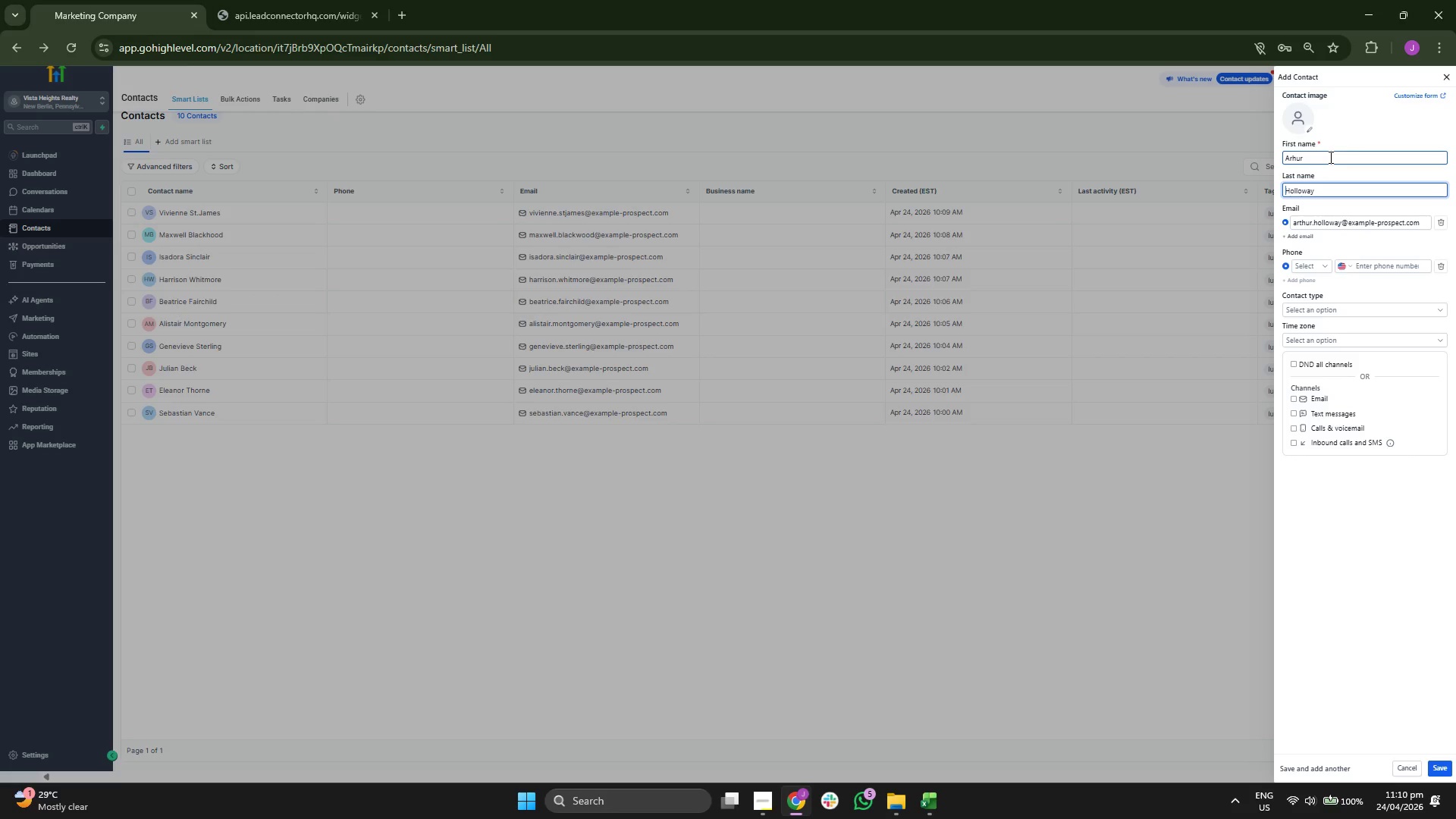 
left_click([1329, 157])
 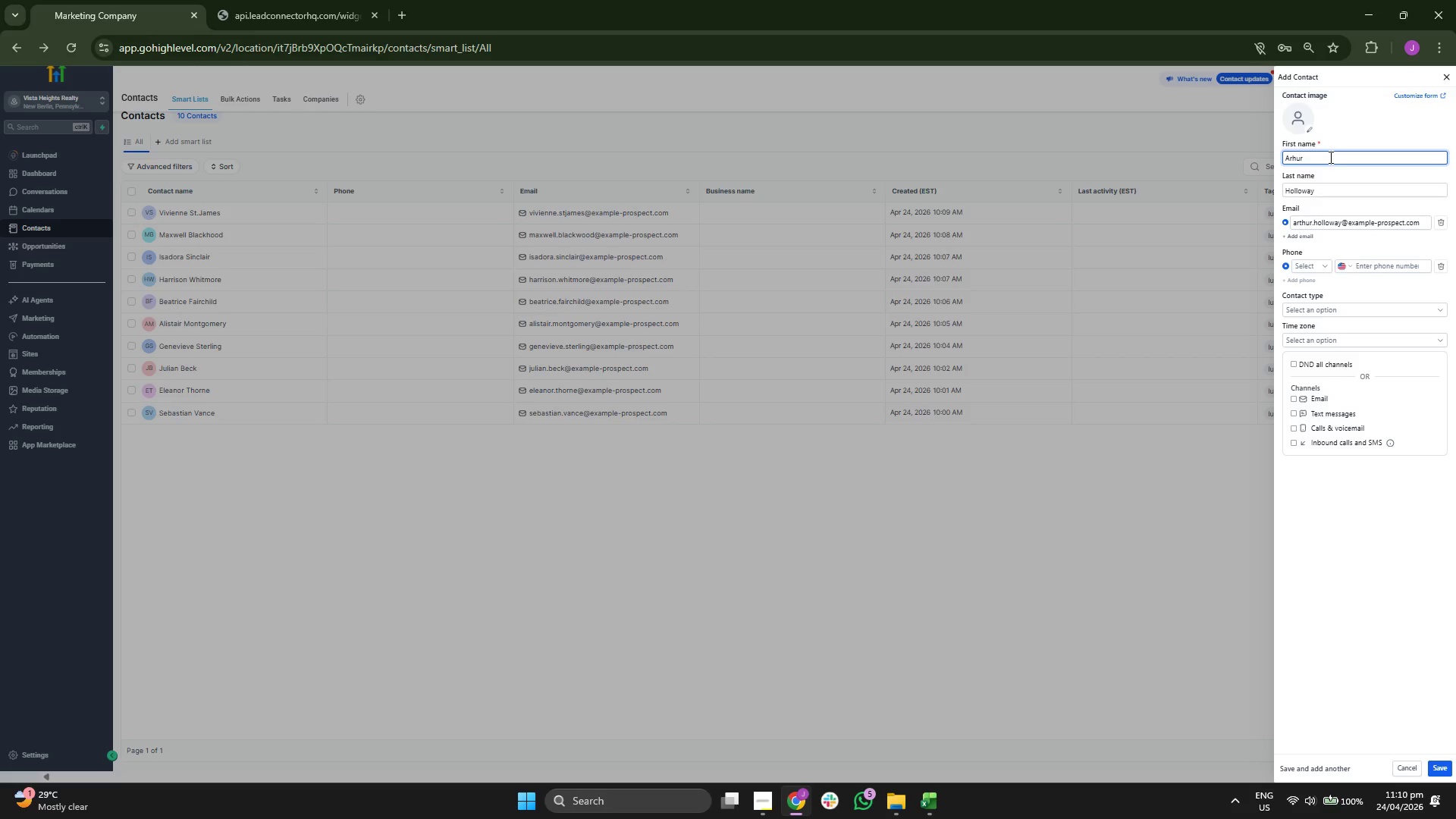 
key(ArrowLeft)
 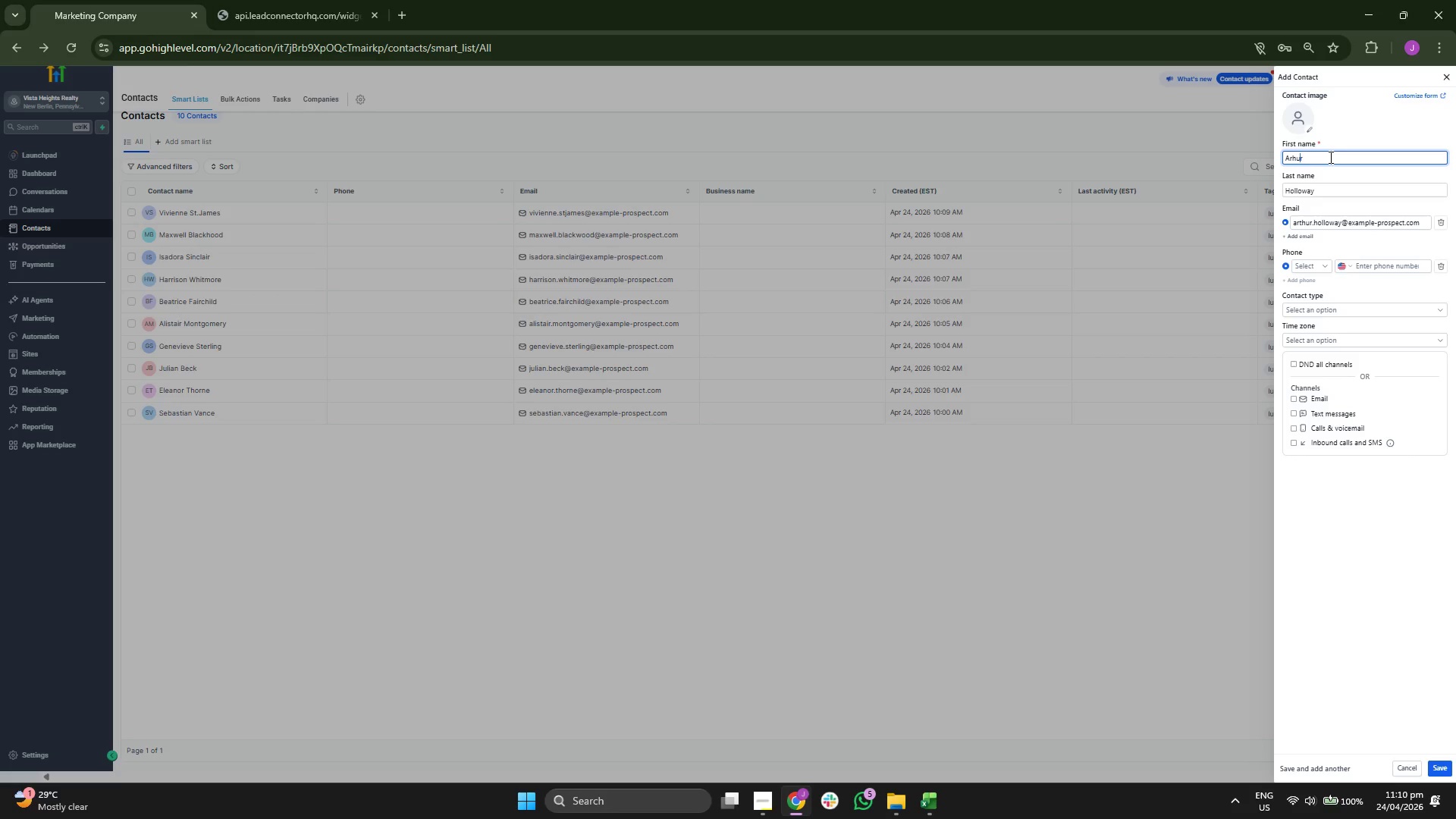 
key(ArrowLeft)
 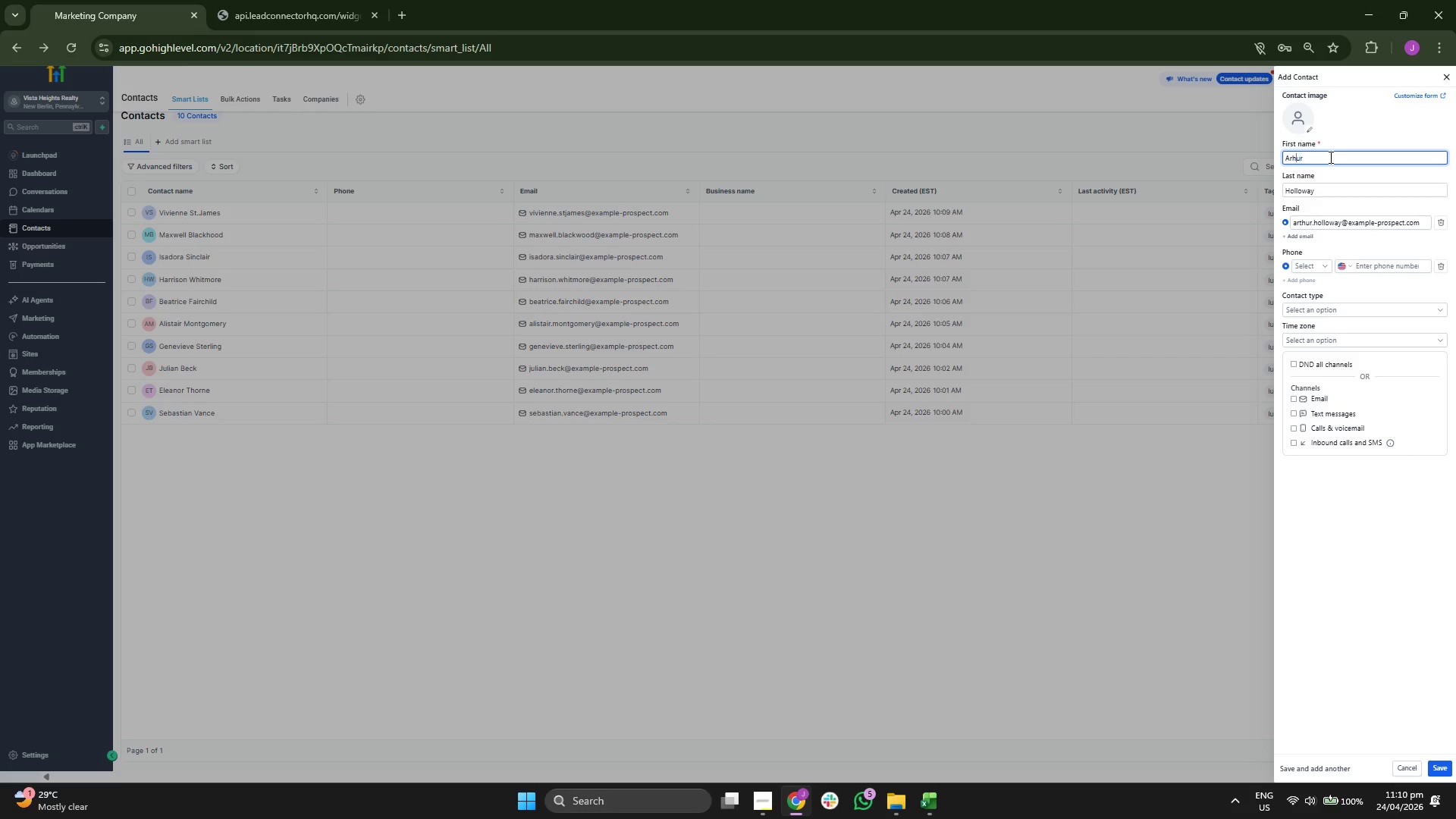 
key(ArrowLeft)
 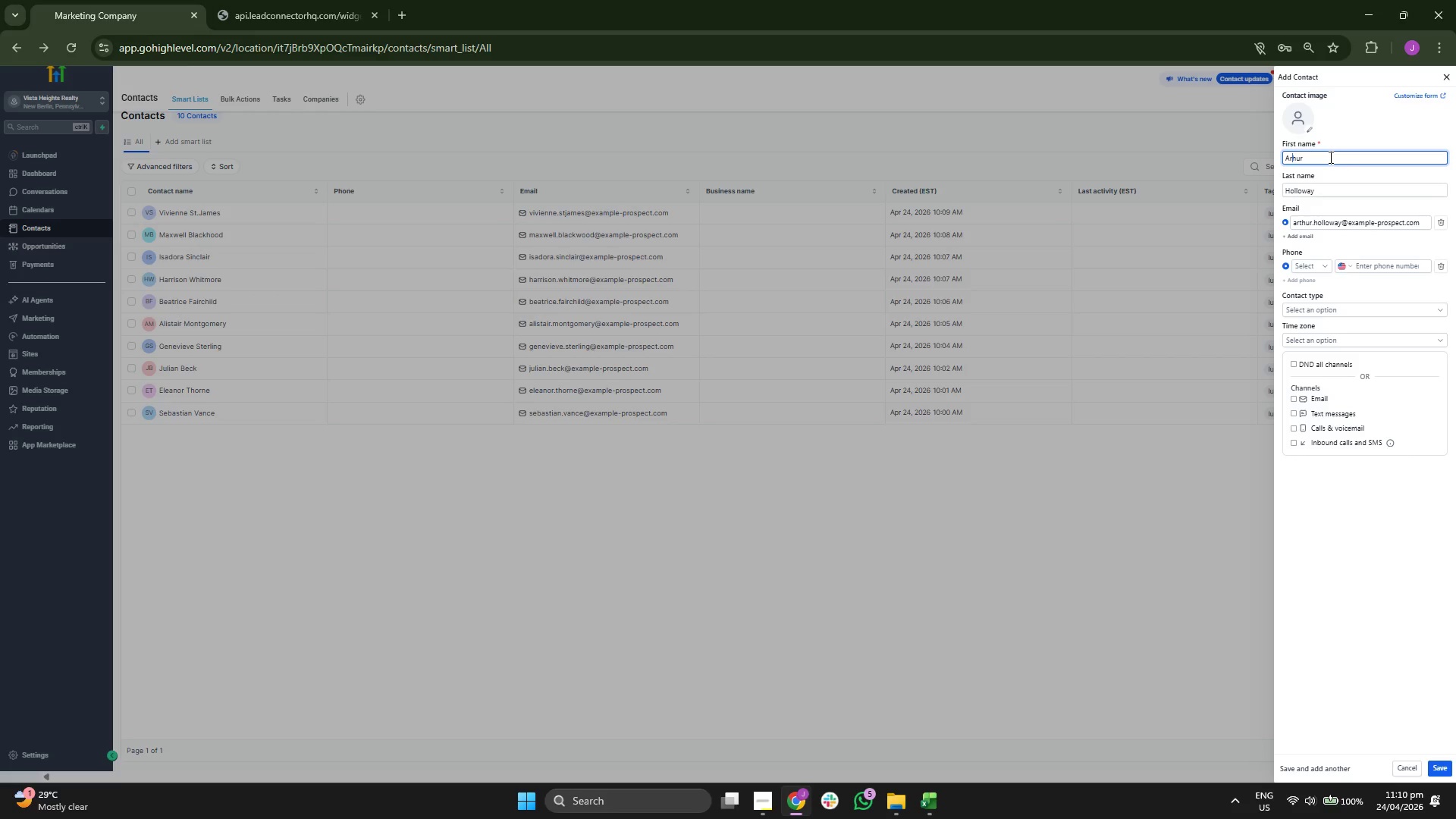 
key(T)
 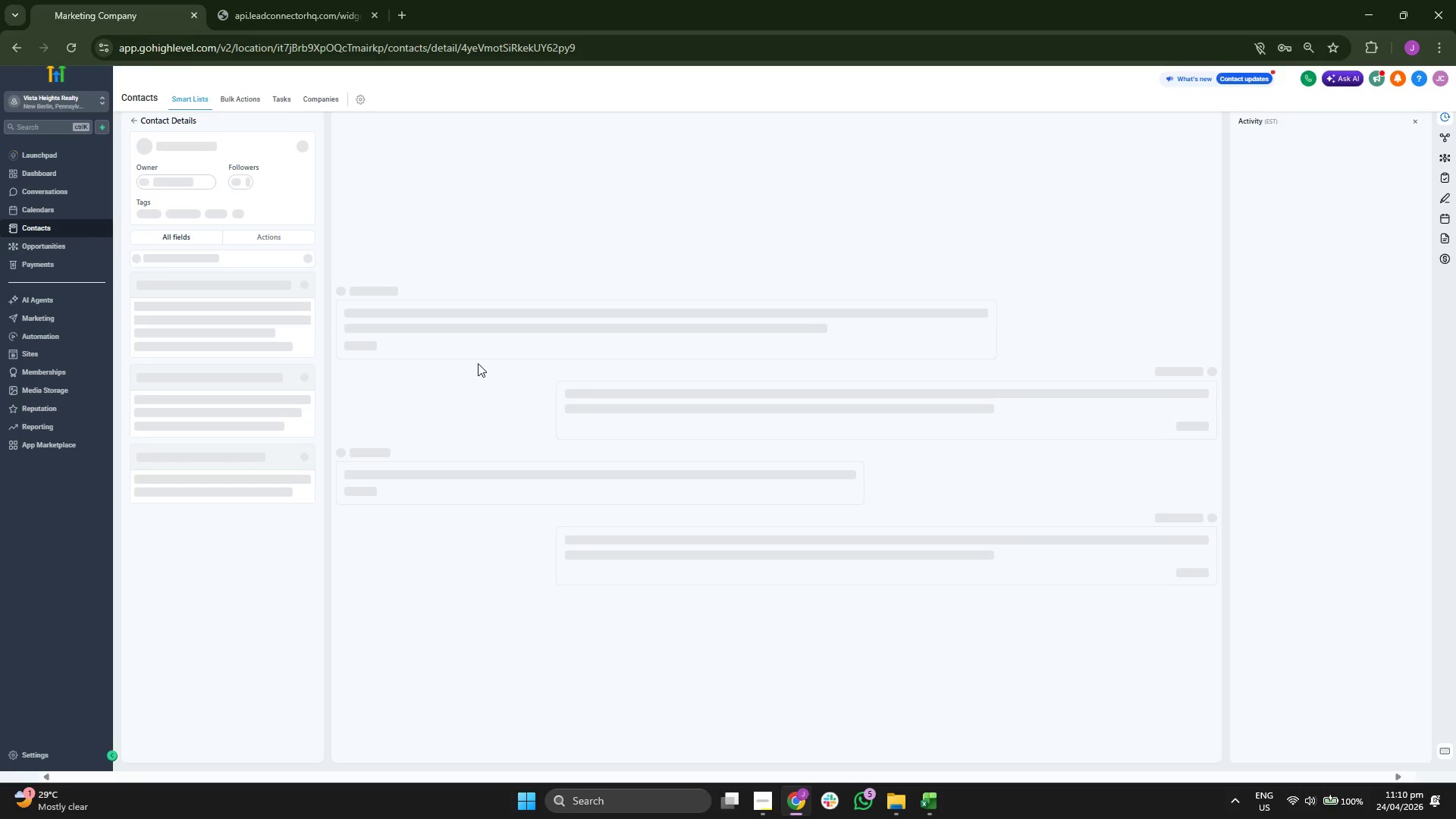 
wait(5.44)
 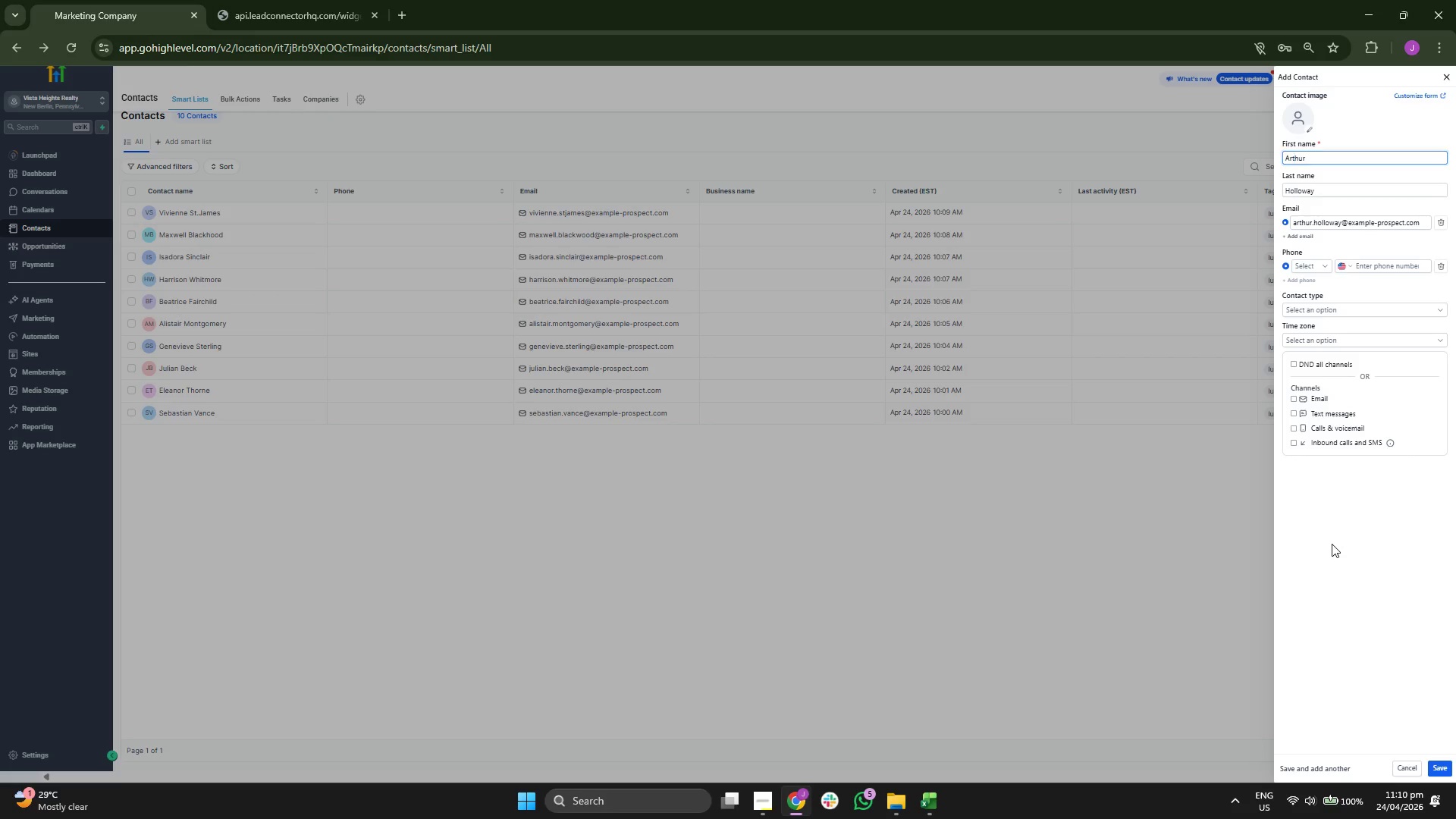 
double_click([159, 204])
 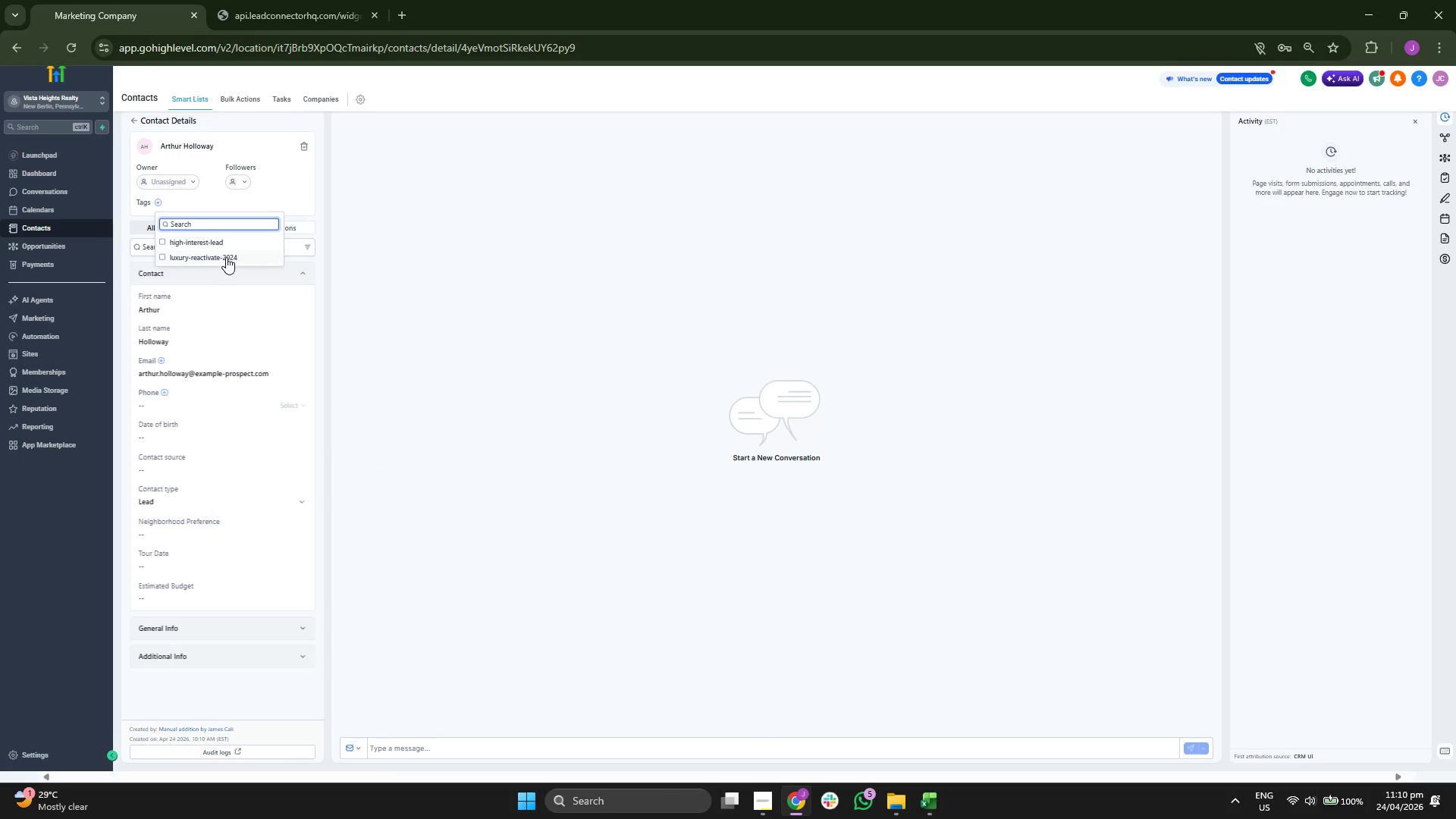 
double_click([291, 190])
 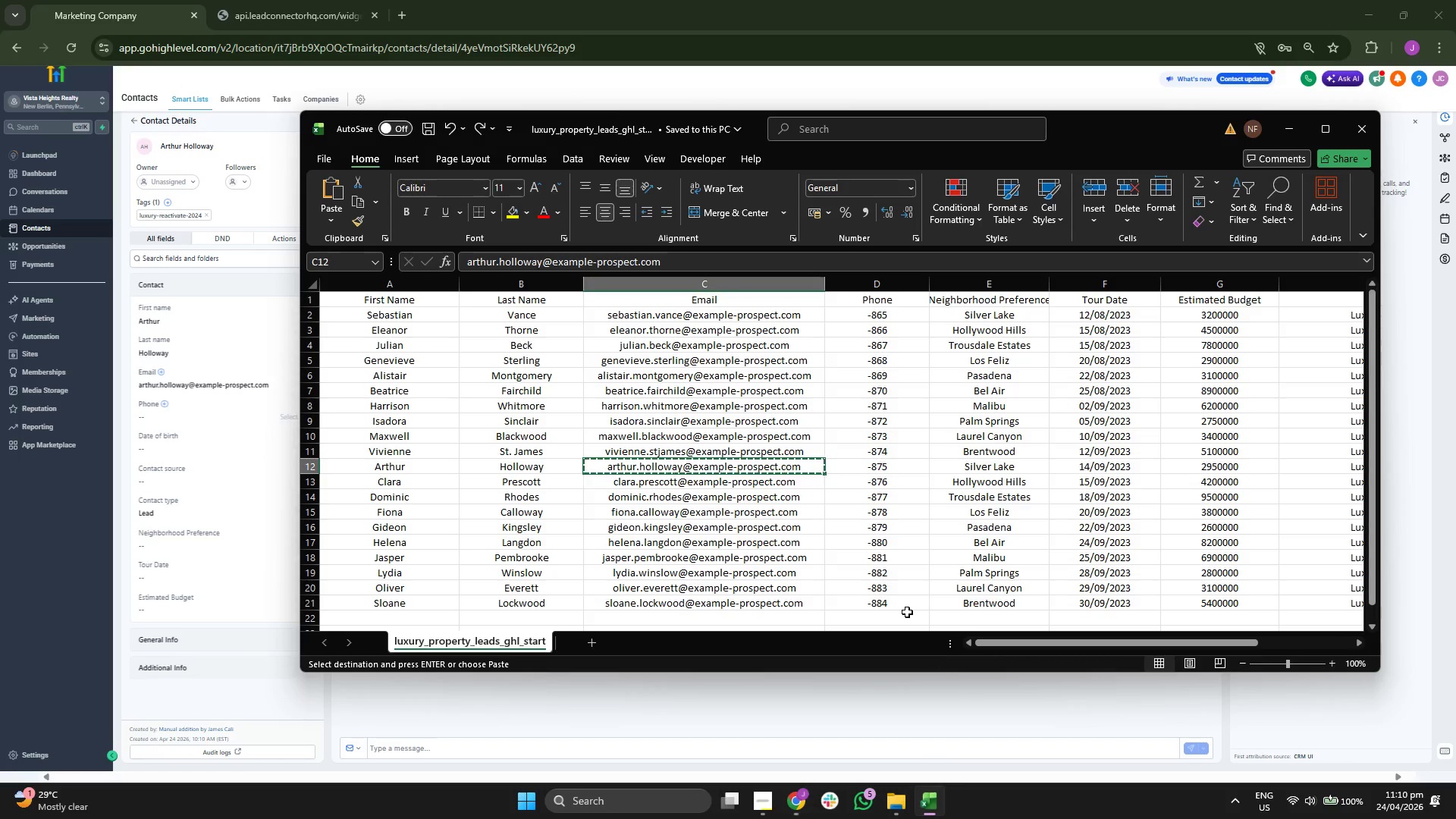 
key(ArrowRight)
 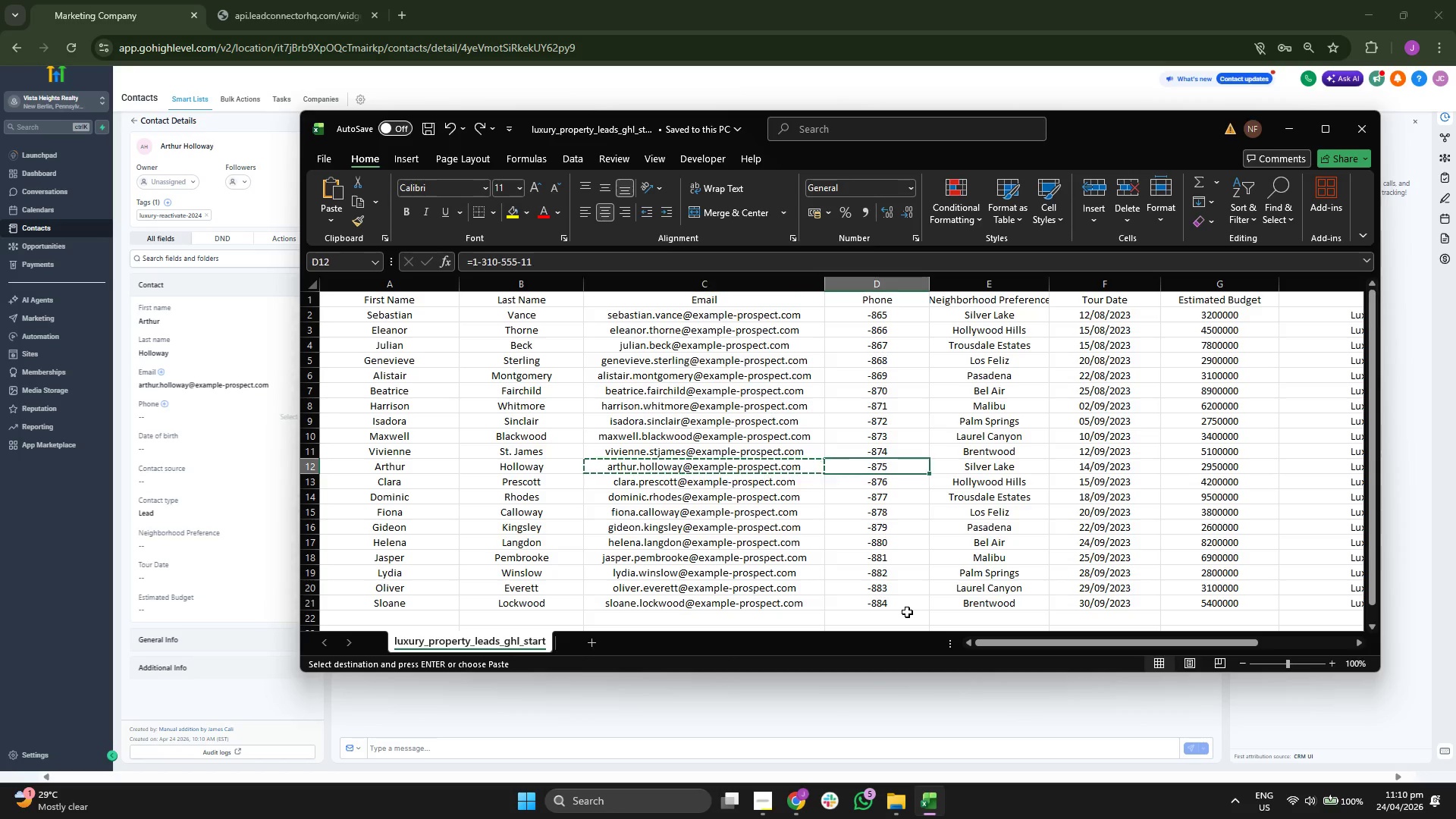 
key(ArrowRight)
 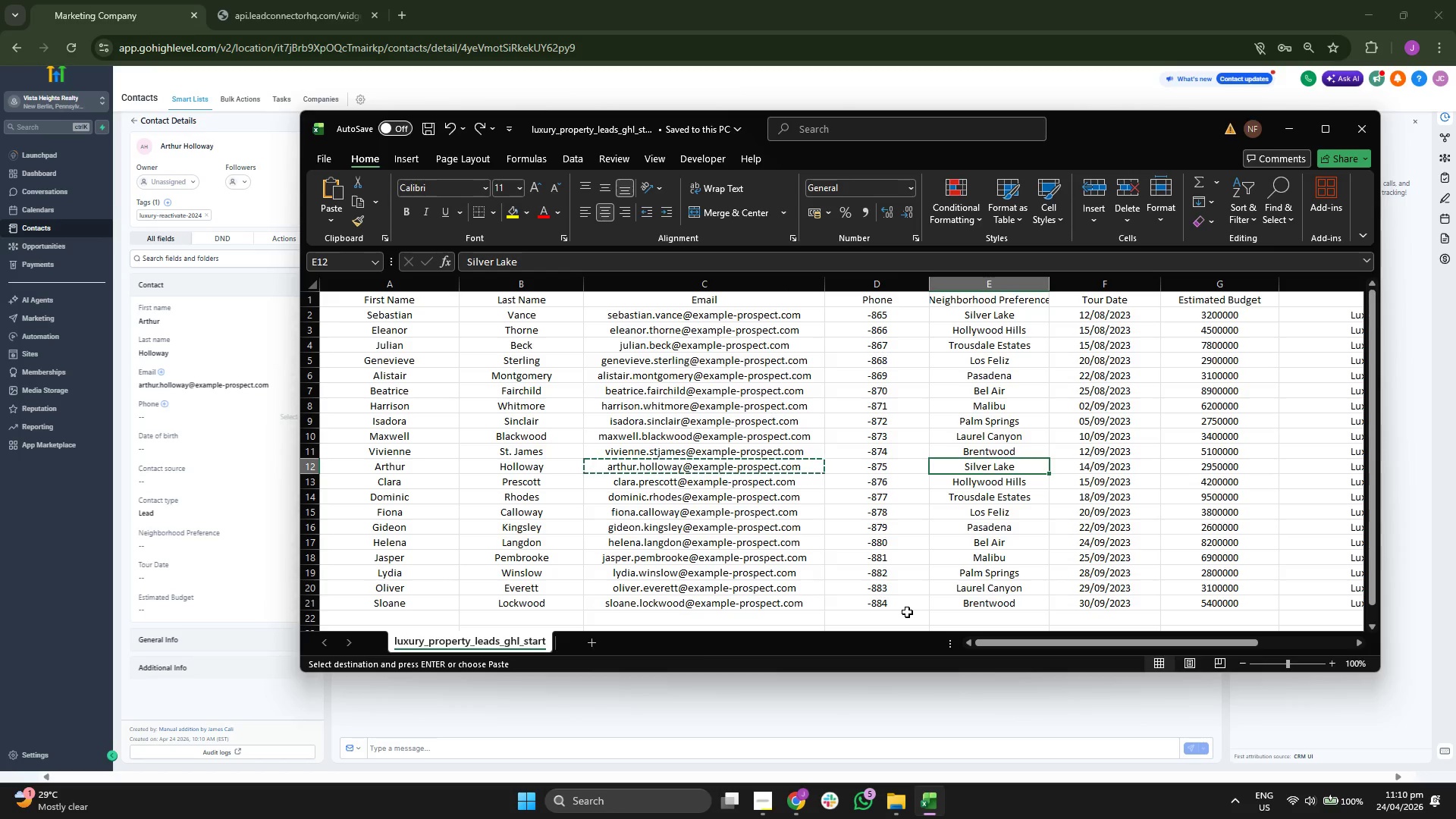 
key(ArrowRight)
 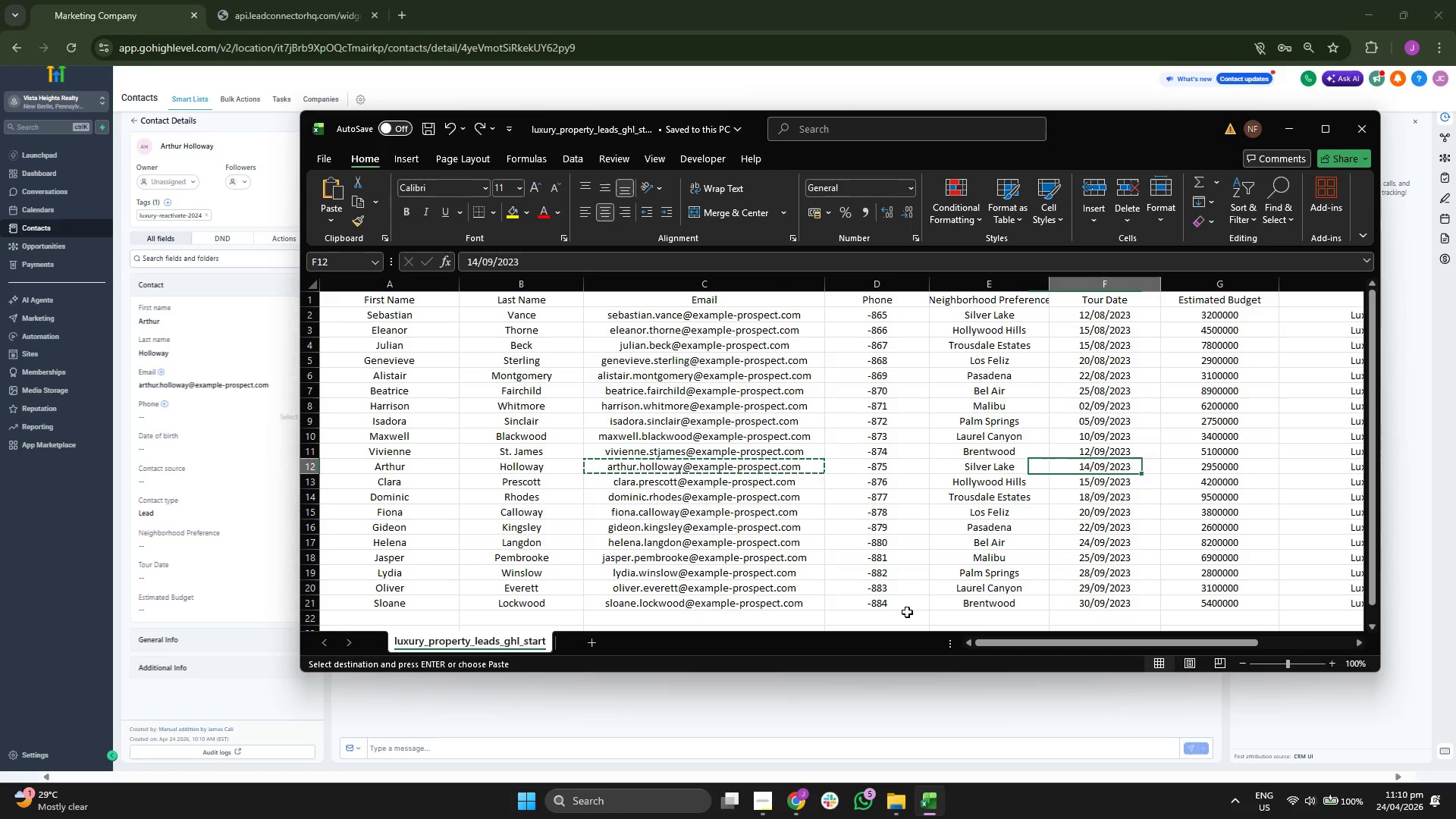 
key(Control+ControlLeft)
 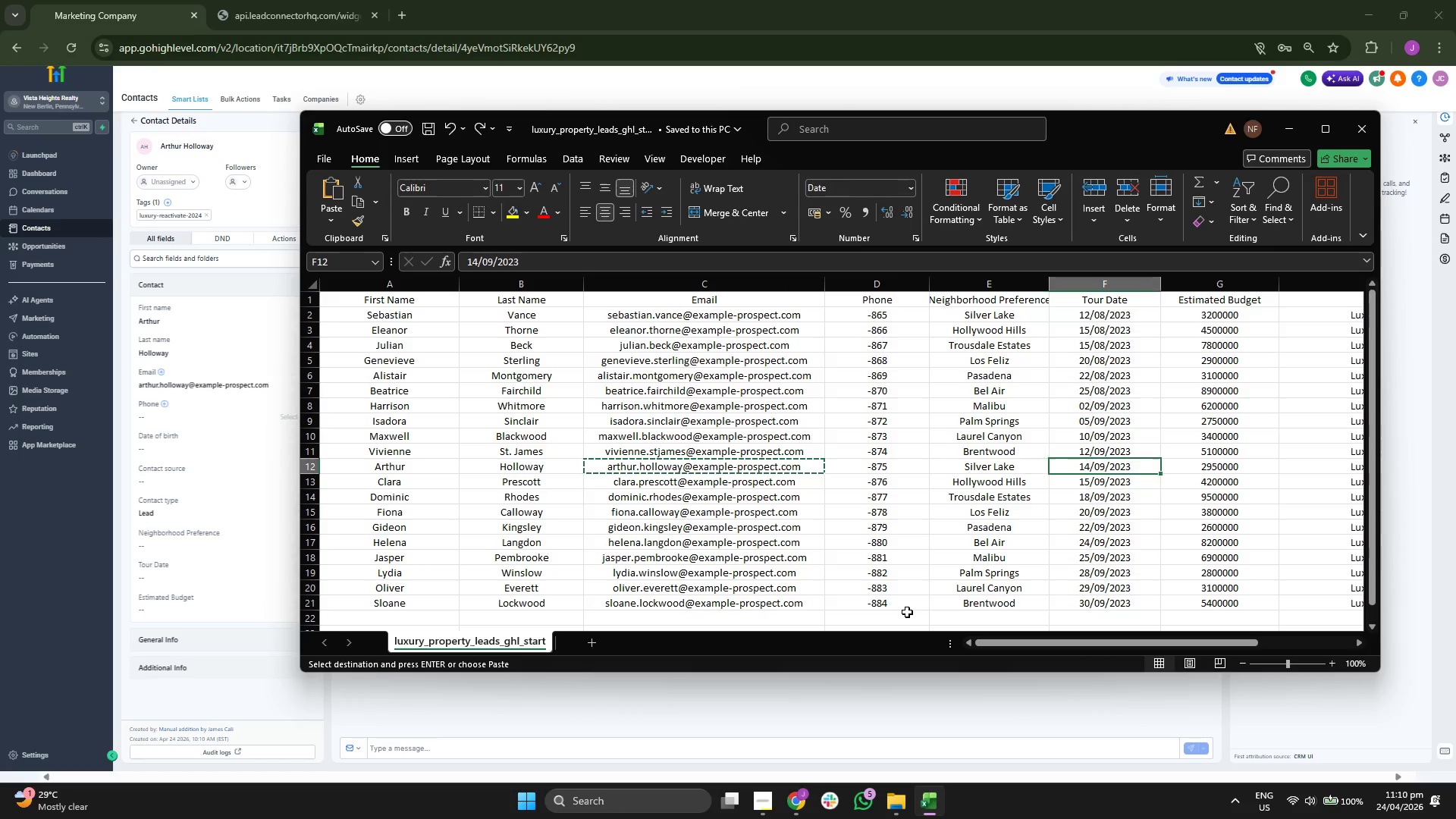 
key(Control+C)
 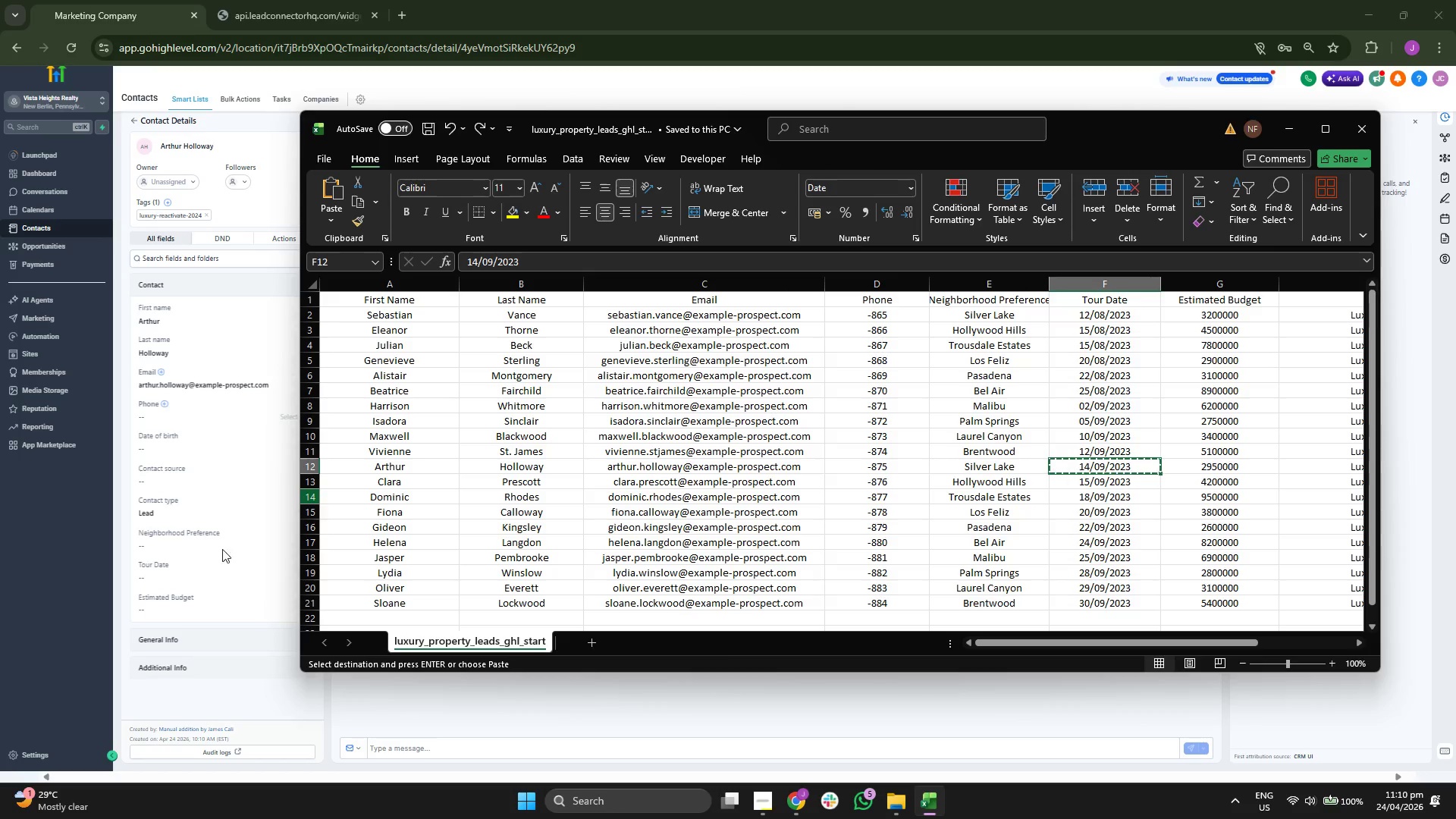 
key(Control+ControlLeft)
 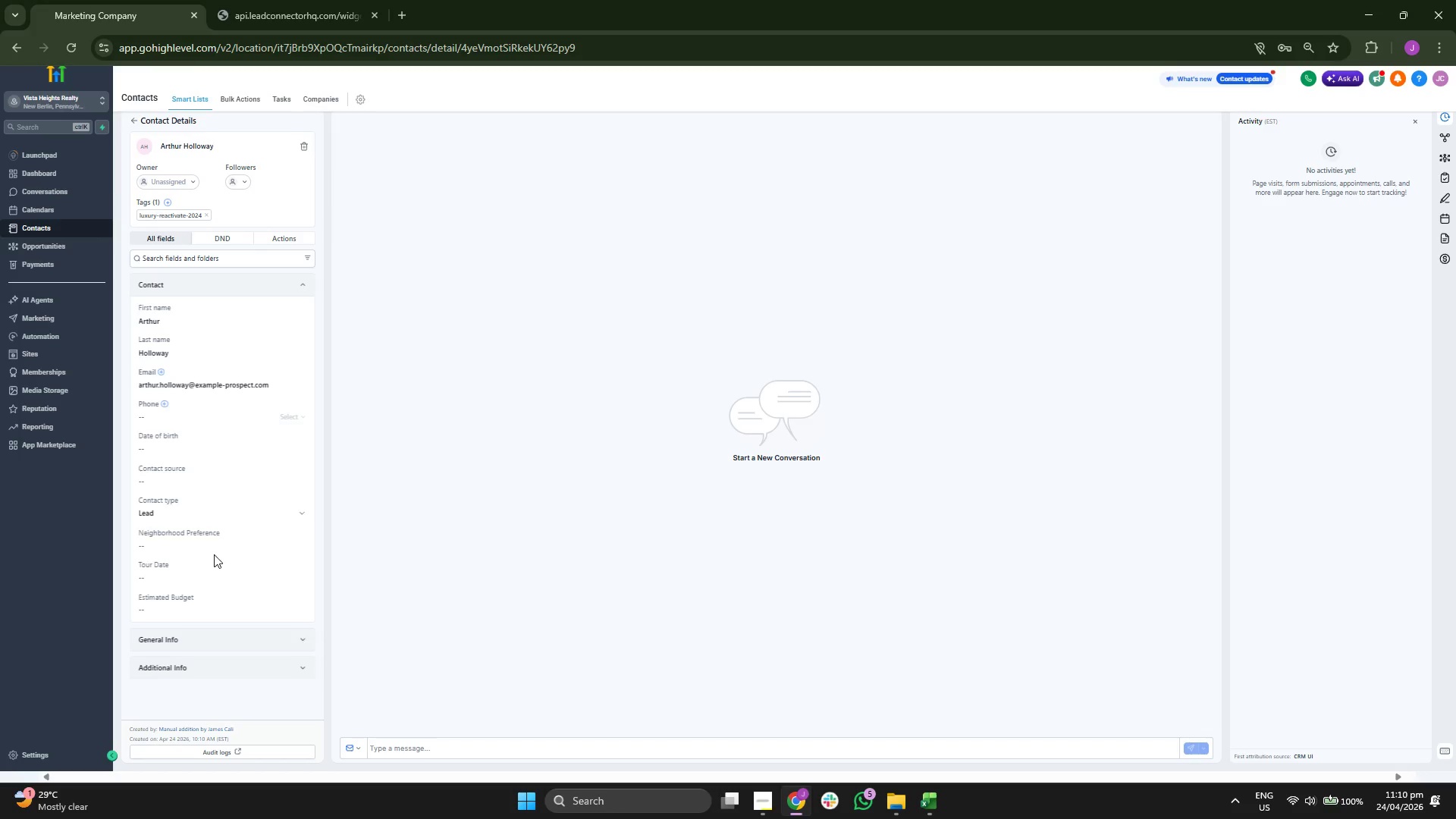 
key(Control+V)
 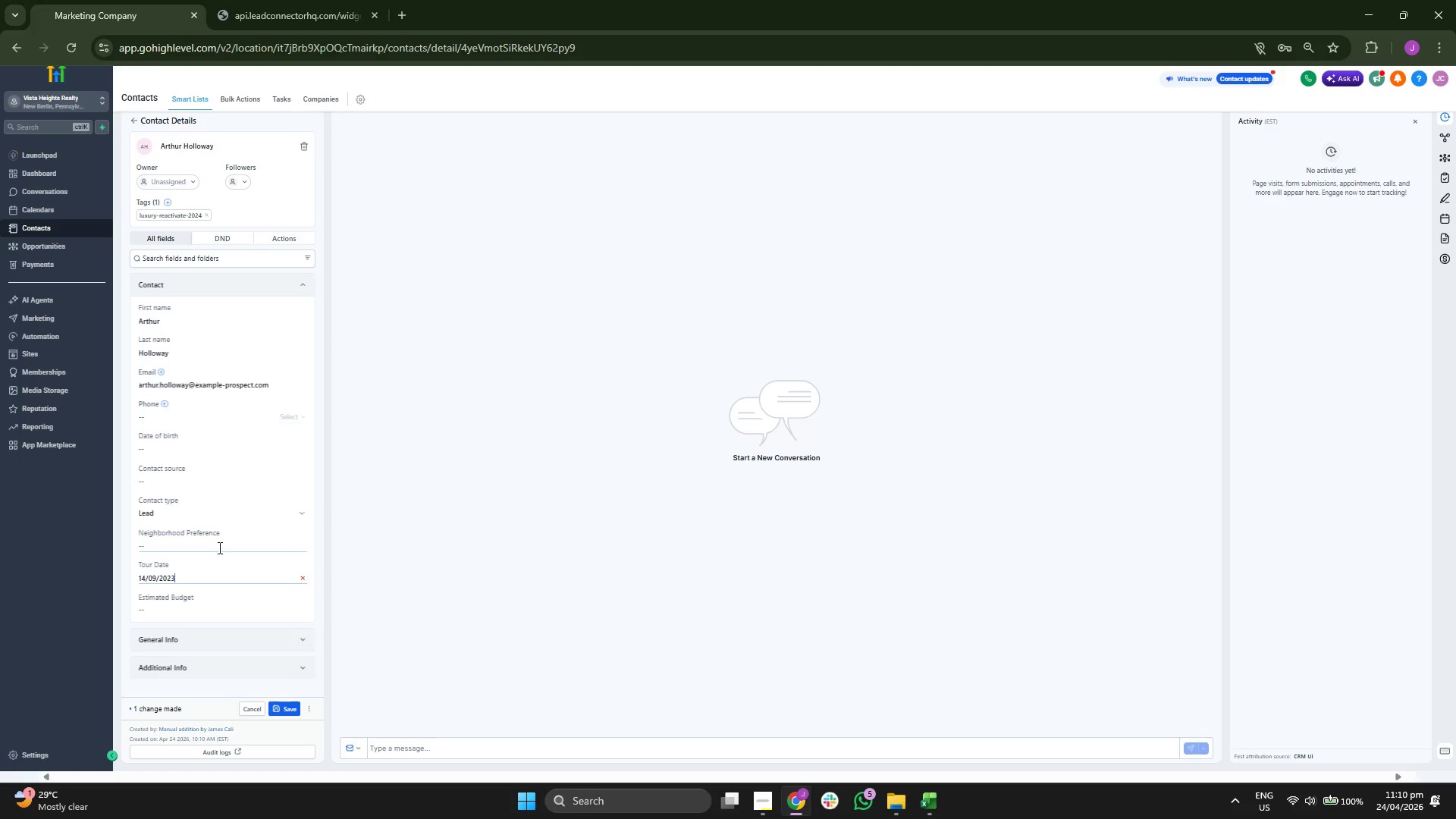 
left_click([220, 544])
 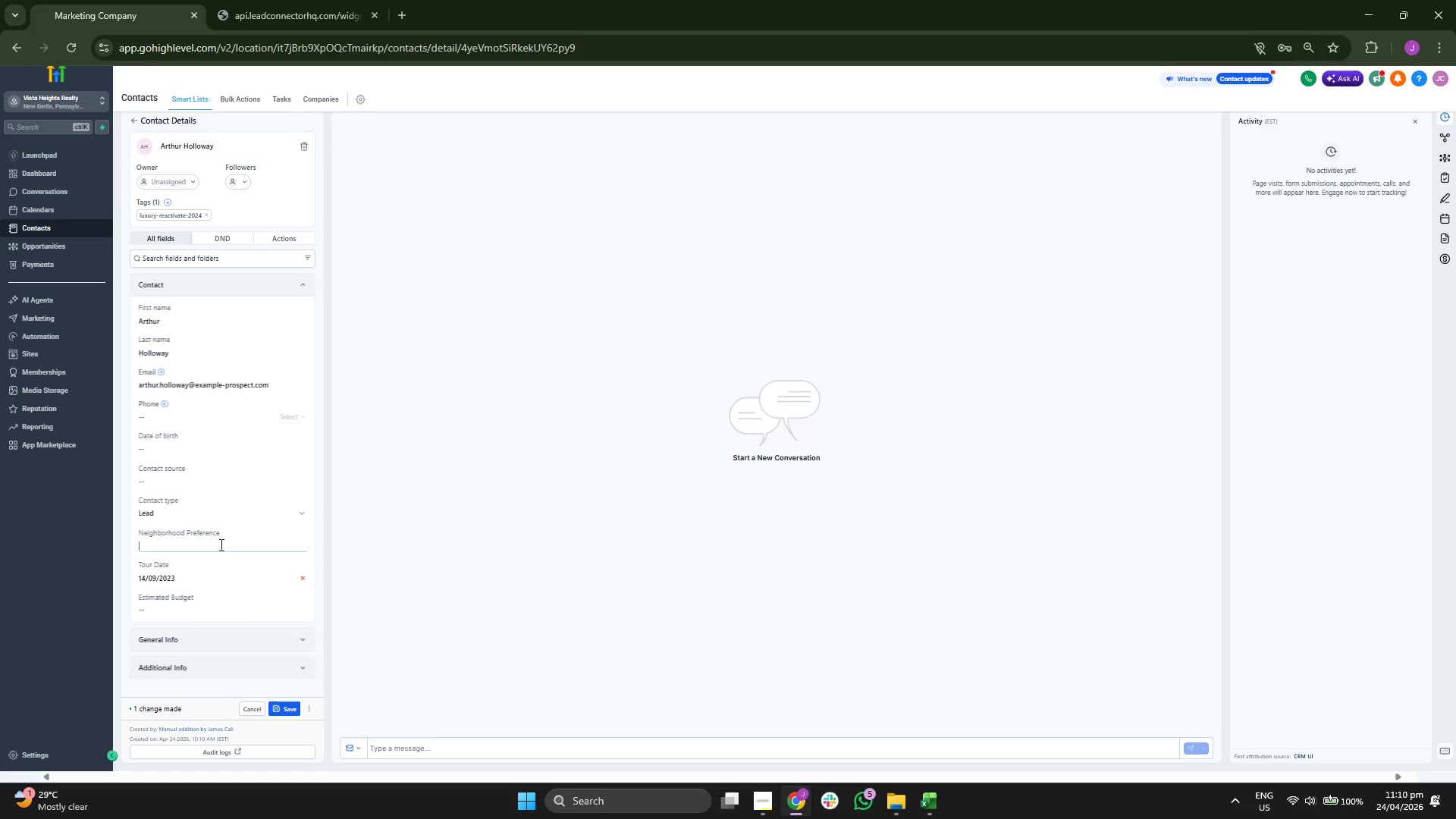 
type(Silver Lake)
 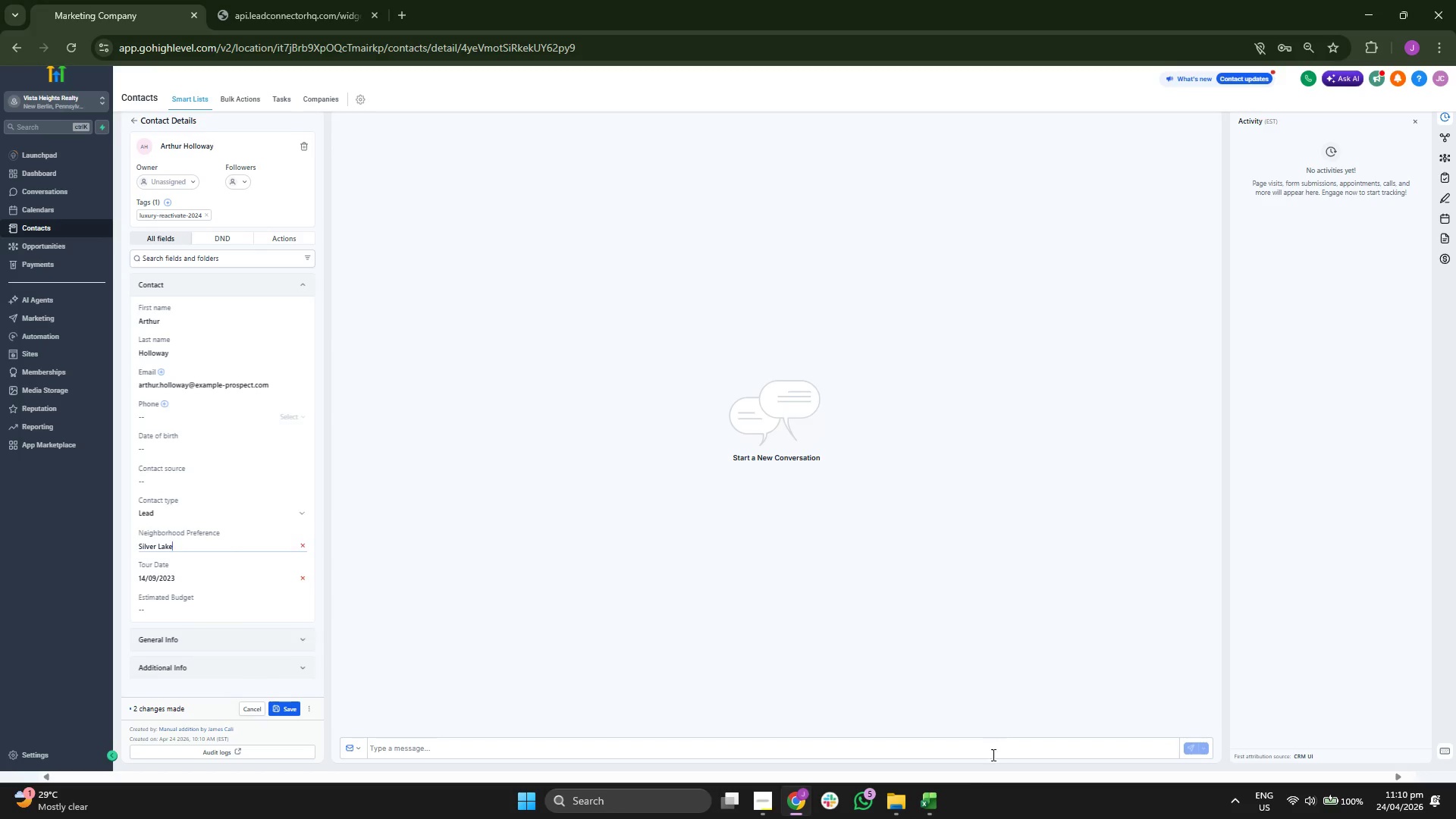 
left_click([931, 801])
 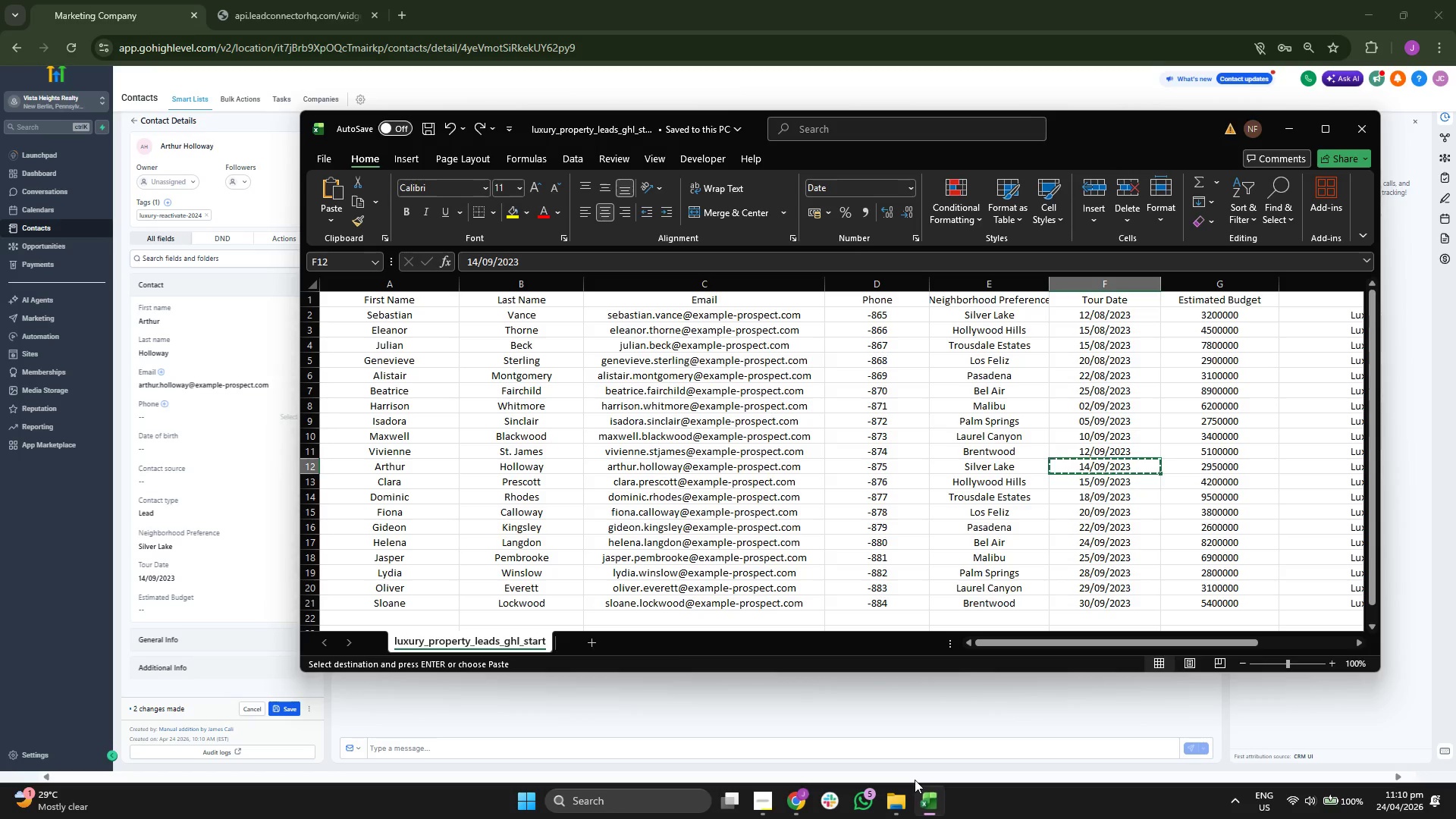 
key(ArrowRight)
 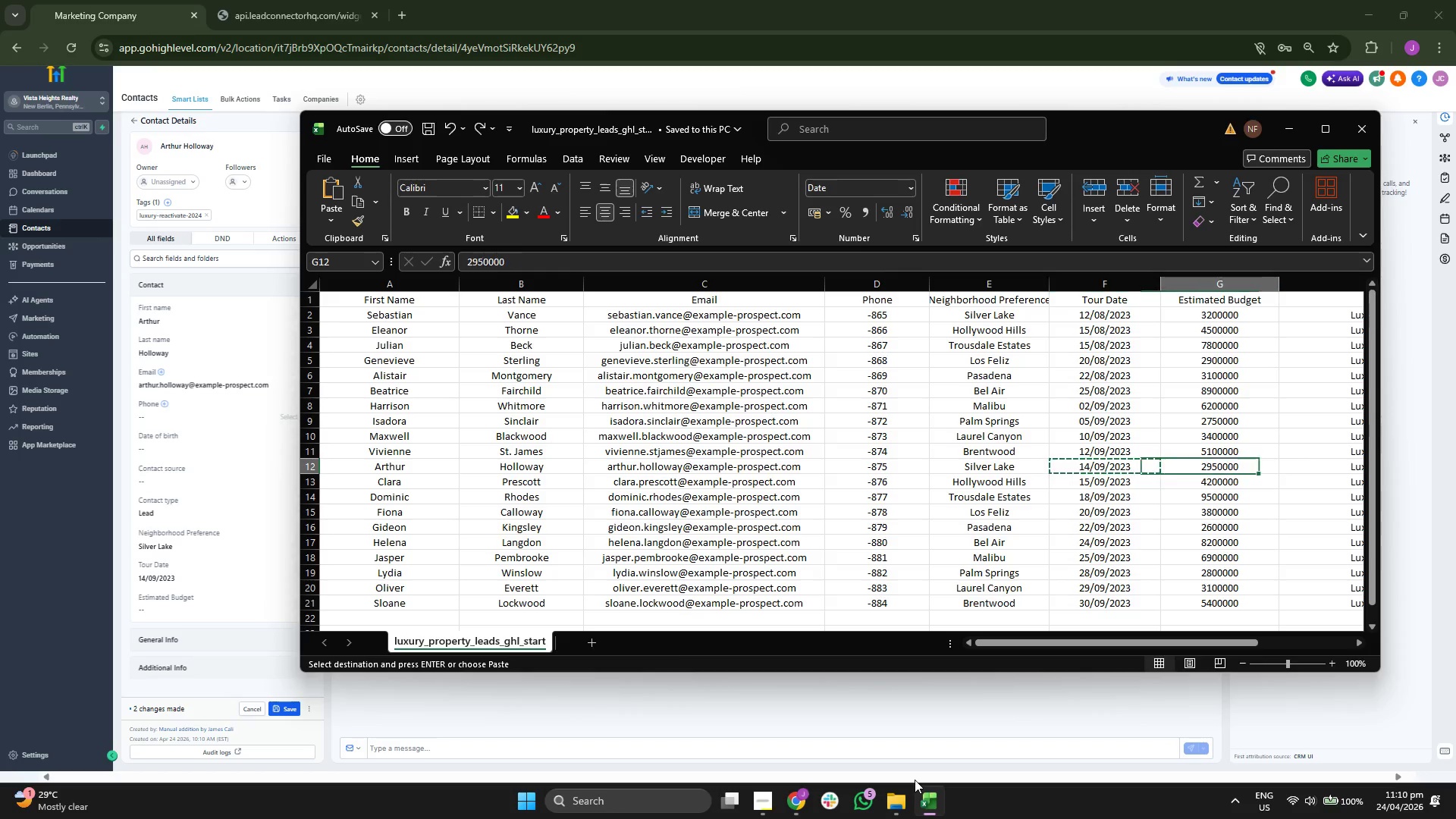 
key(Control+ControlLeft)
 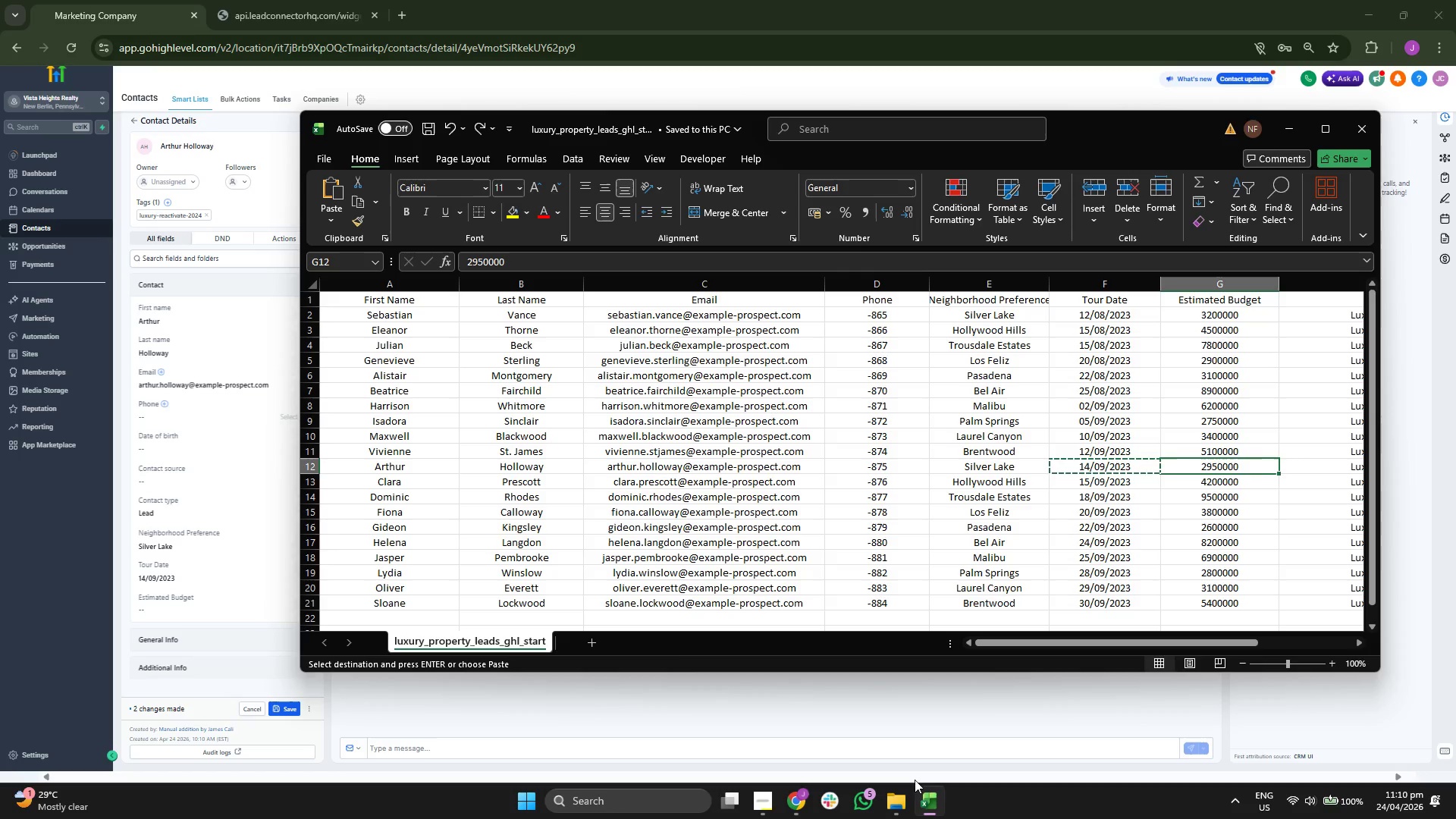 
key(Control+C)
 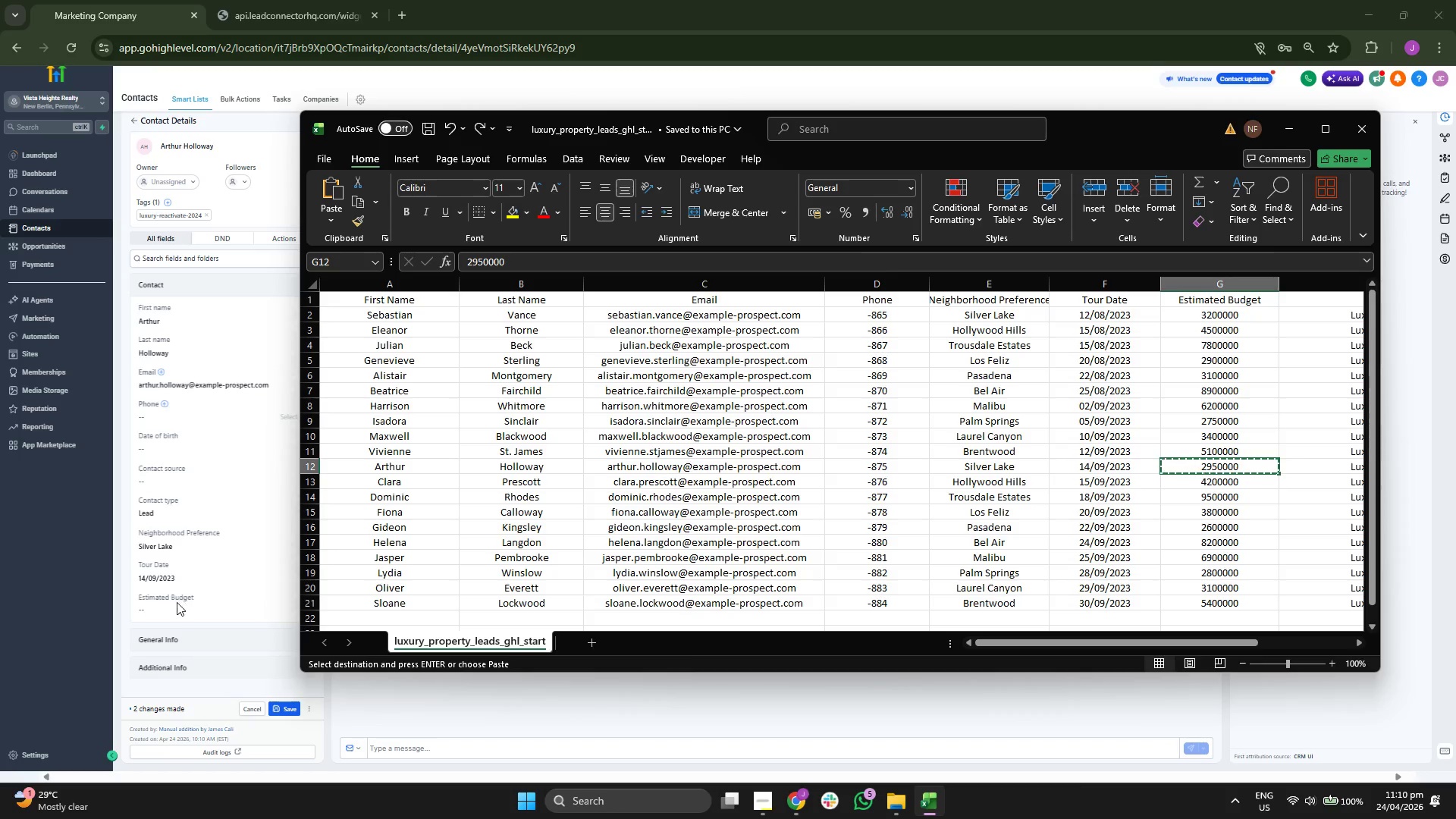 
key(Control+ControlLeft)
 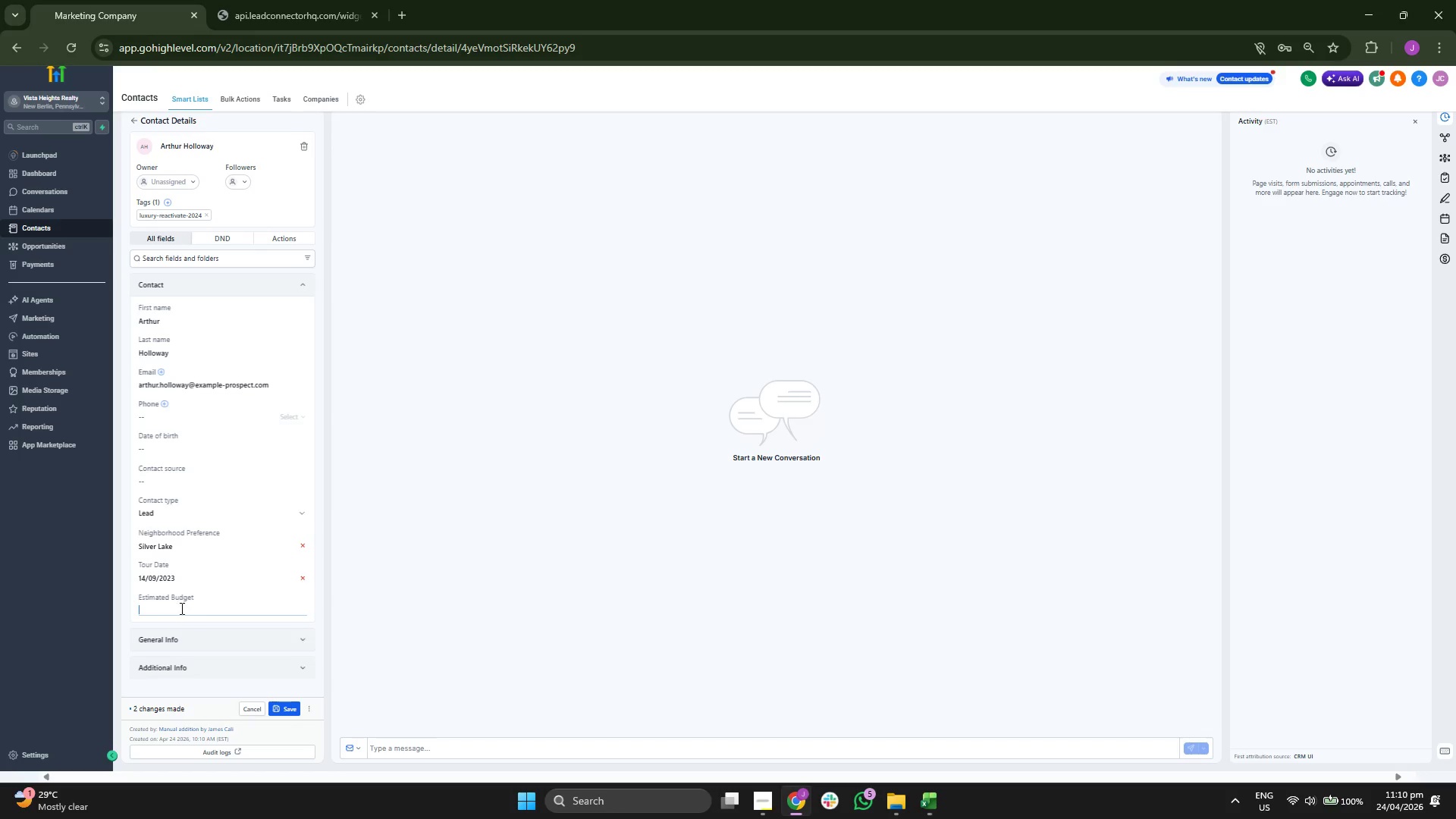 
key(Control+V)
 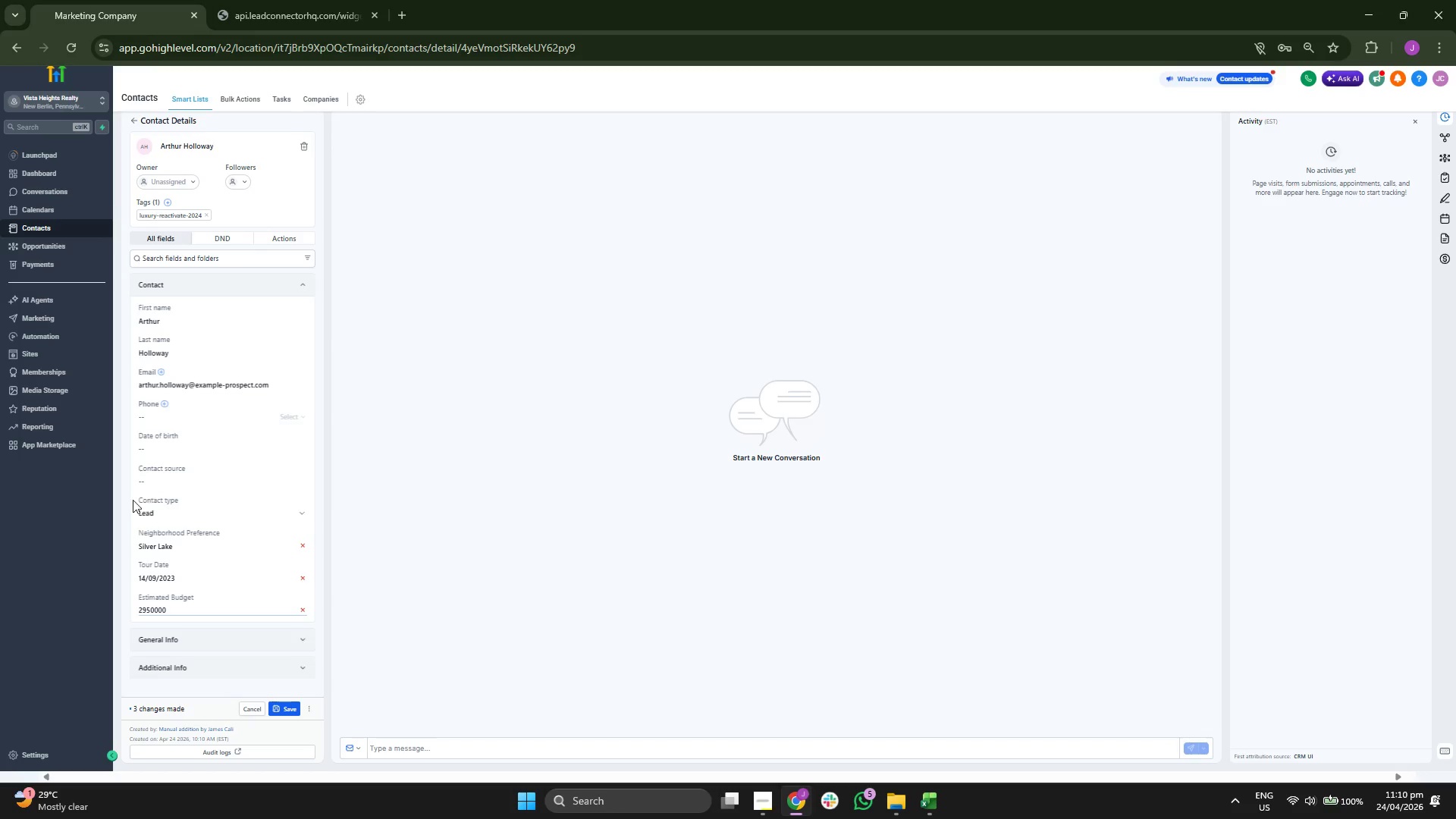 
left_click([124, 500])
 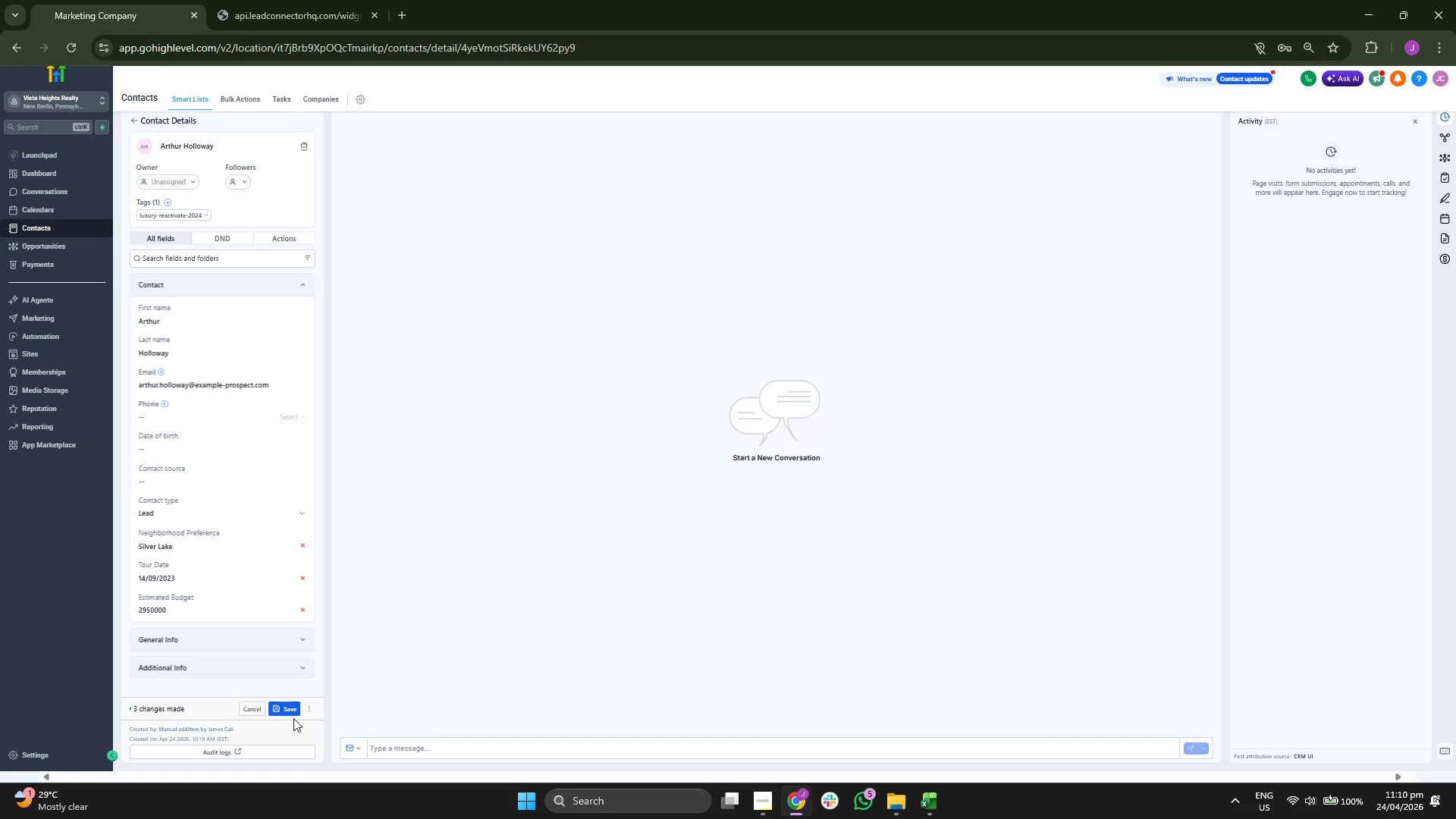 
left_click([284, 706])
 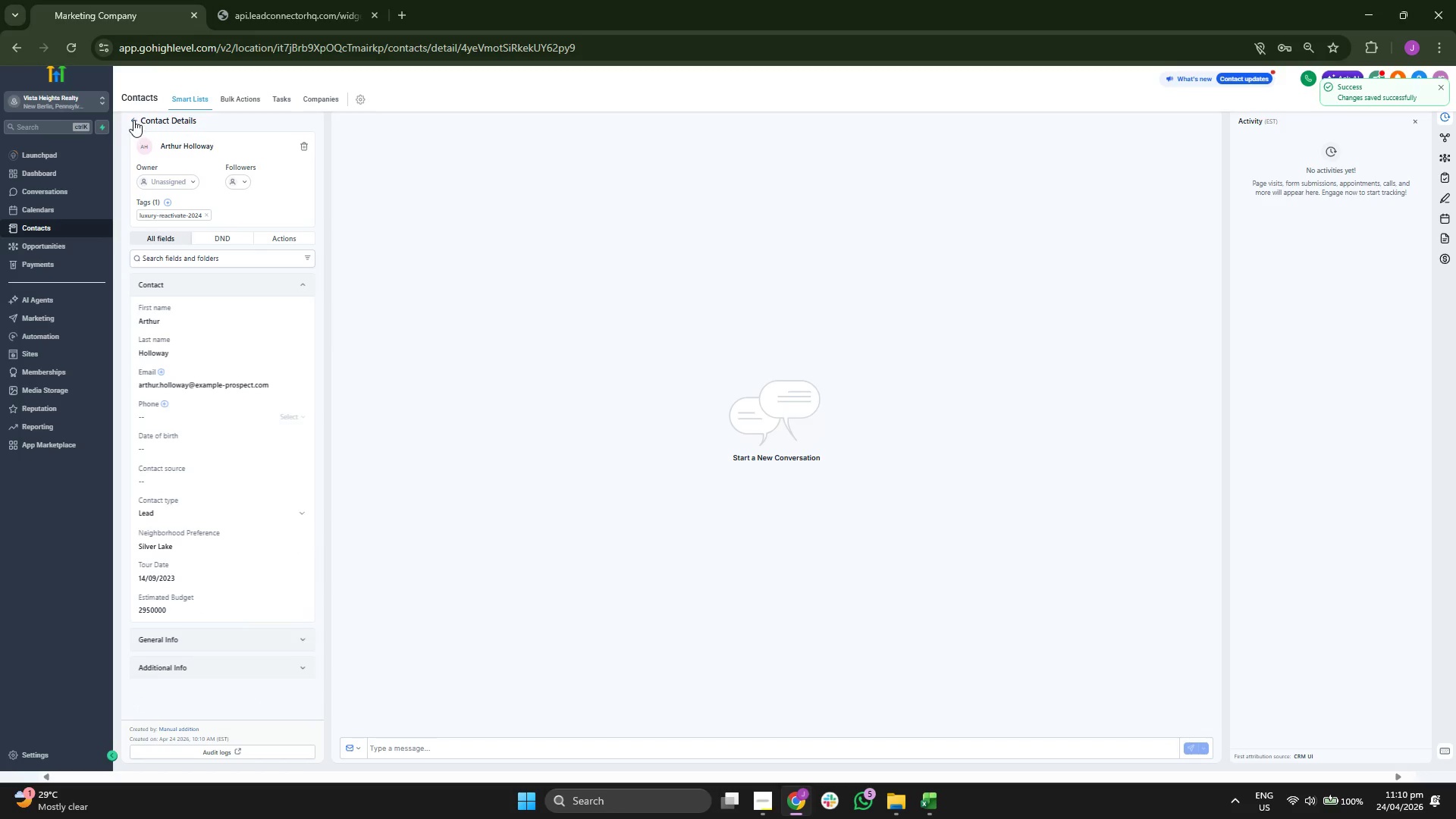 
left_click([136, 121])
 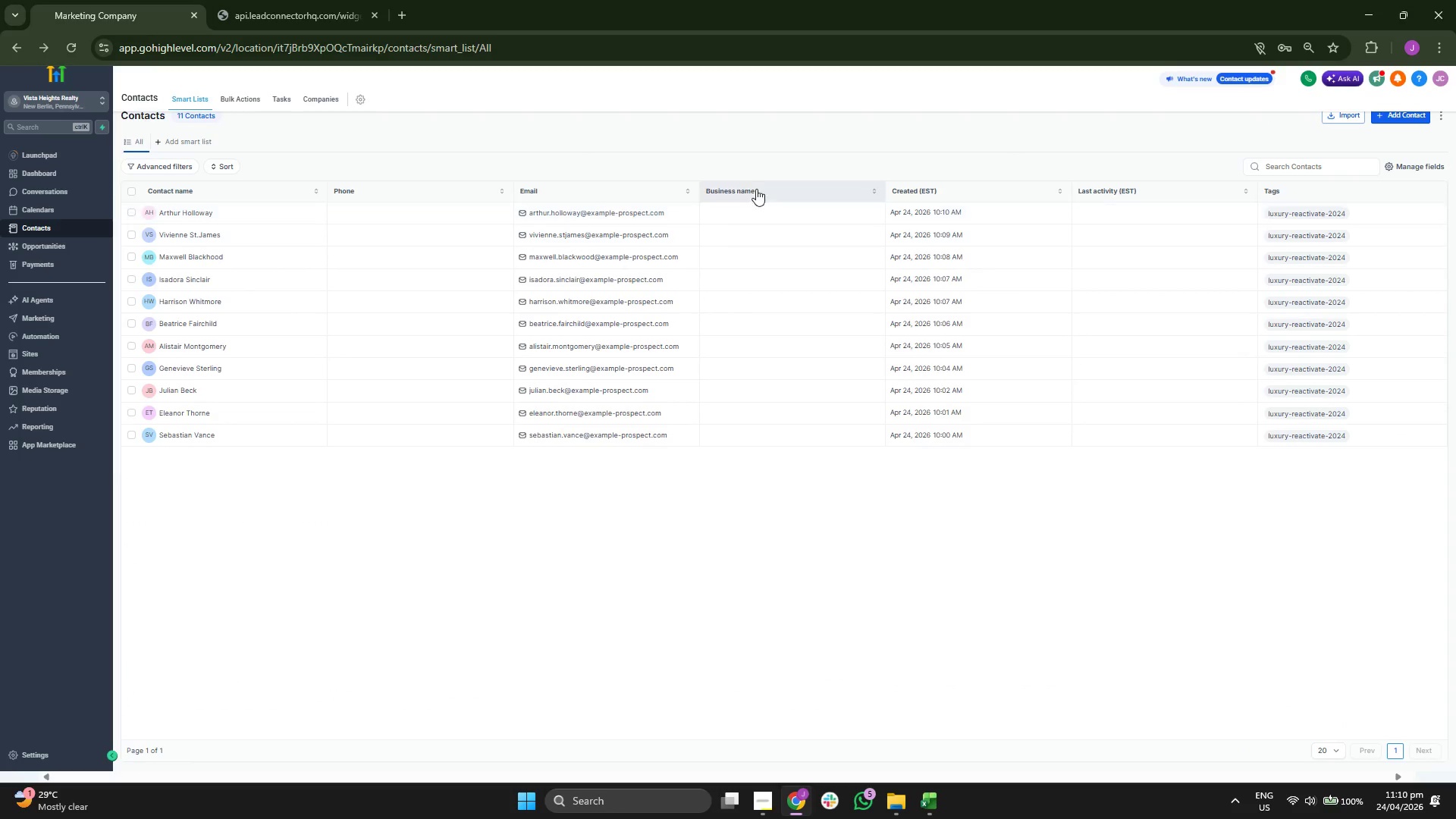 
left_click([1397, 124])
 